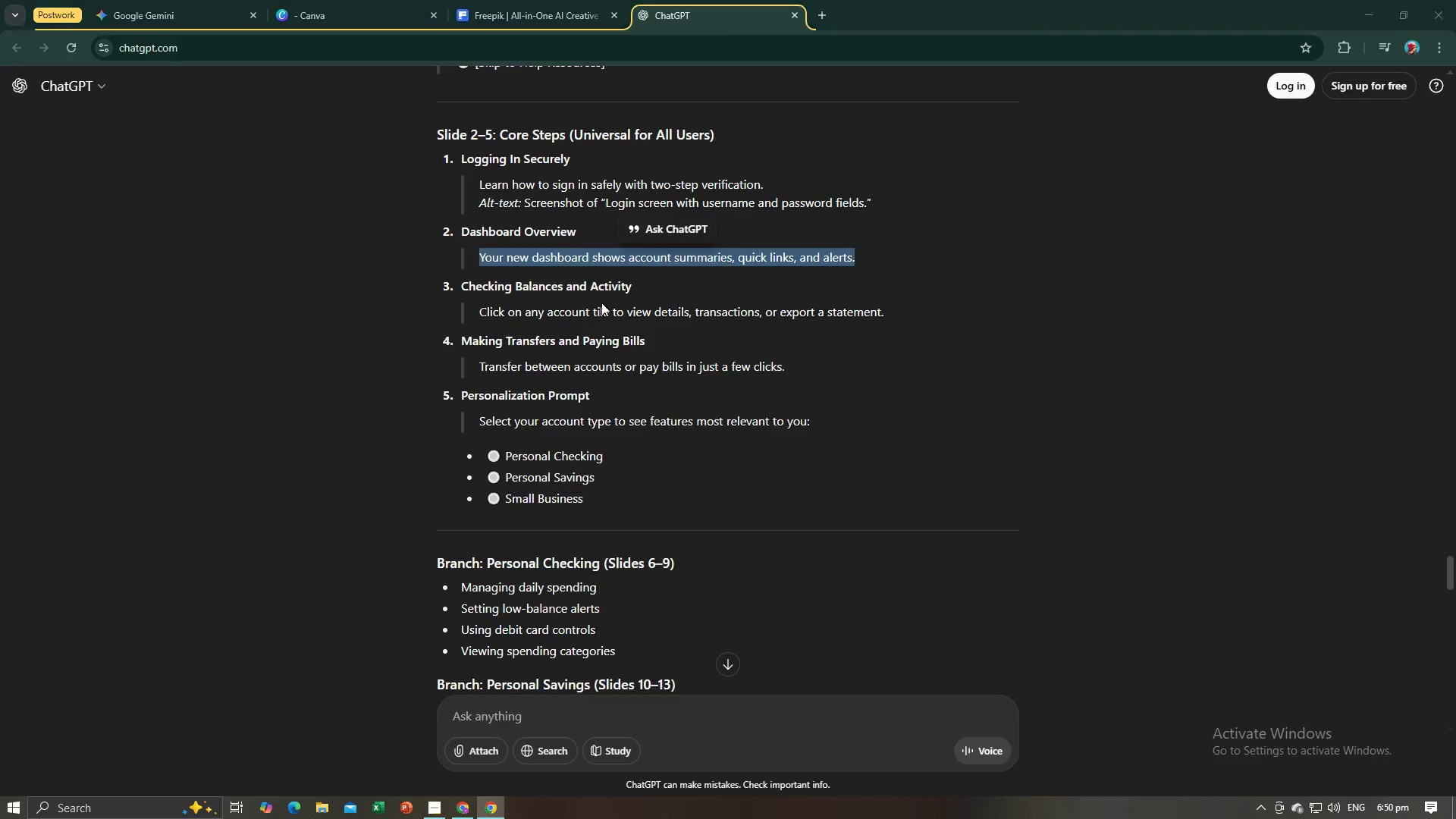 
key(Alt+Tab)
 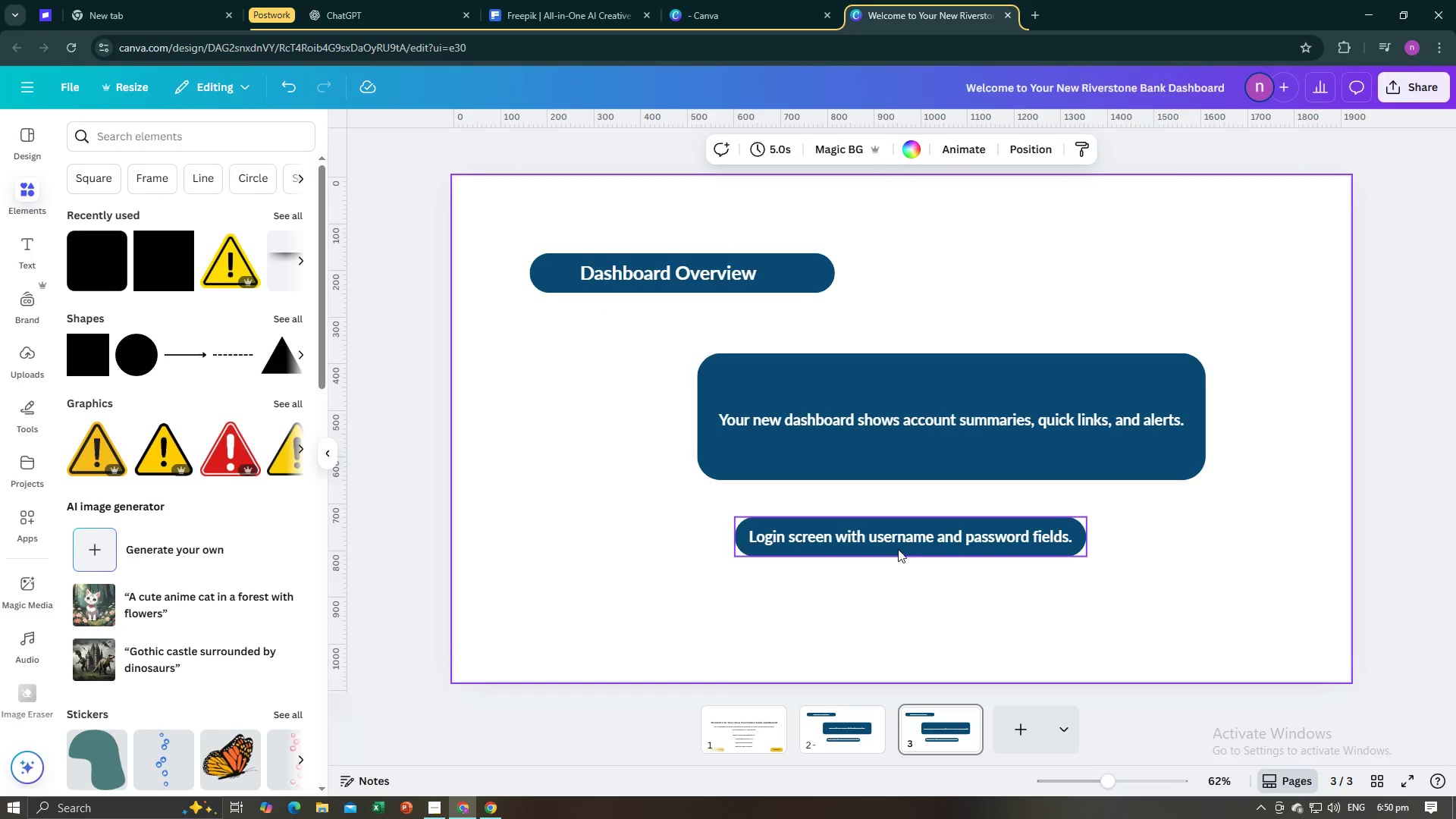 
left_click([901, 538])
 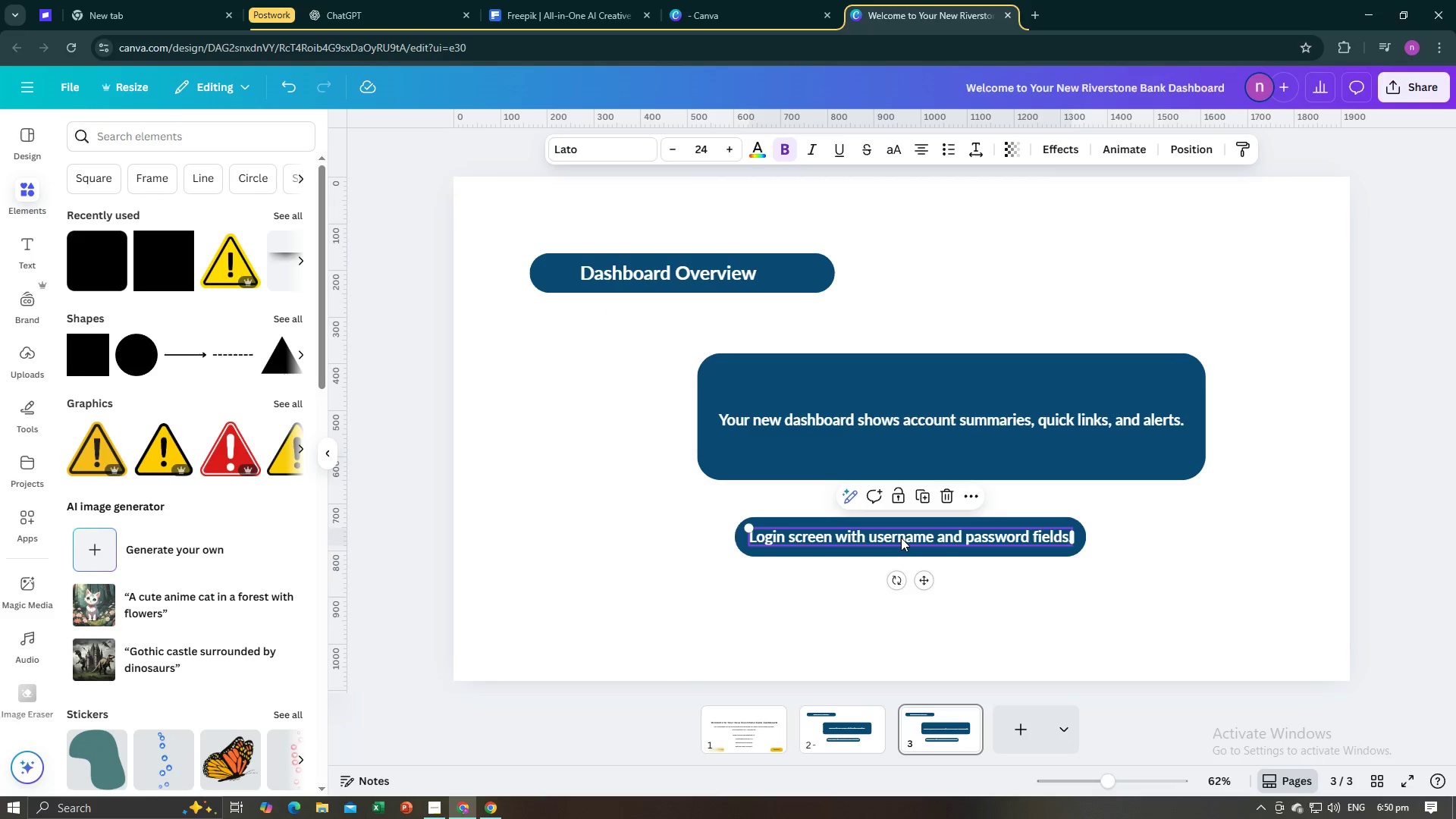 
key(Backspace)
 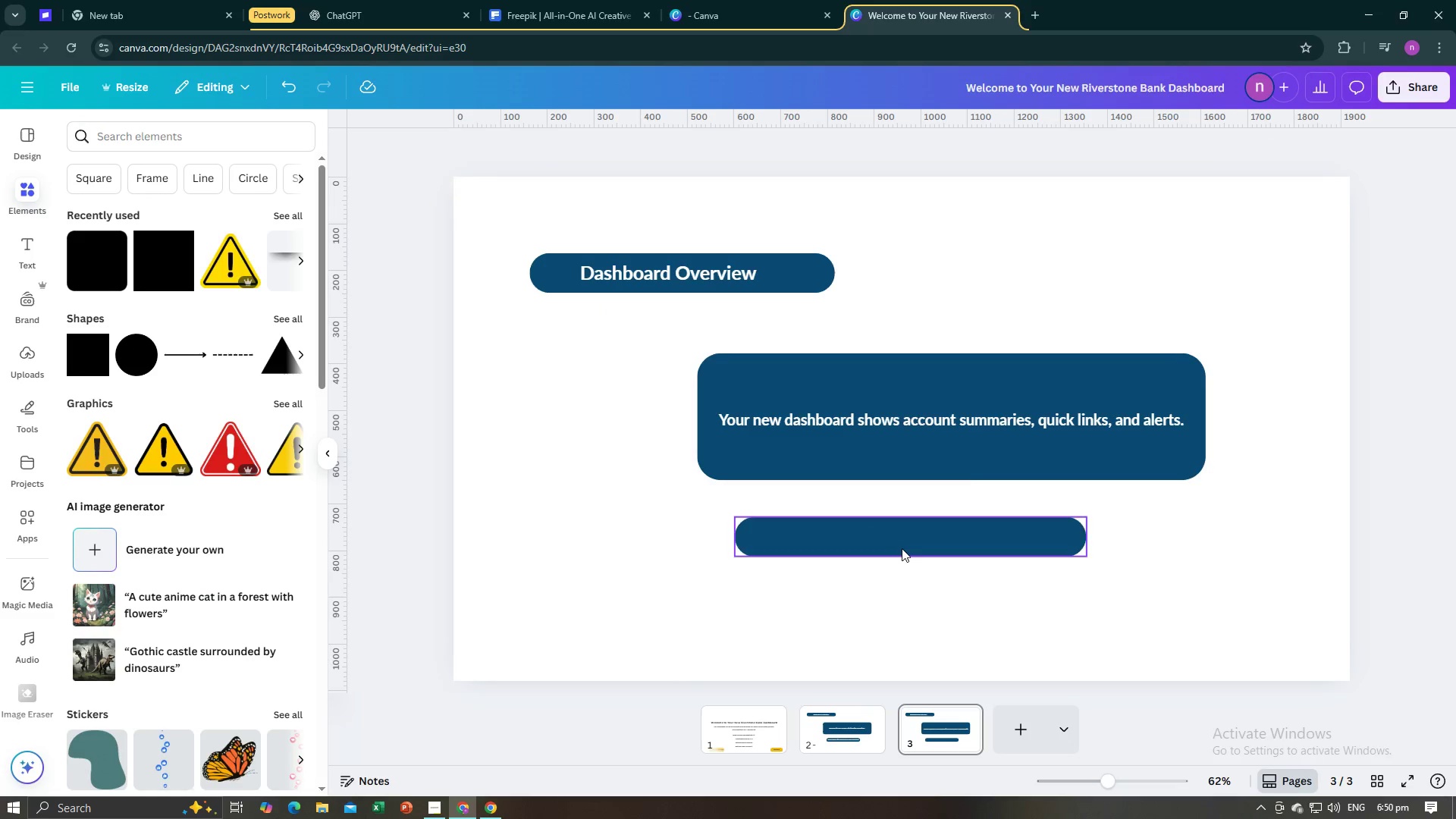 
left_click([902, 548])
 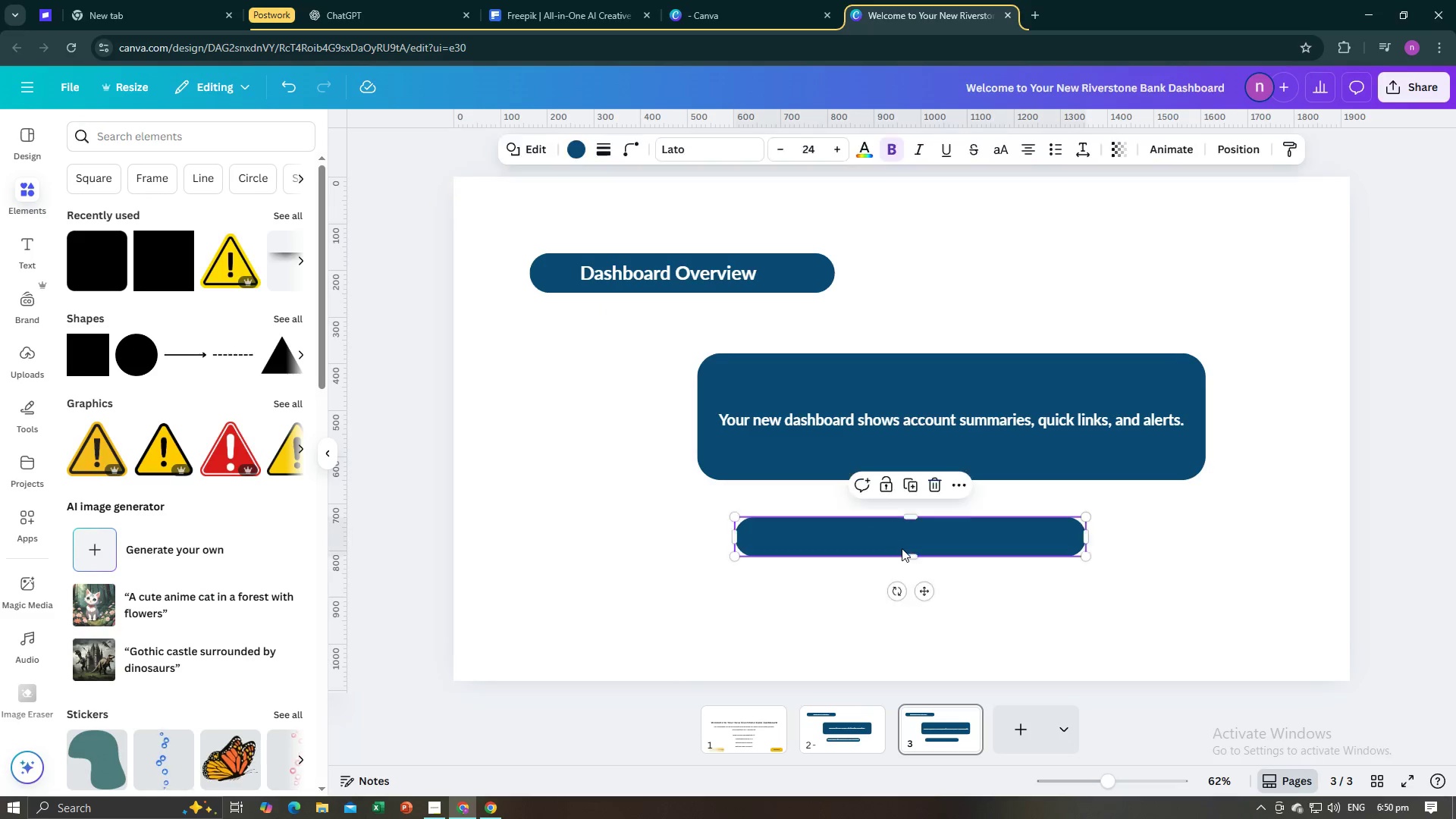 
key(Backspace)
 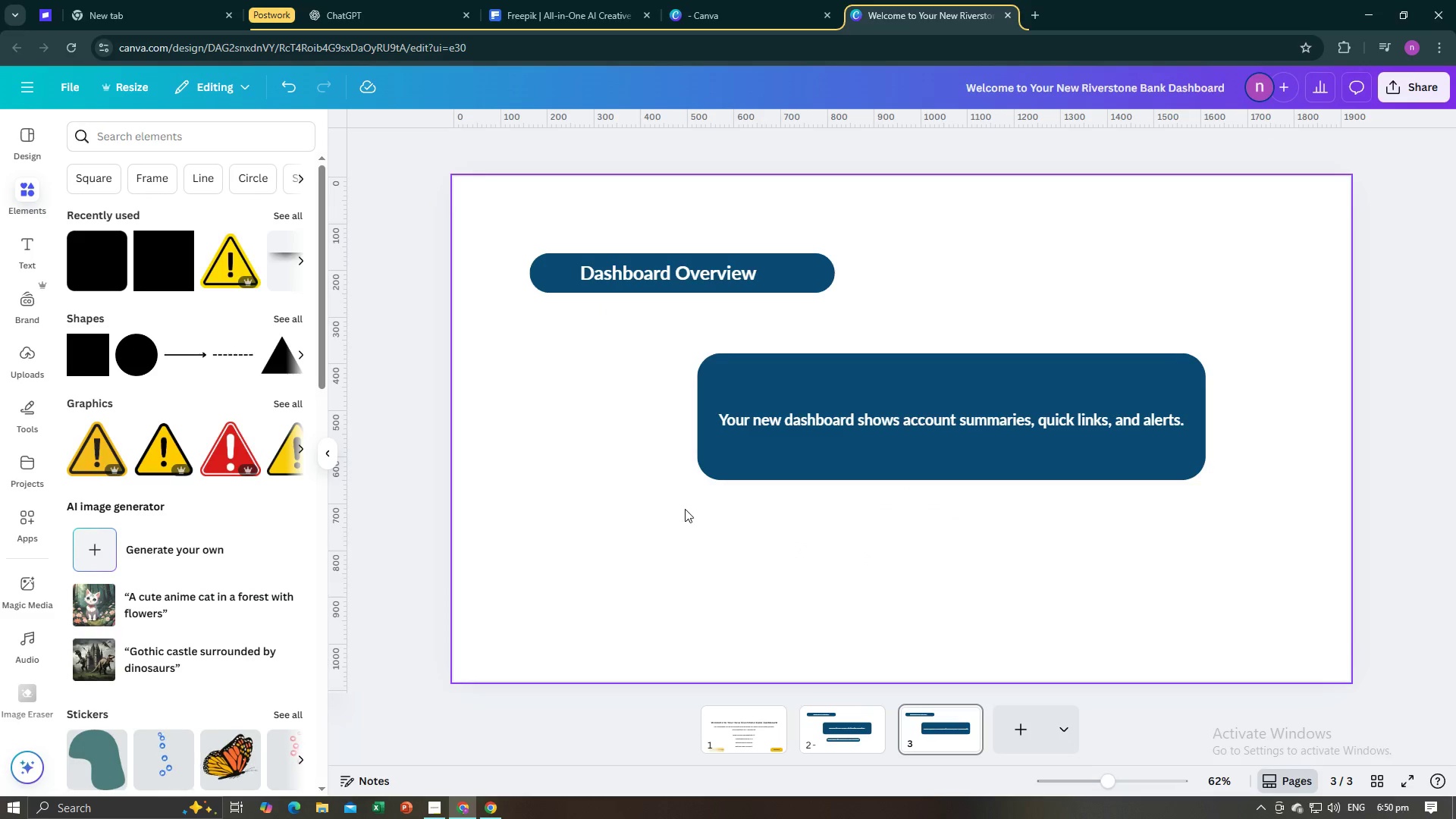 
key(Alt+AltLeft)
 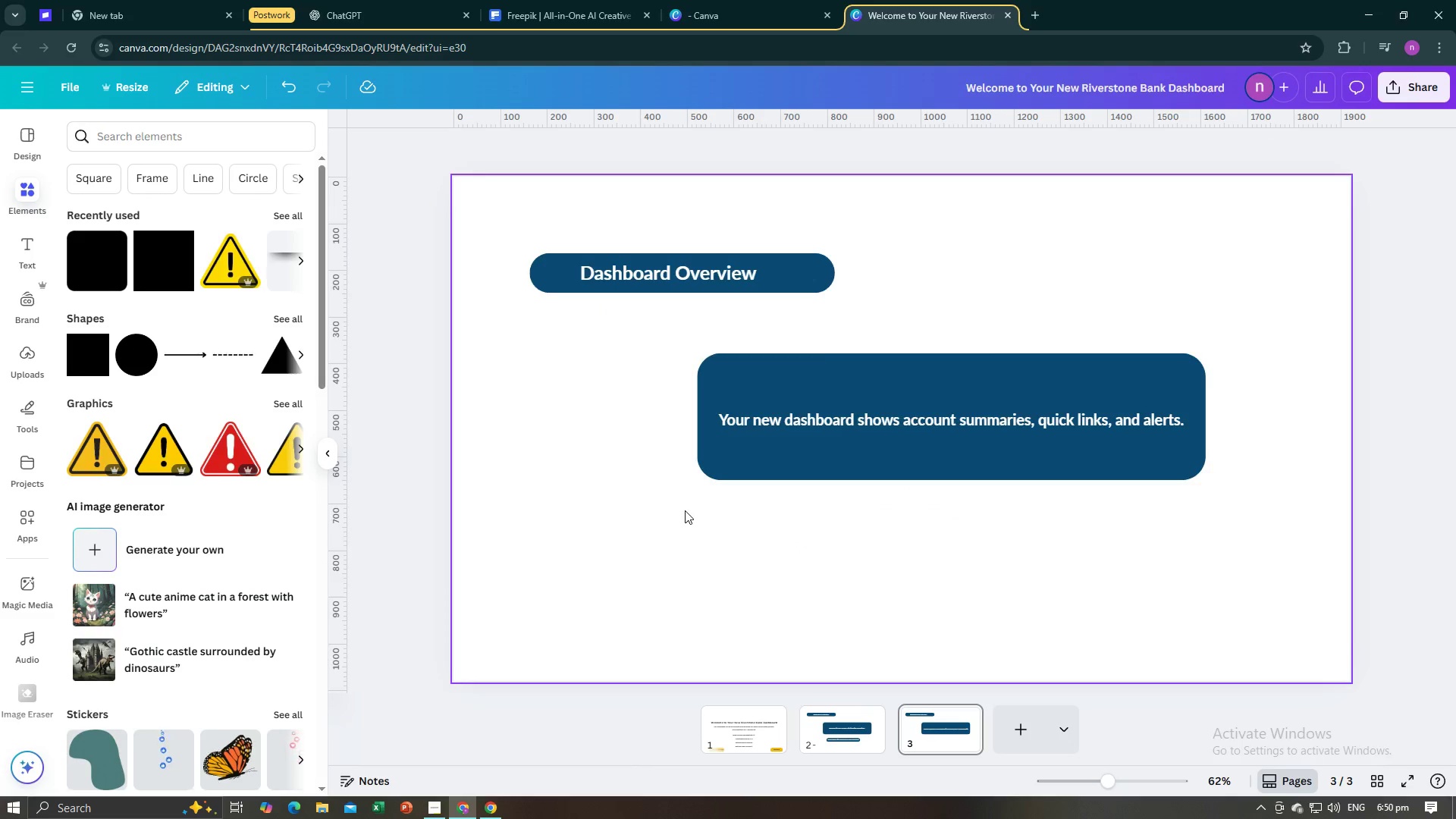 
key(Alt+Tab)
 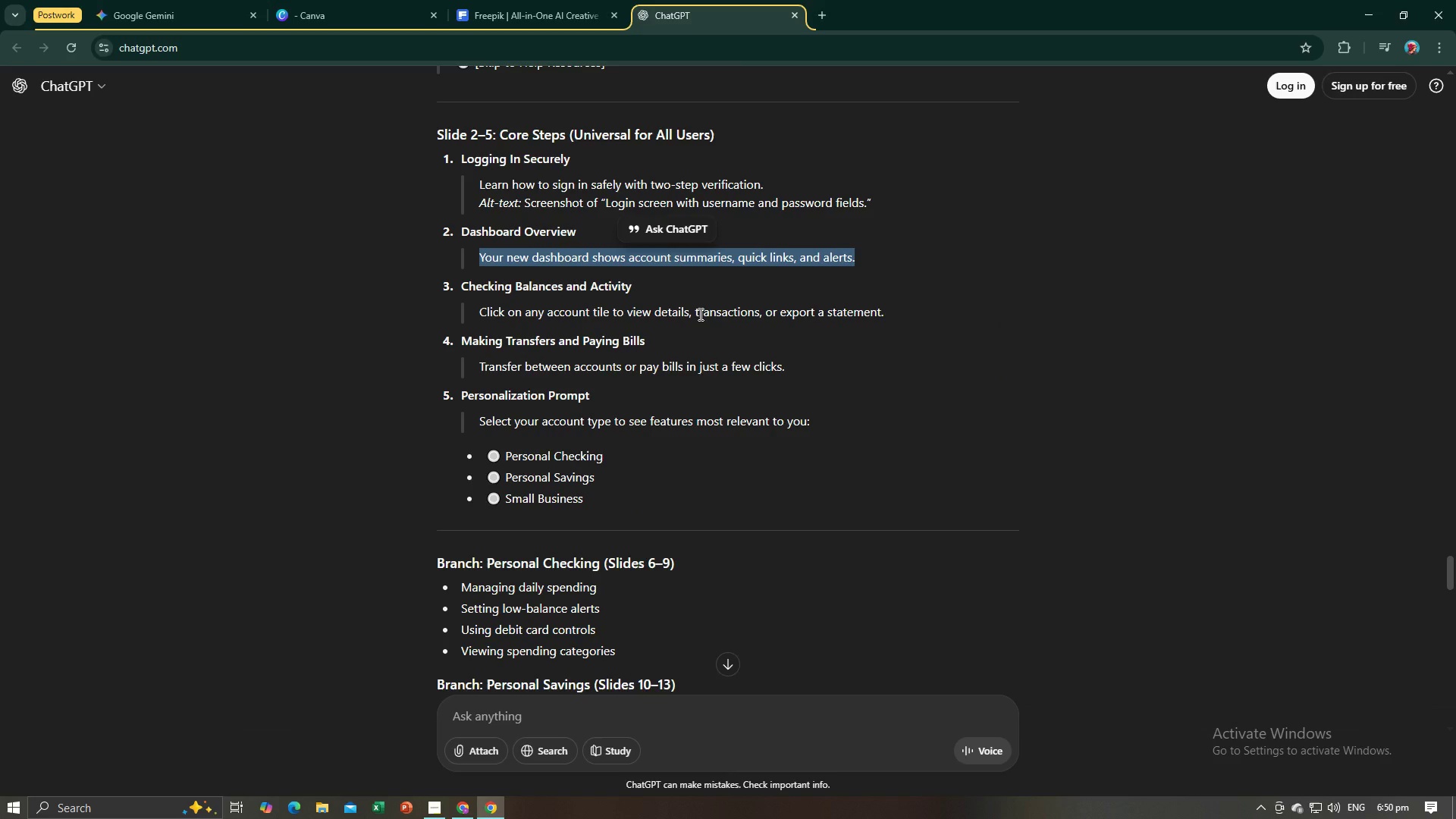 
key(Alt+AltLeft)
 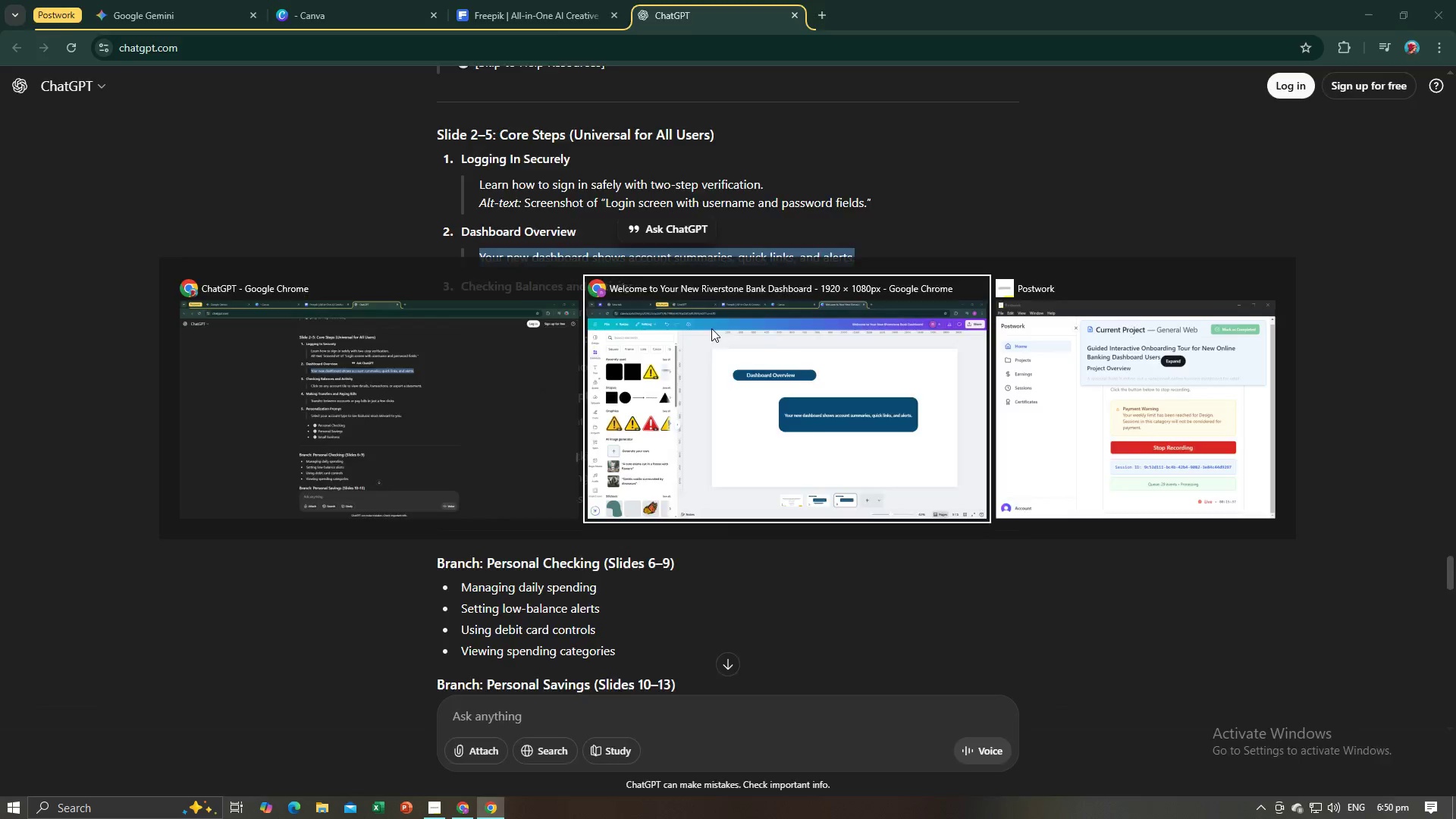 
key(Alt+Tab)
 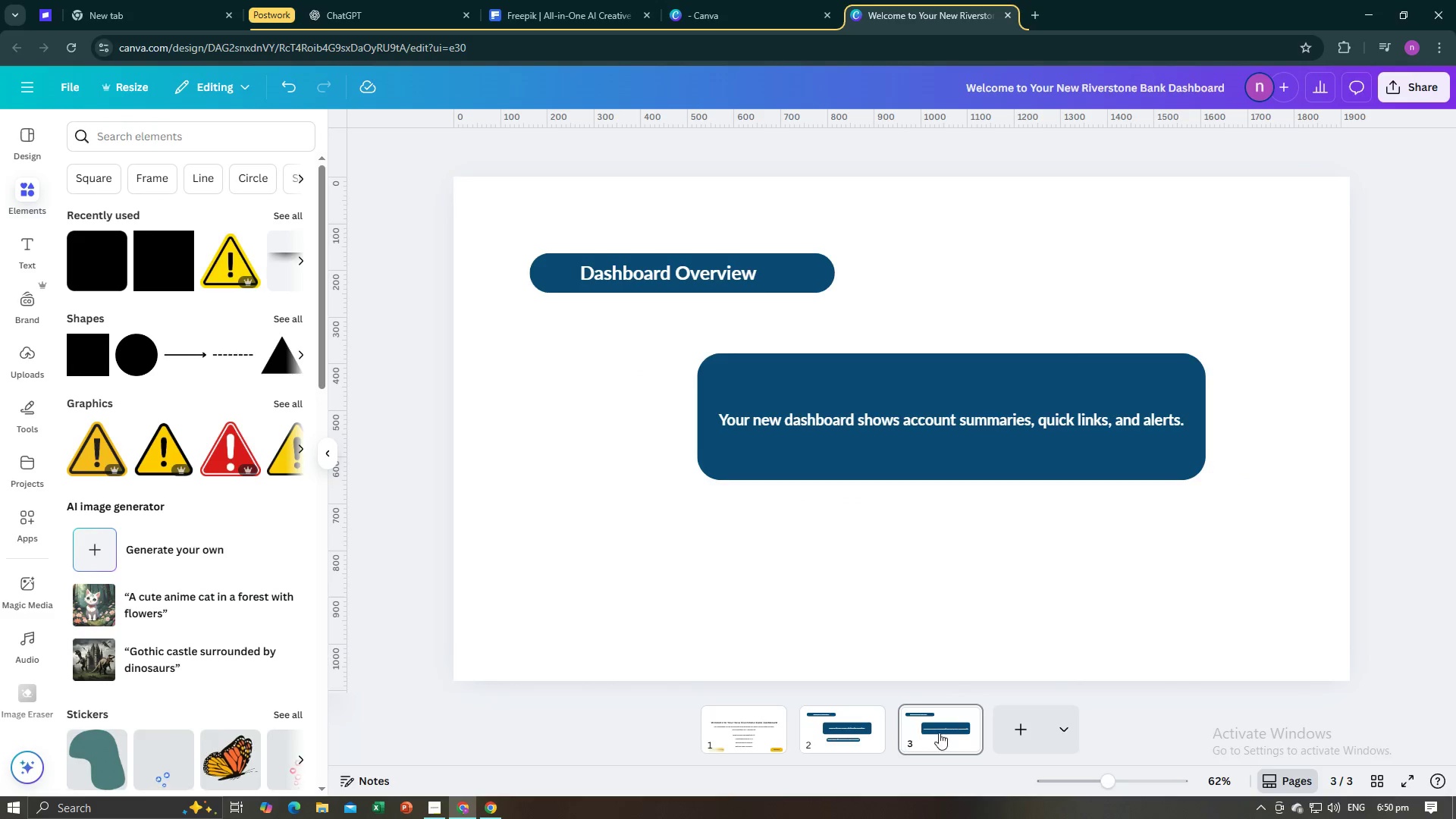 
left_click([939, 730])
 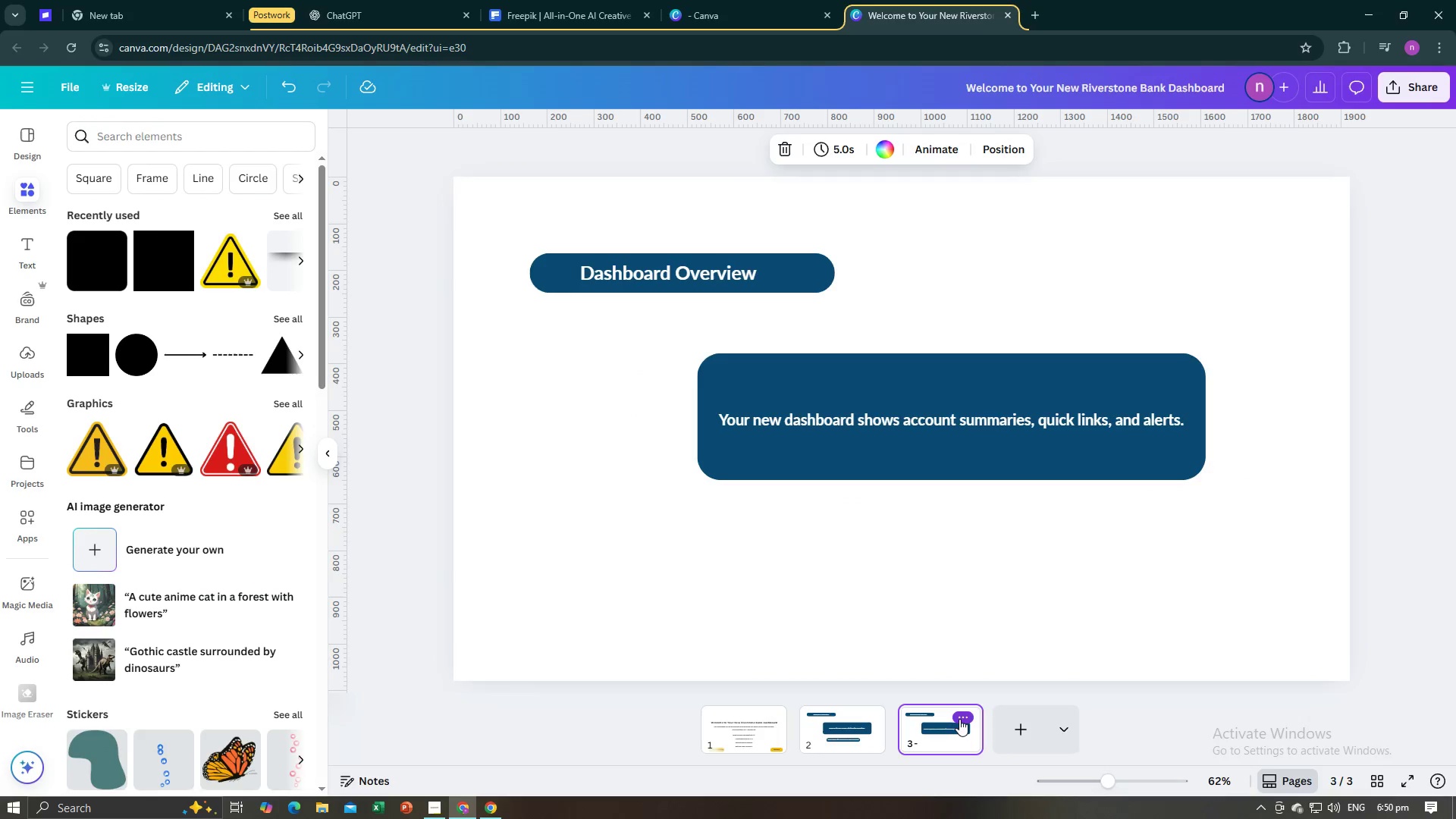 
left_click([959, 719])
 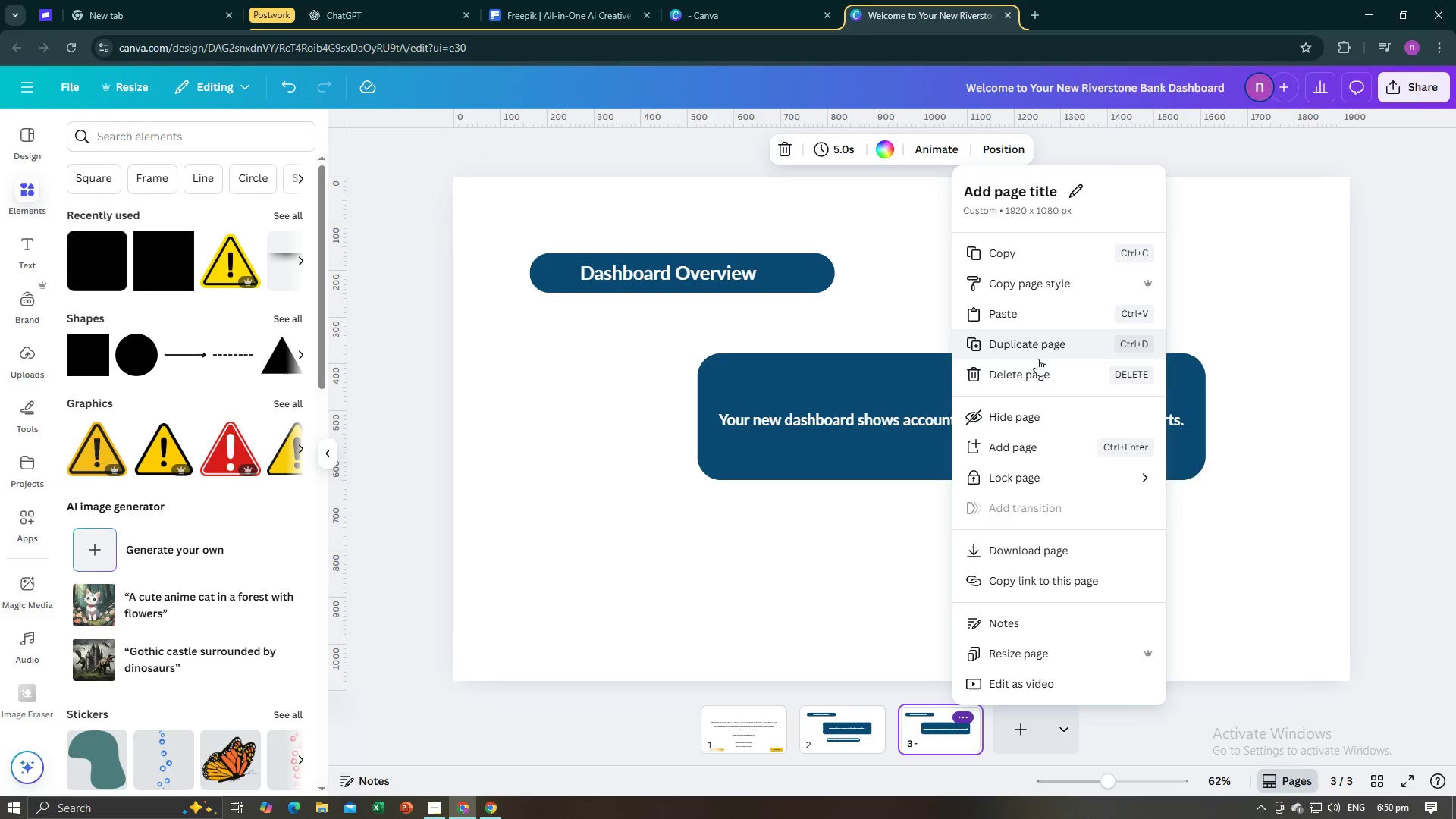 
left_click([1047, 347])
 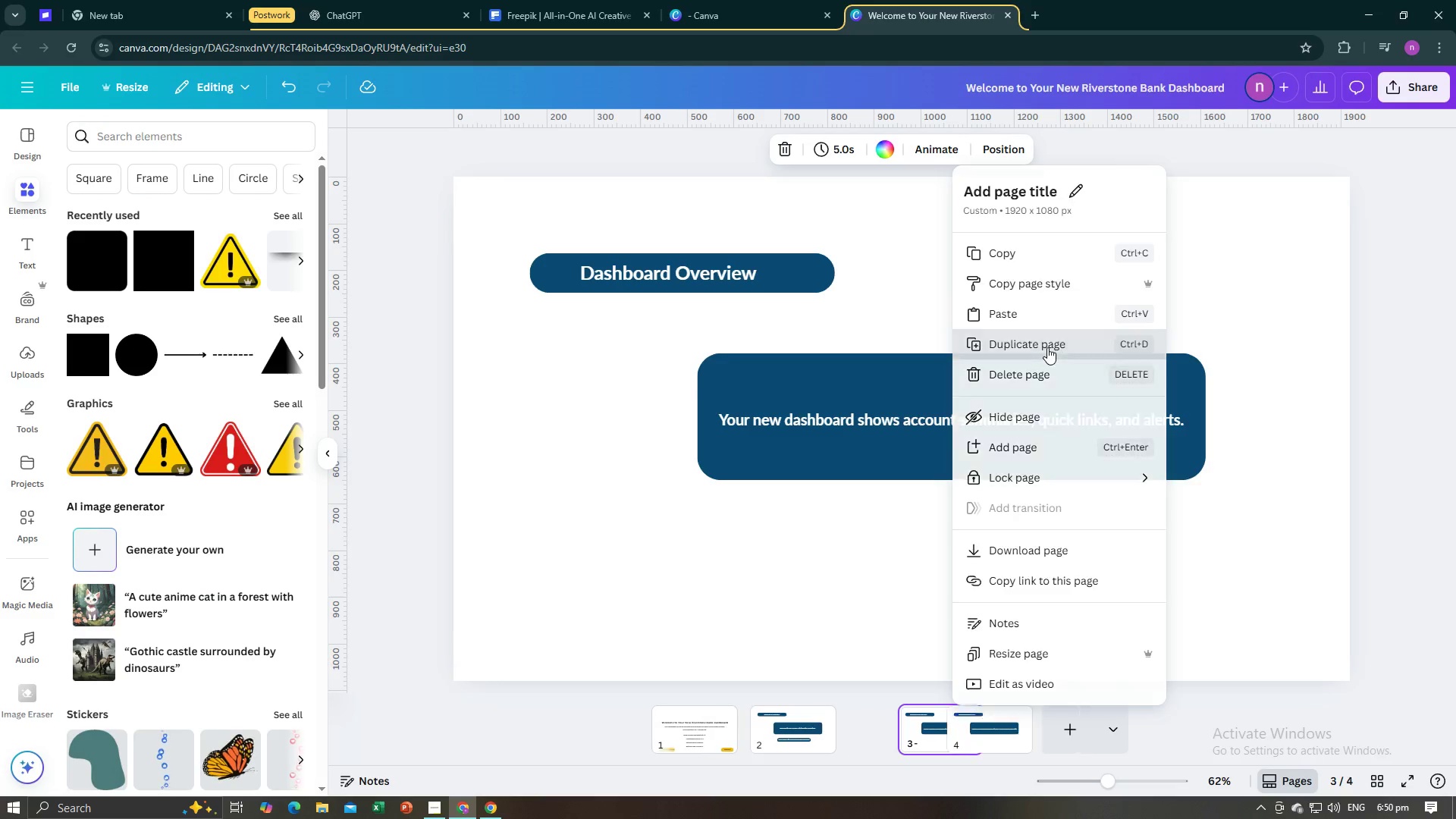 
key(Alt+AltLeft)
 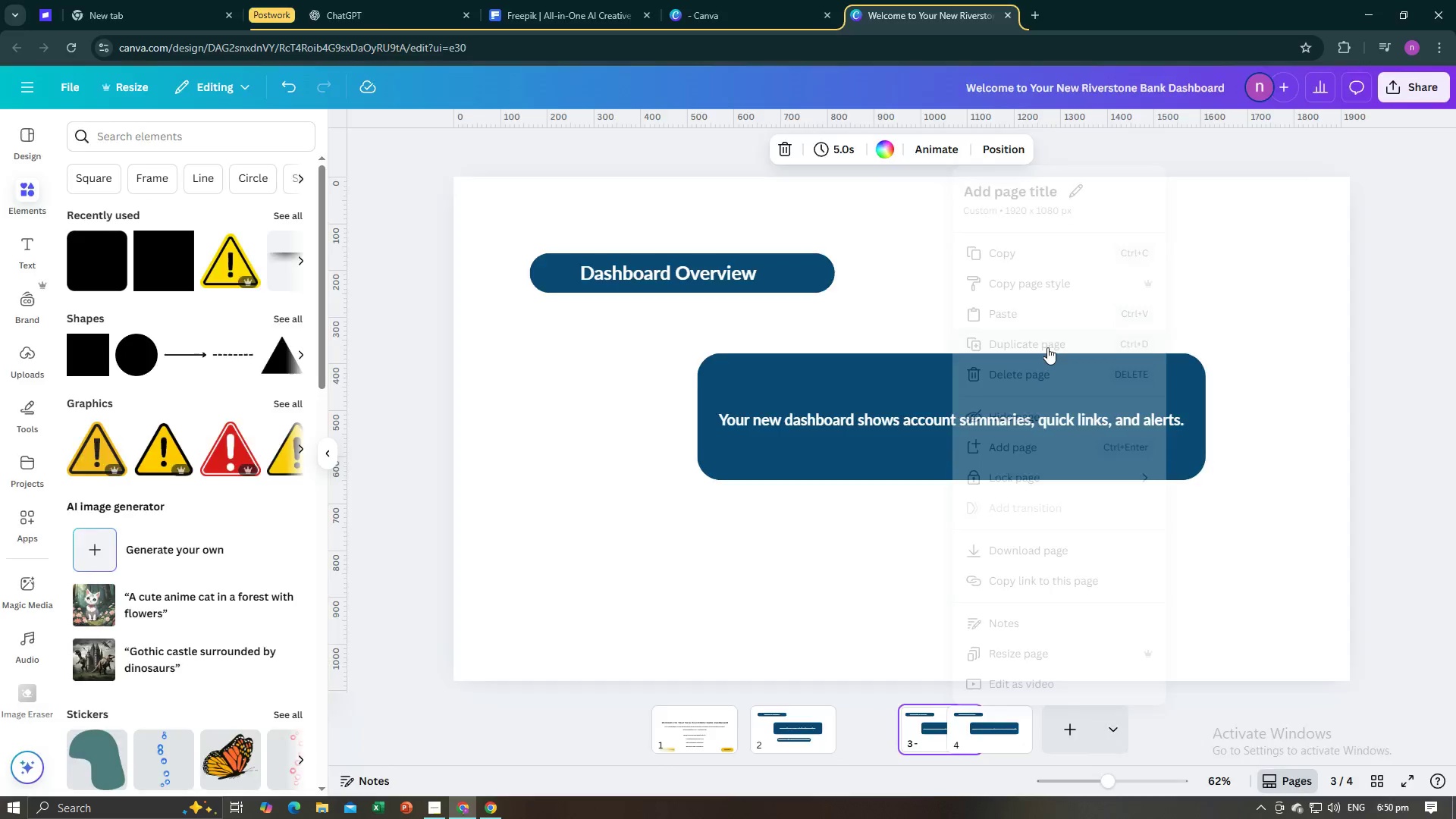 
key(Alt+Tab)
 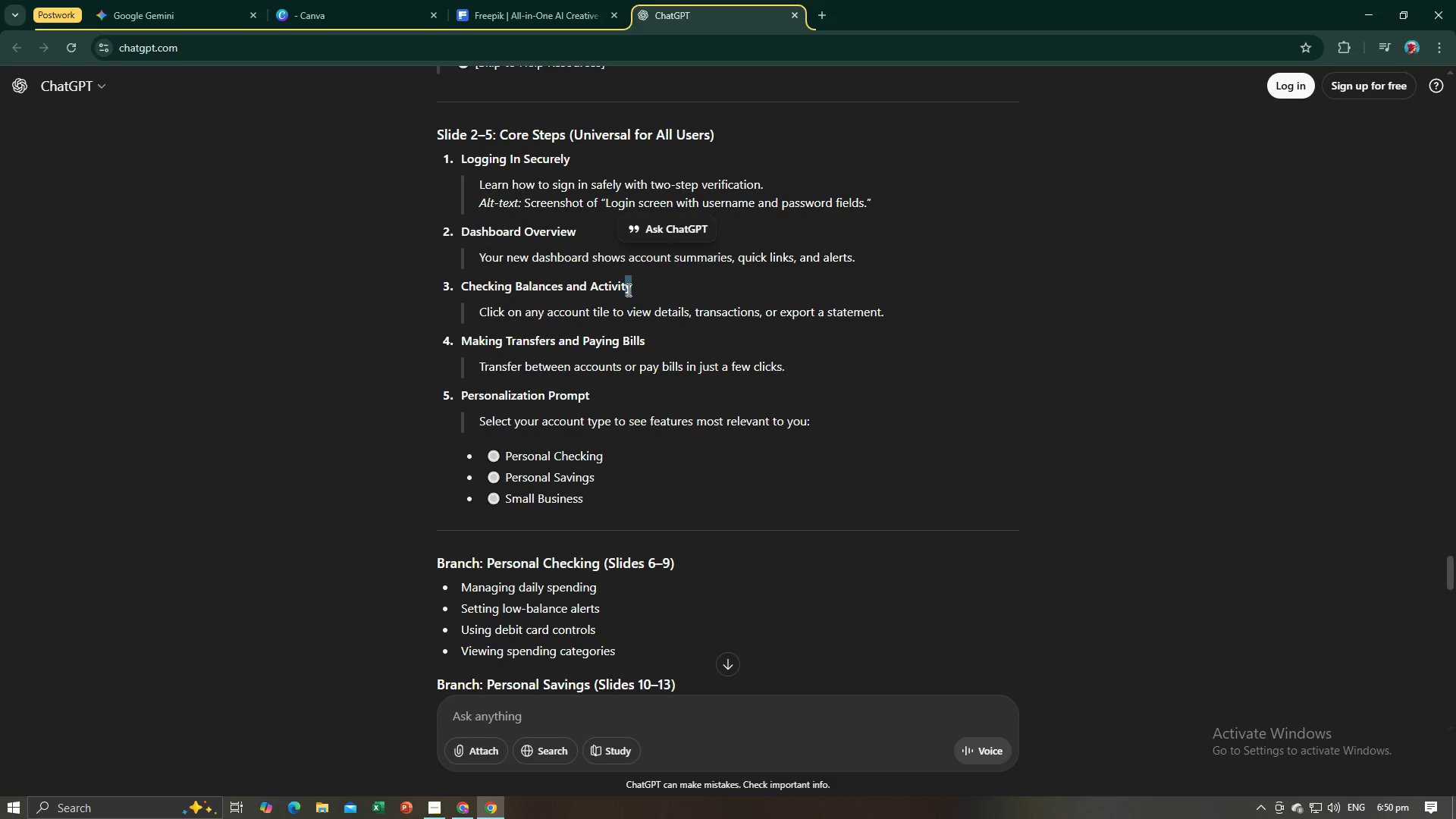 
left_click([645, 292])
 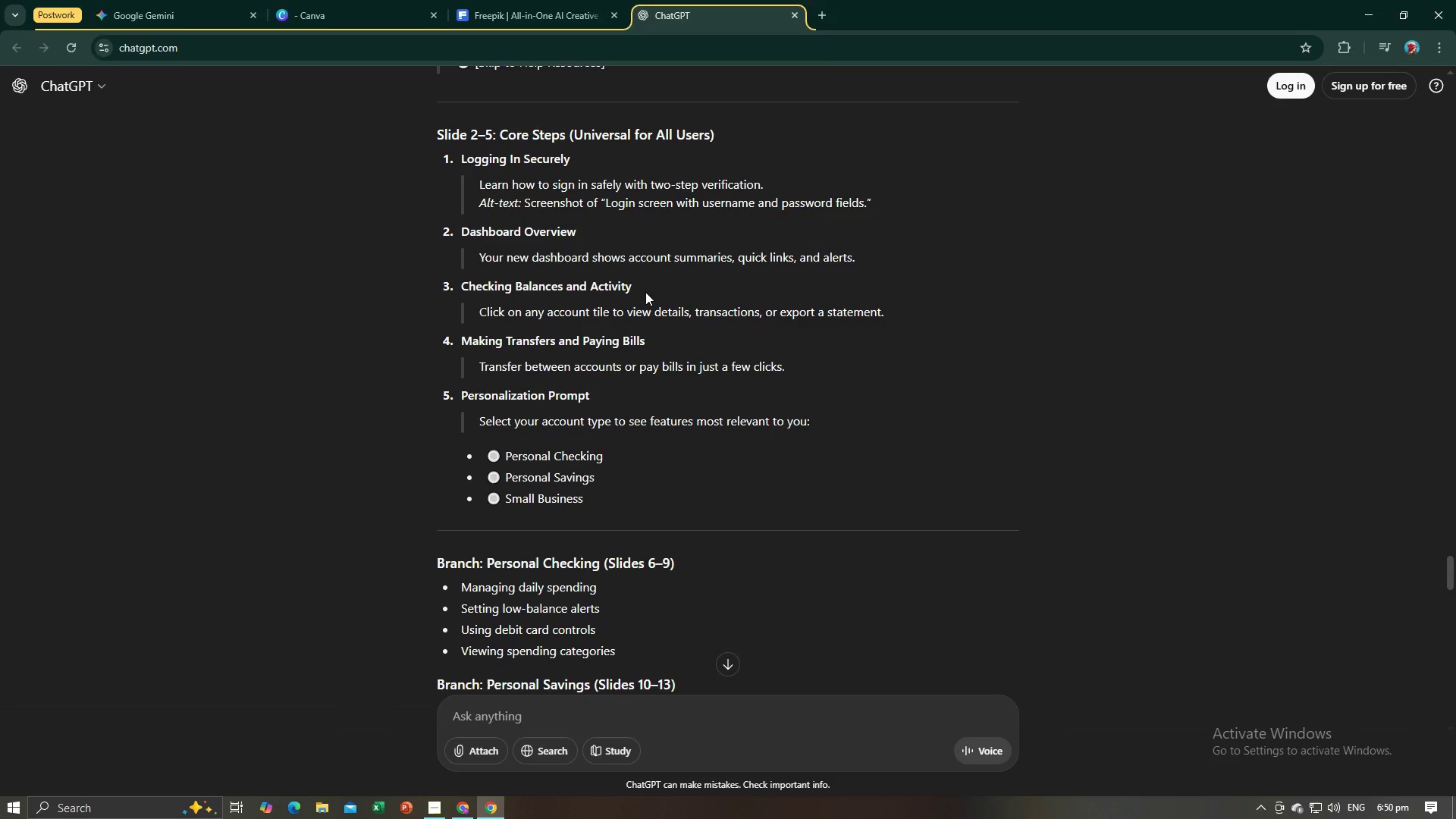 
left_click_drag(start_coordinate=[645, 292], to_coordinate=[450, 288])
 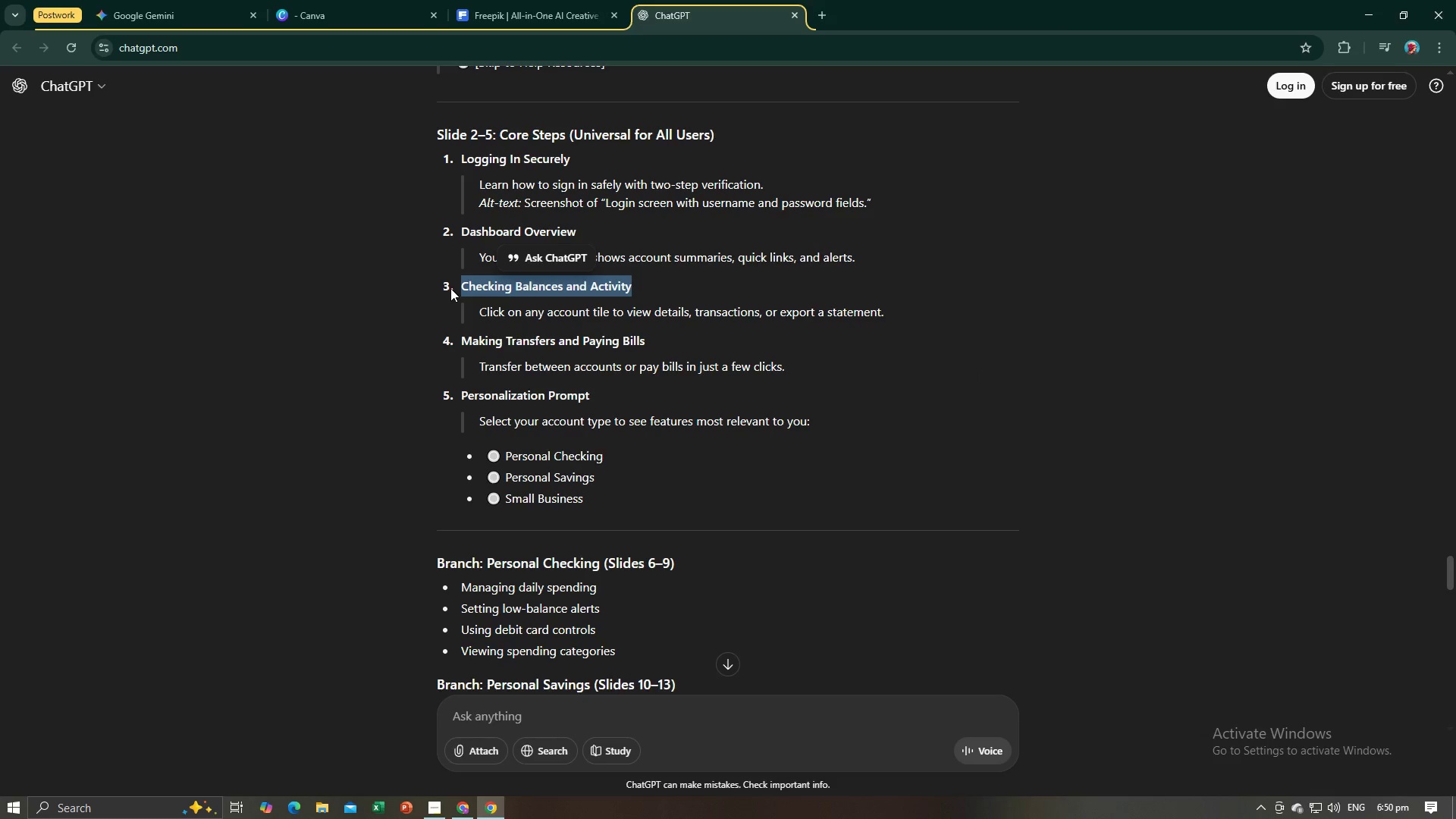 
key(Control+C)
 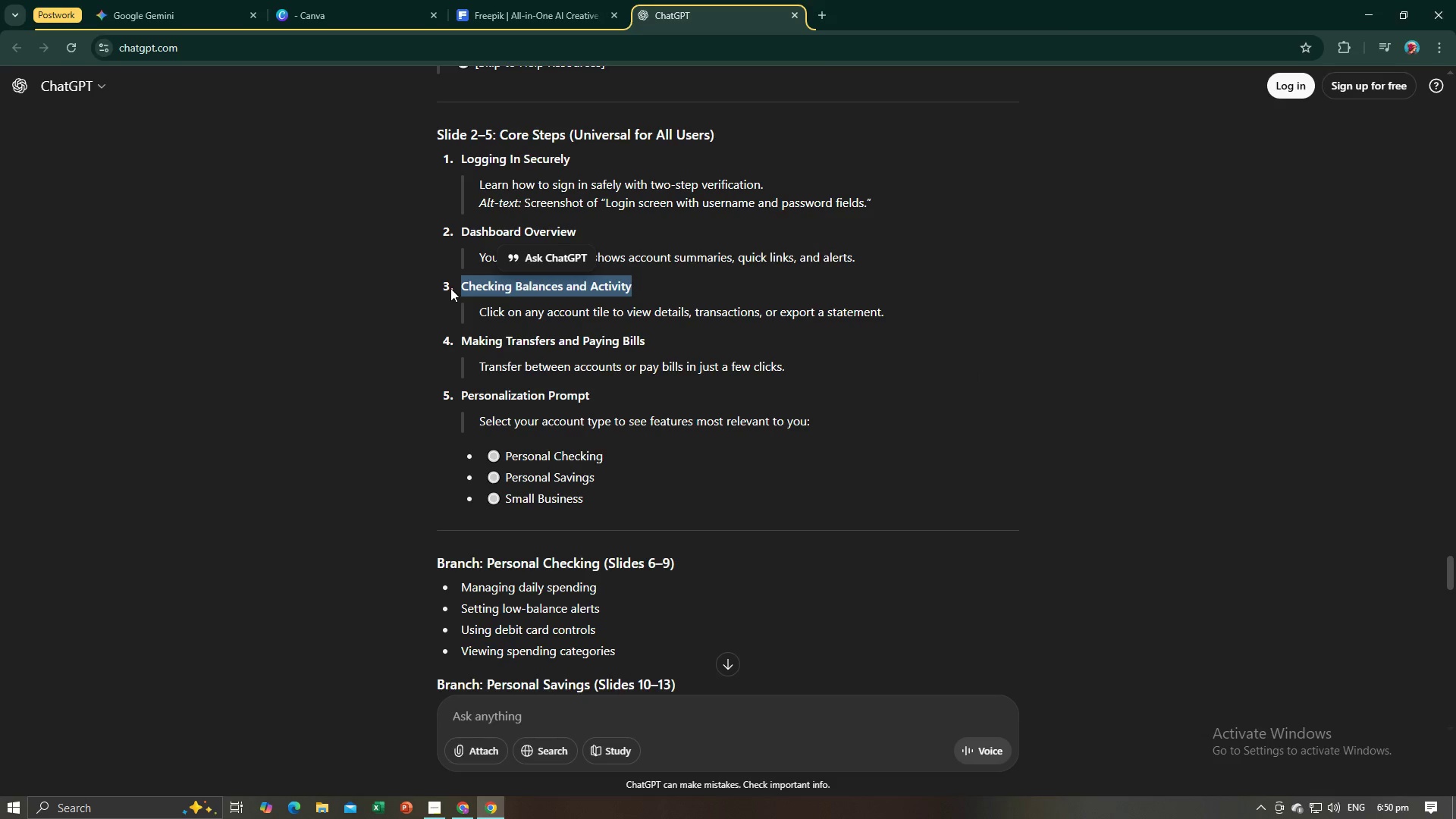 
key(Control+C)
 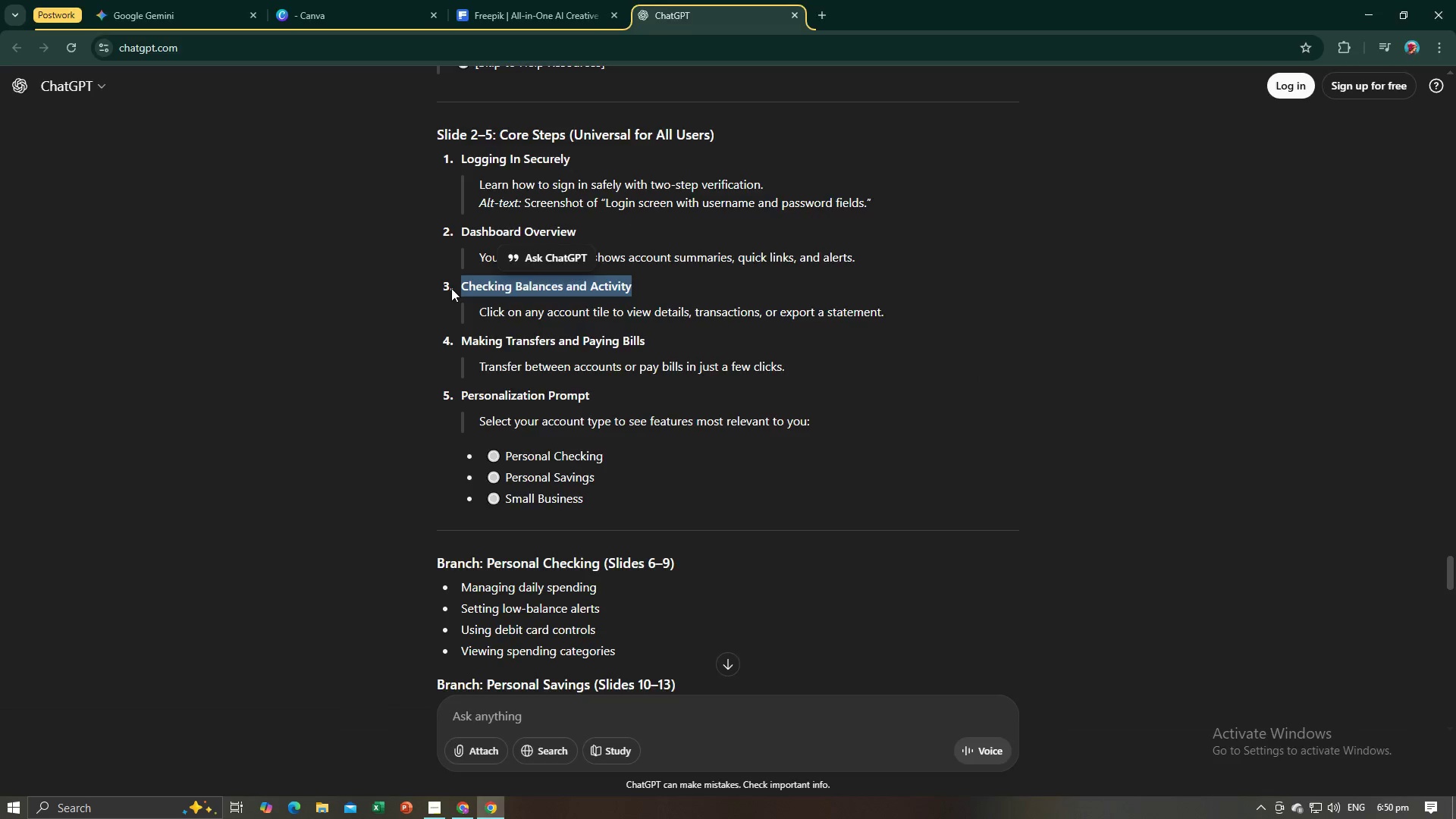 
key(Alt+AltLeft)
 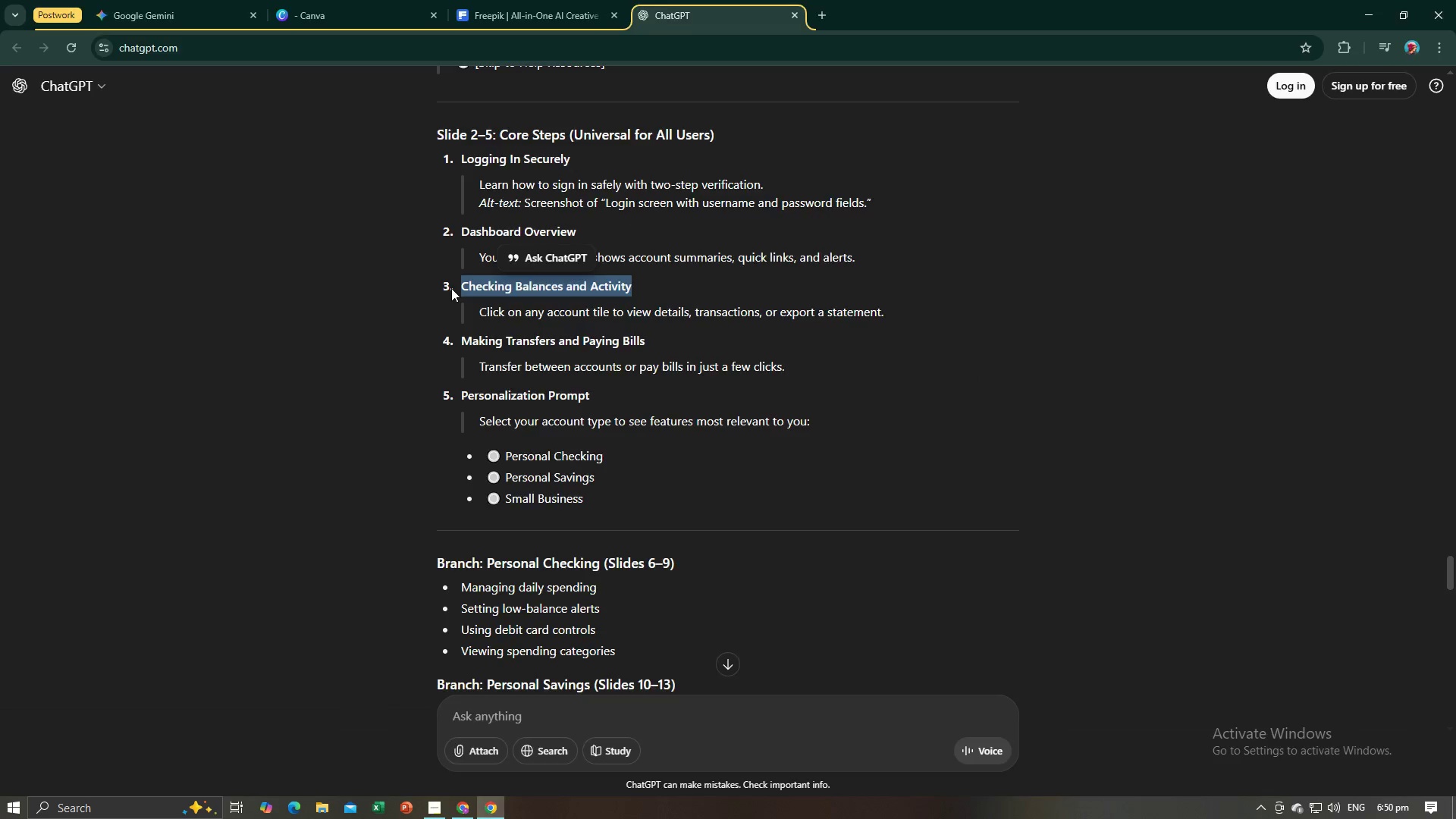 
key(Alt+Tab)
 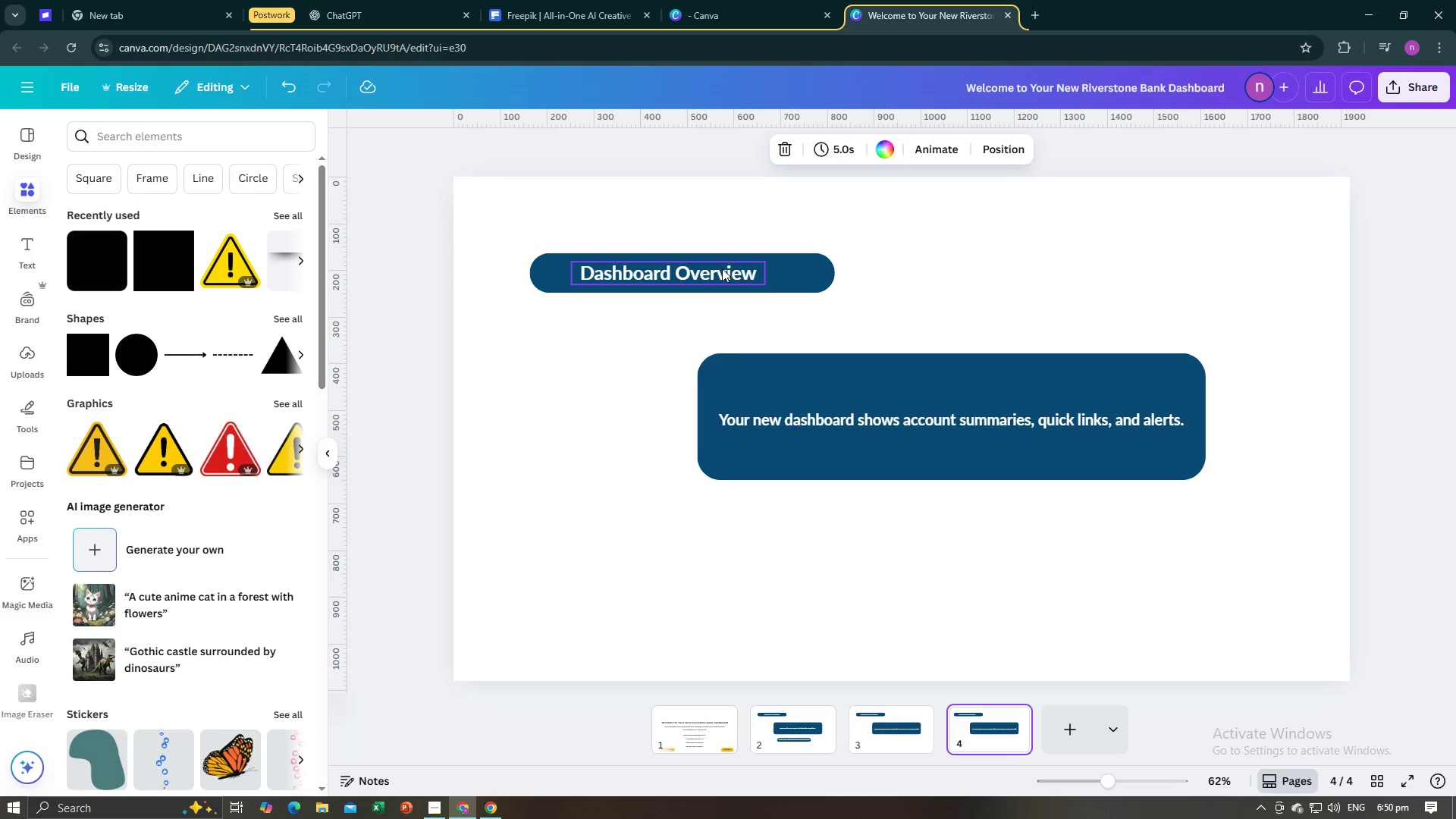 
left_click([722, 268])
 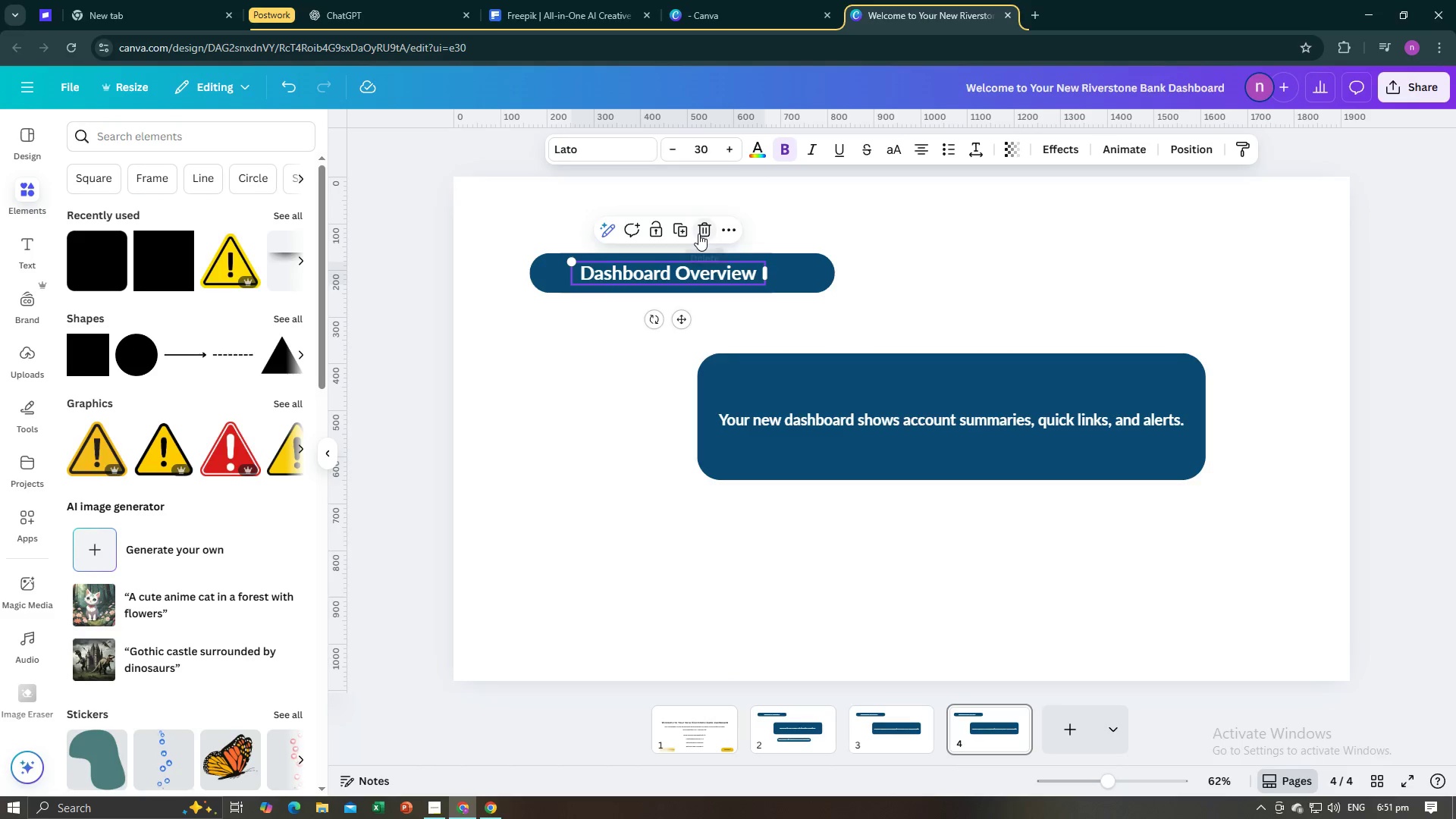 
double_click([563, 337])
 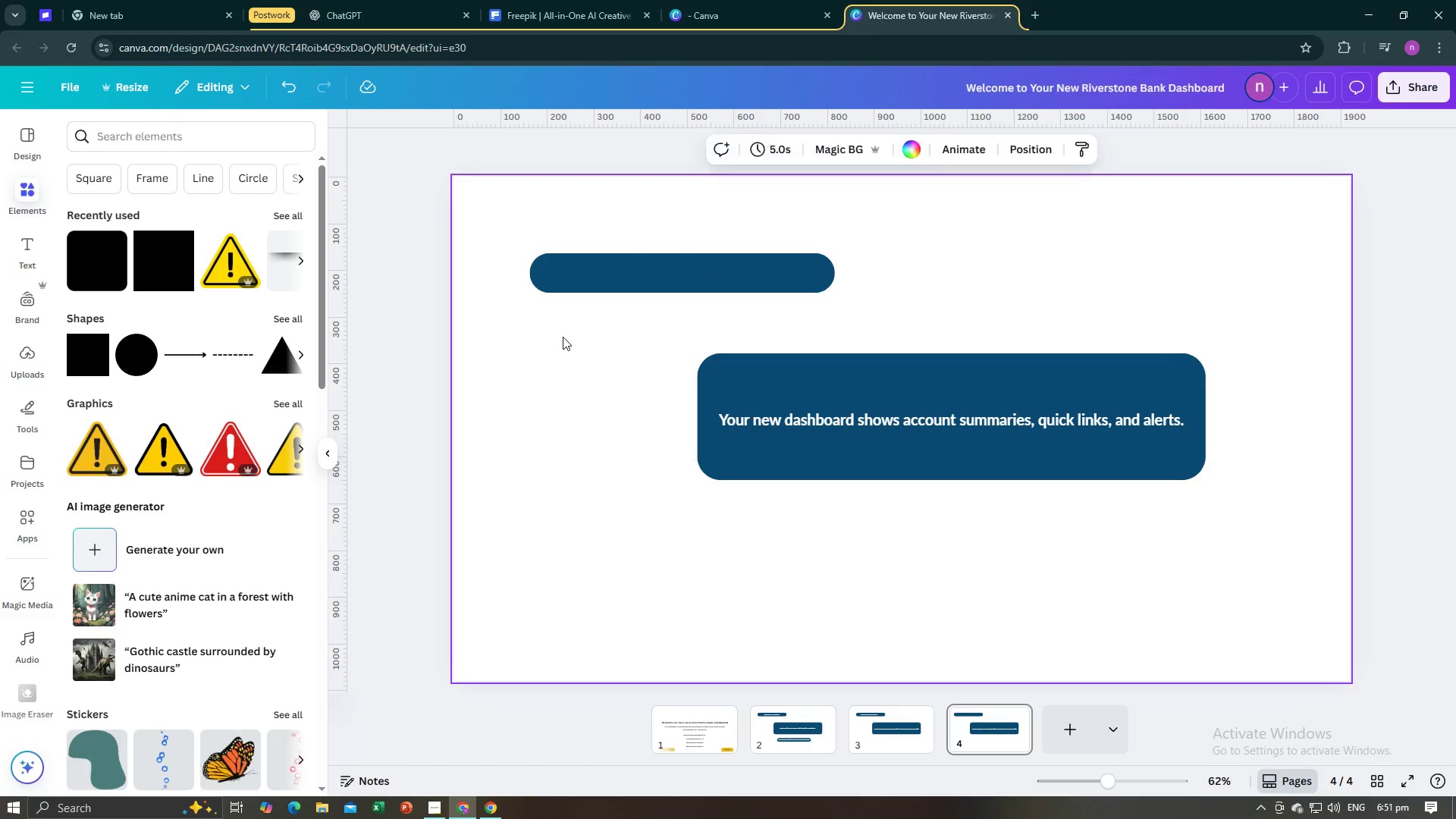 
key(Control+V)
 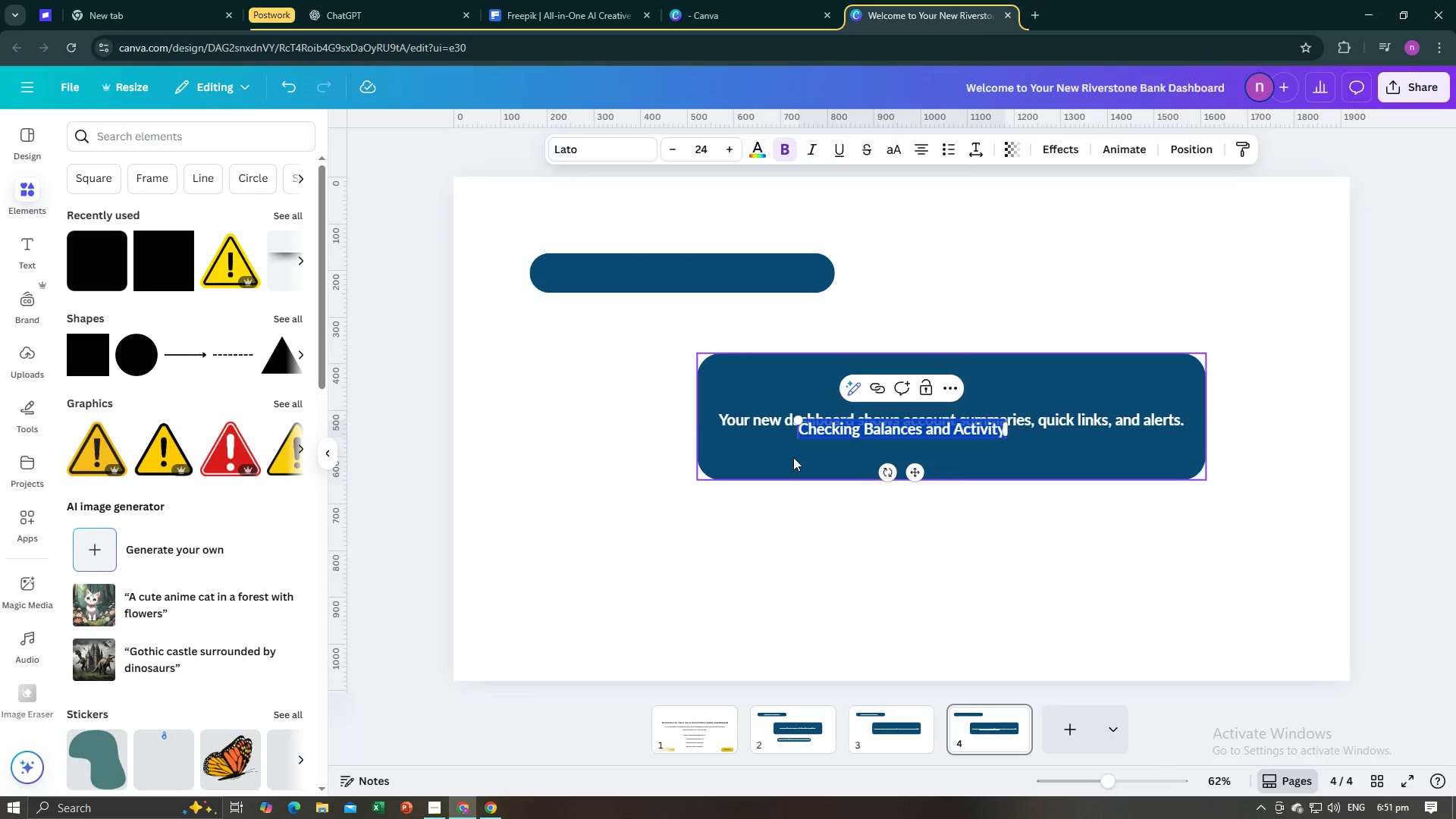 
double_click([857, 431])
 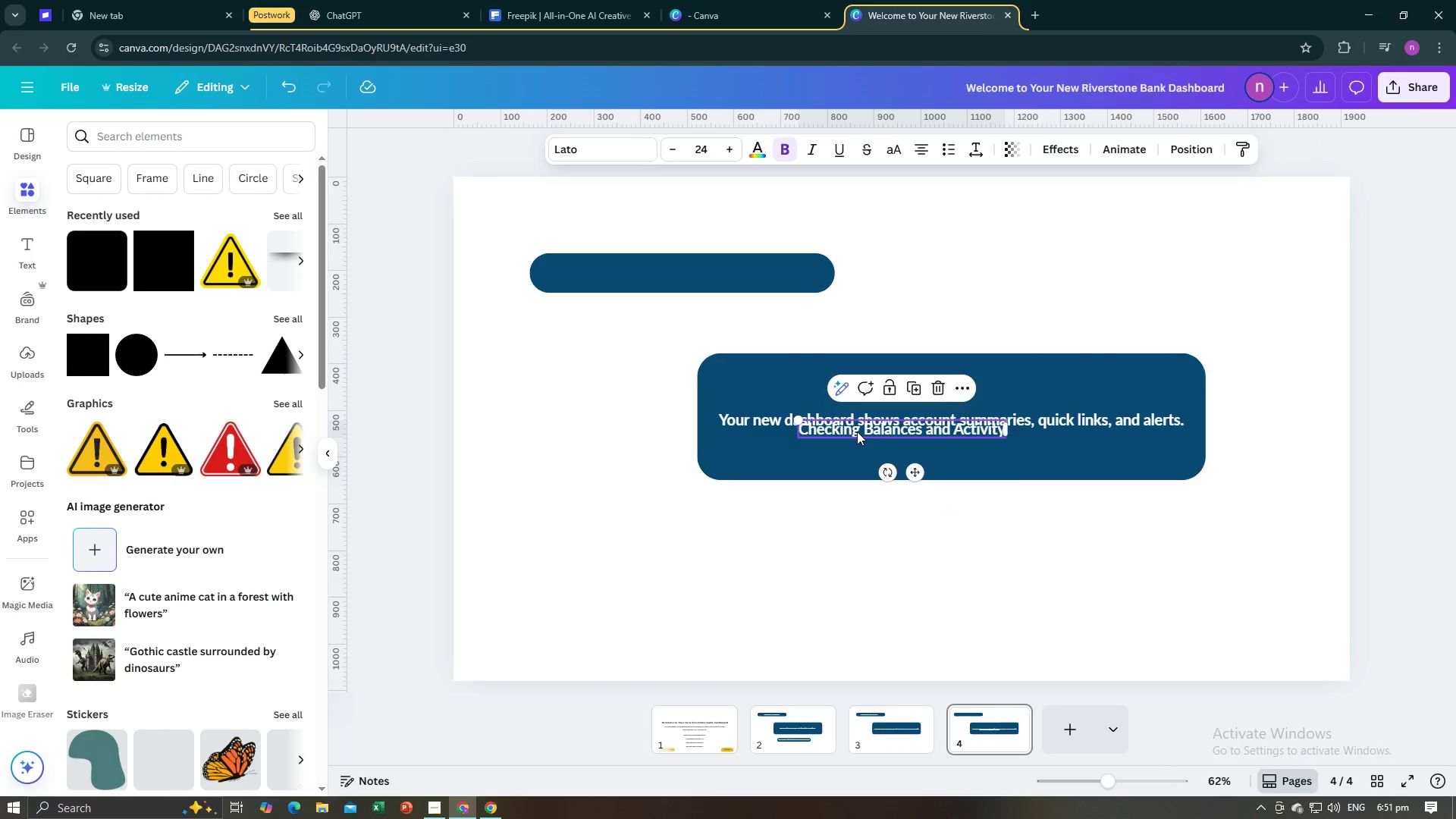 
left_click_drag(start_coordinate=[857, 431], to_coordinate=[644, 277])
 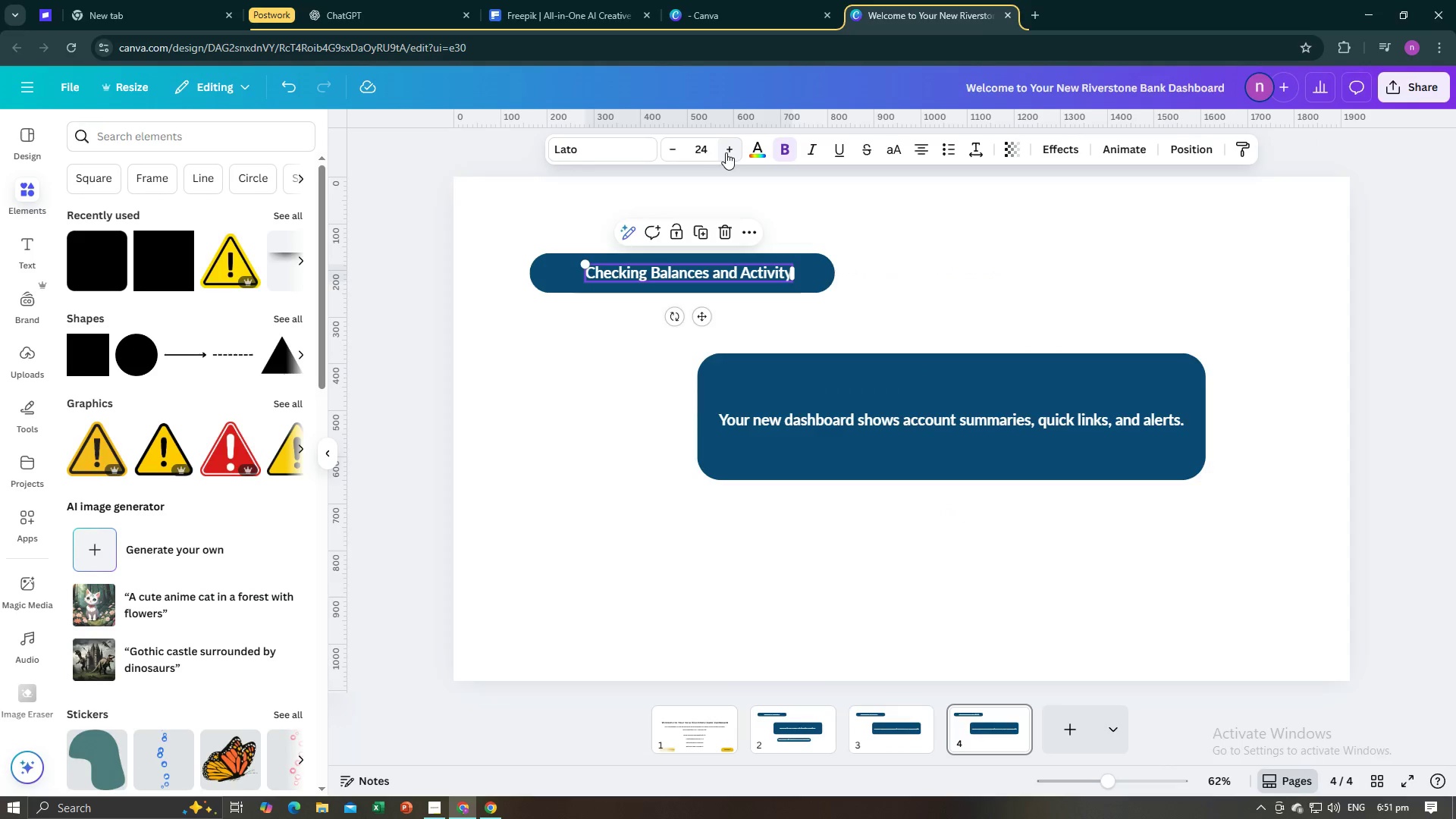 
double_click([726, 152])
 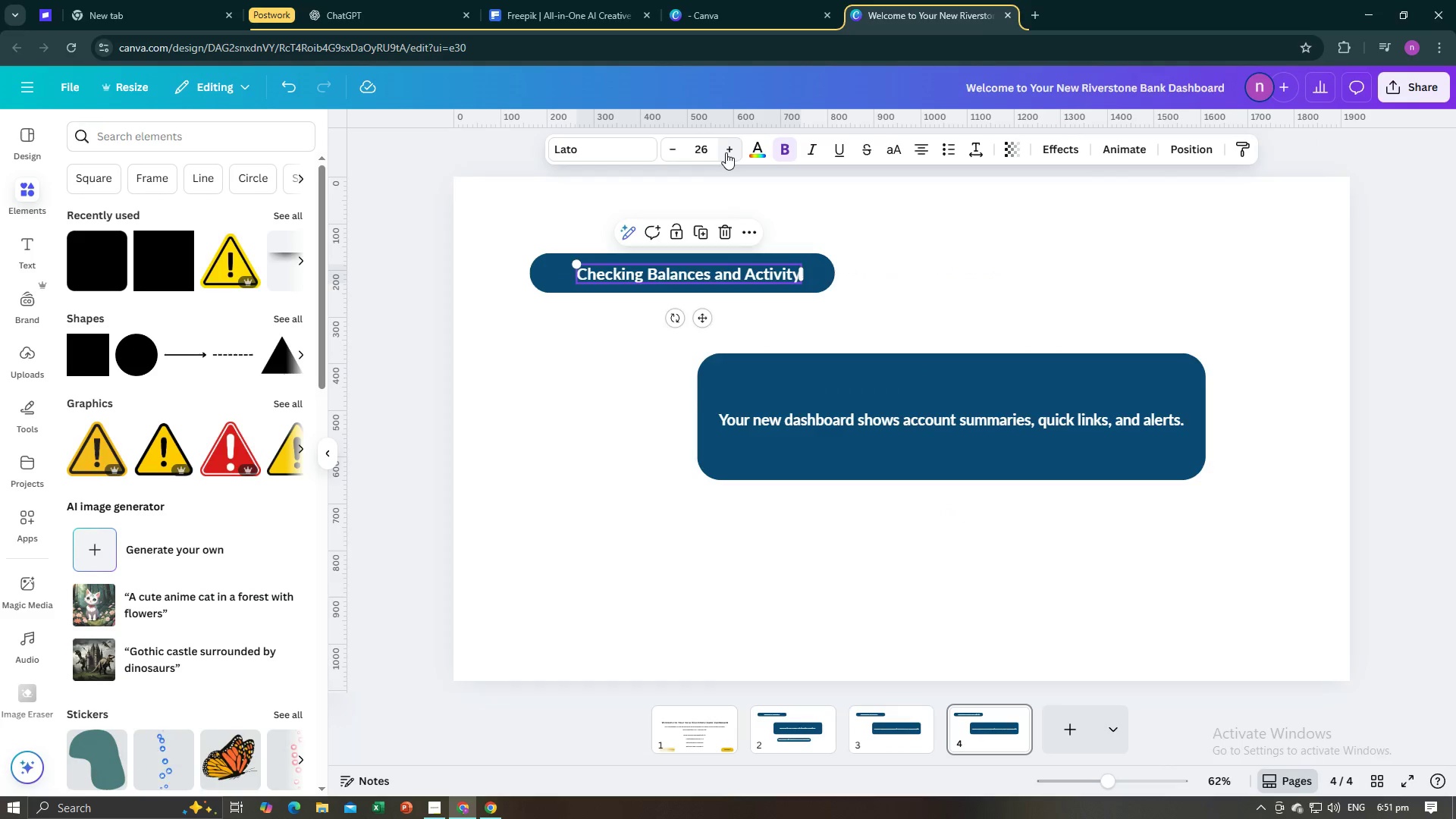 
triple_click([726, 152])
 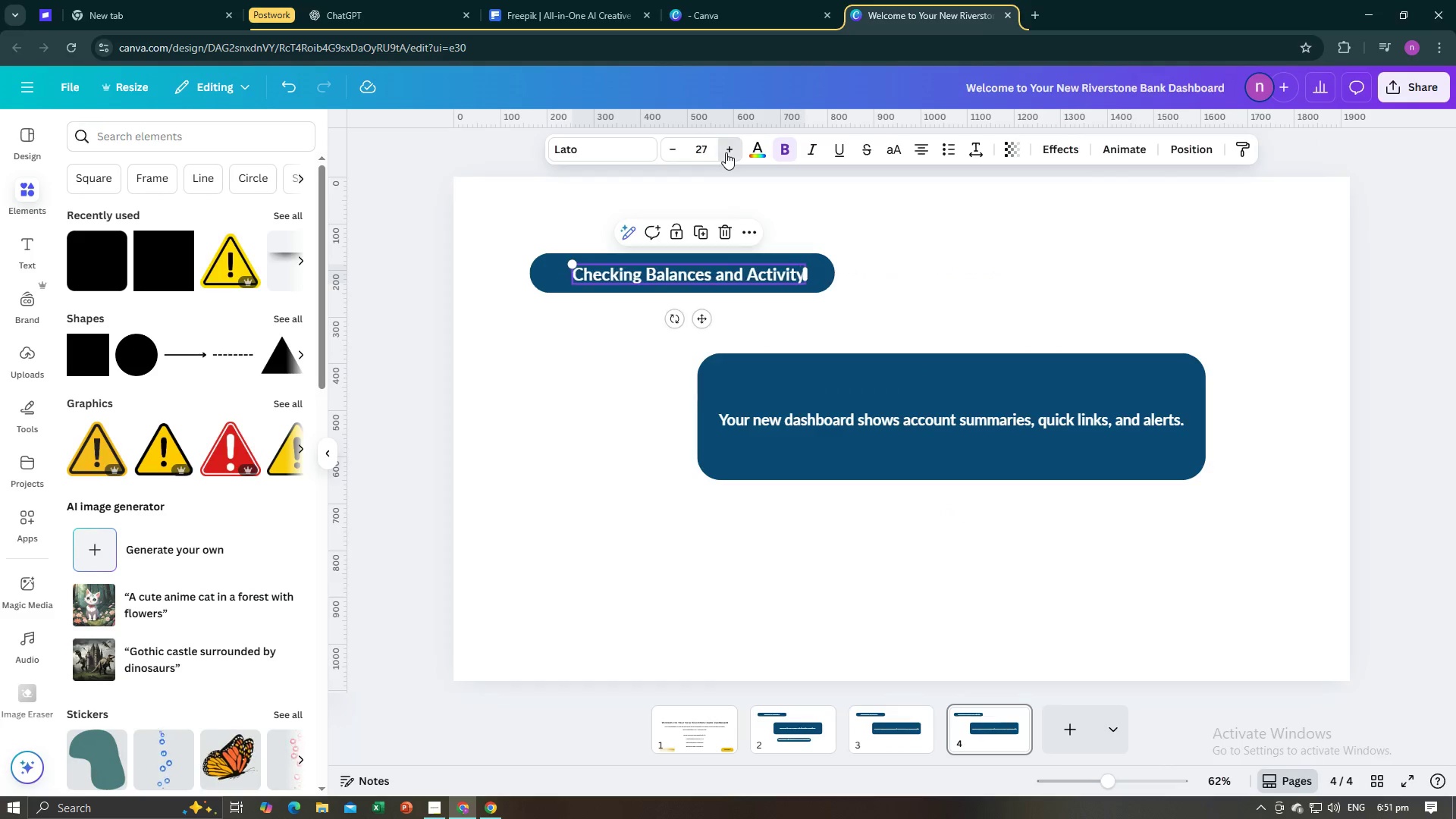 
triple_click([726, 152])
 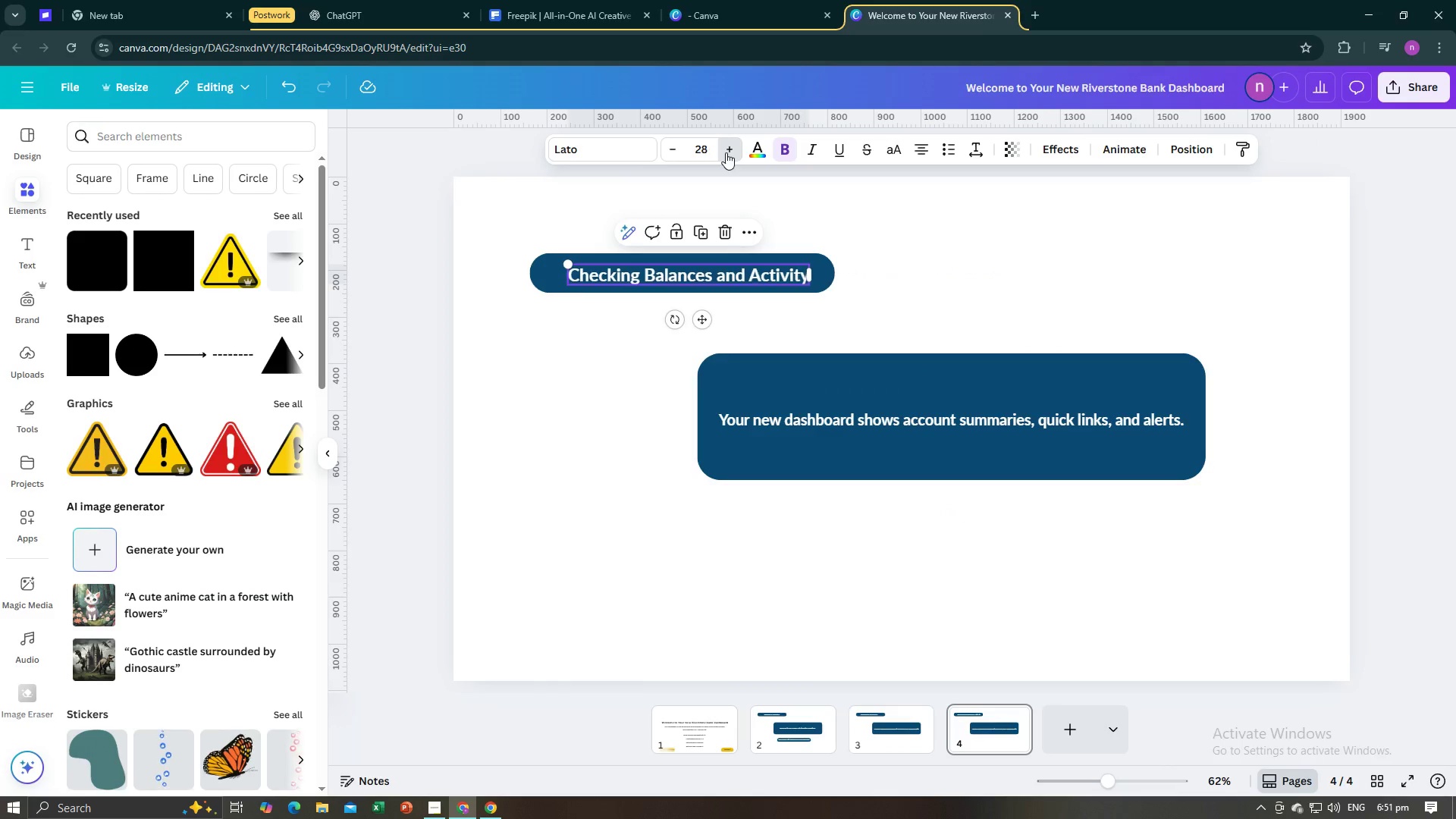 
triple_click([726, 152])
 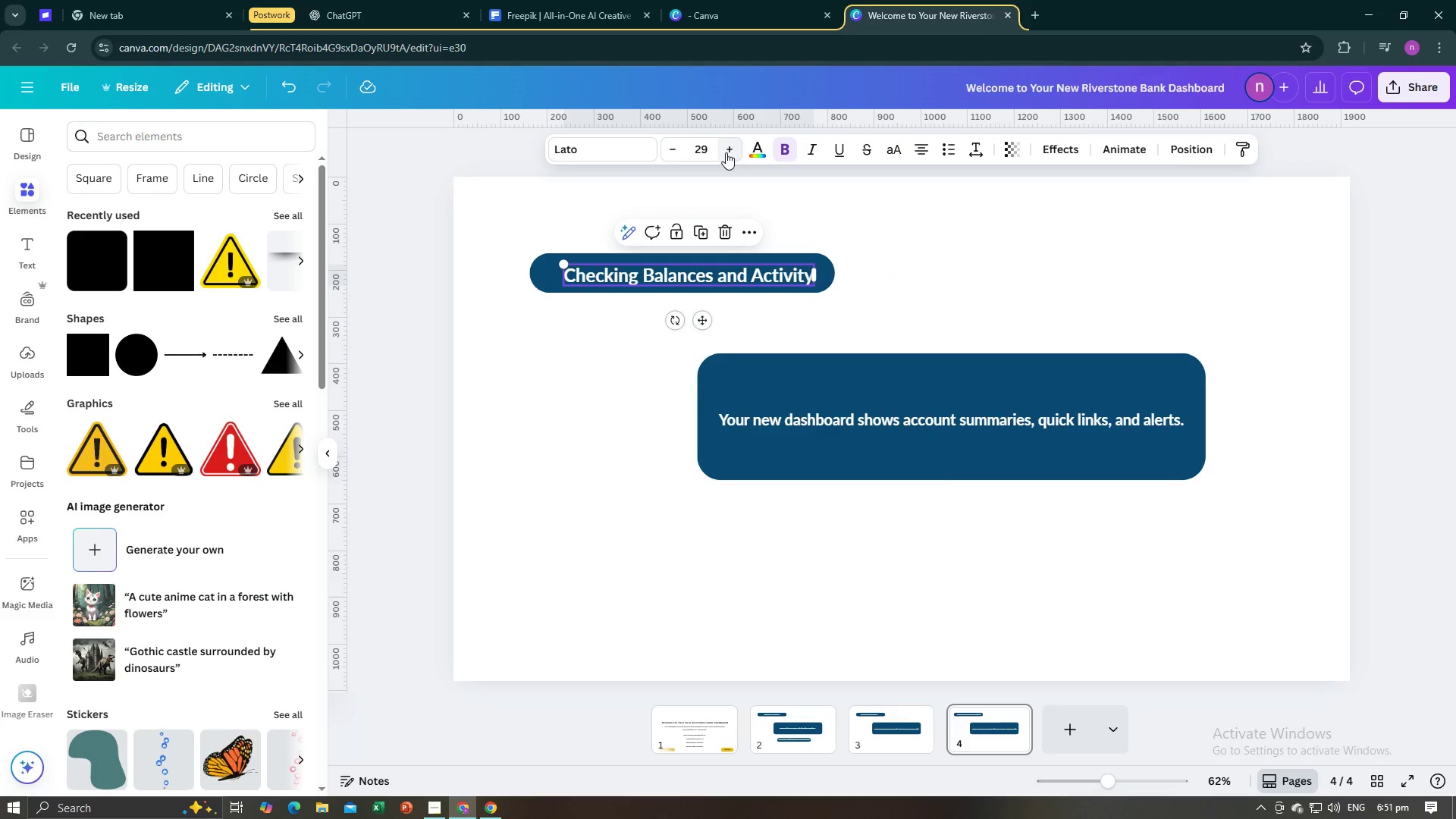 
triple_click([726, 152])
 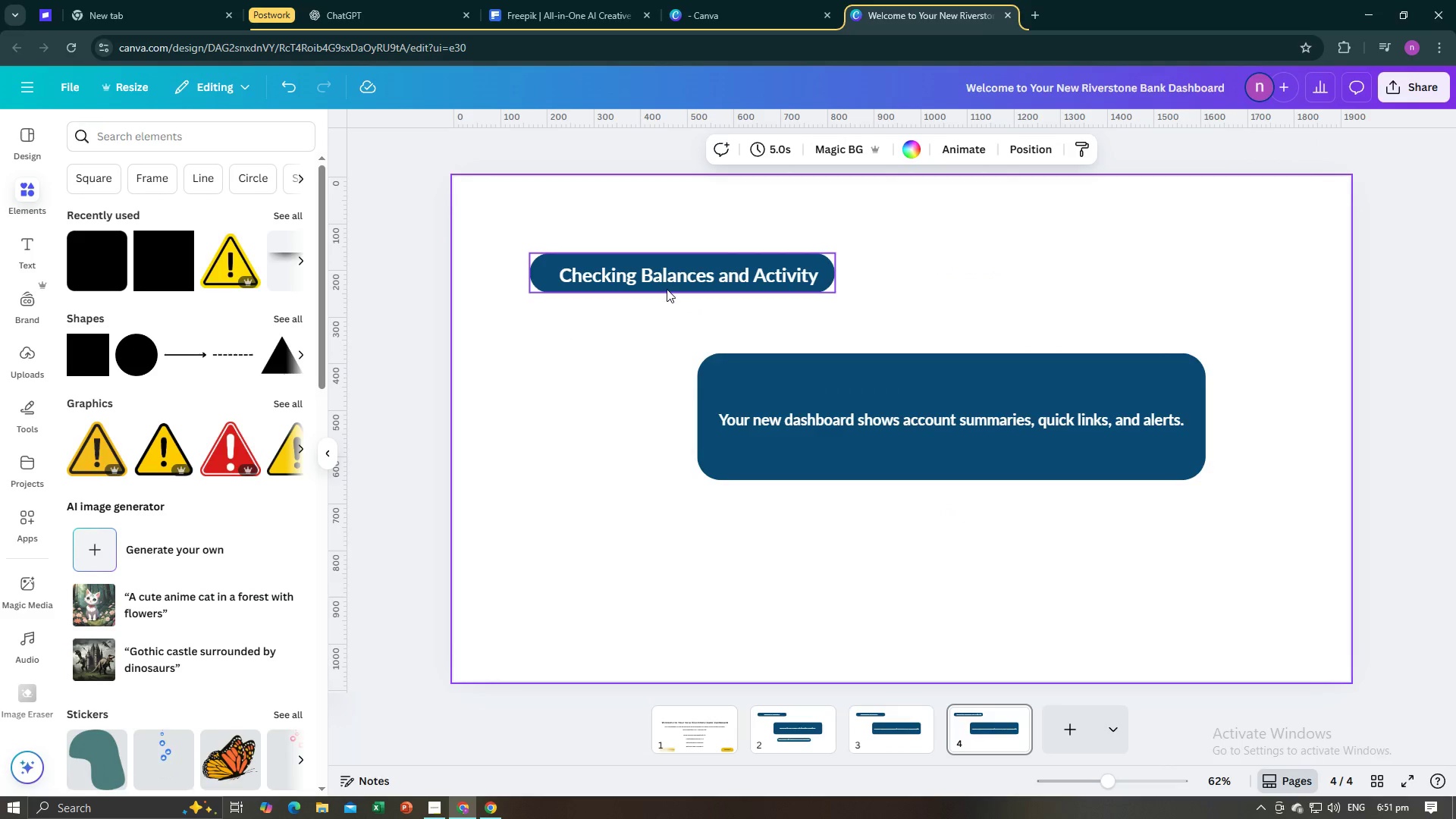 
left_click([670, 283])
 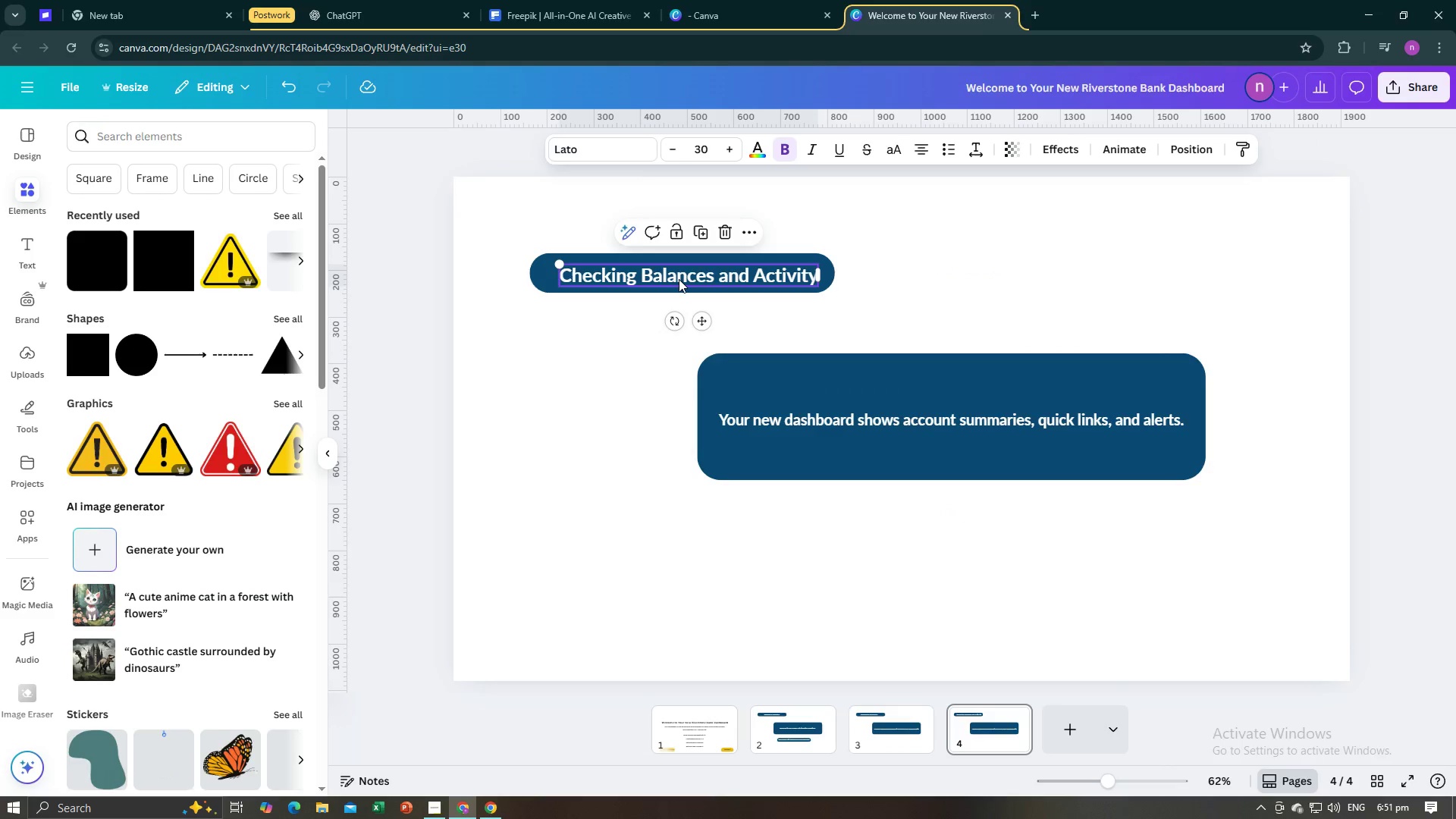 
left_click_drag(start_coordinate=[679, 279], to_coordinate=[676, 275])
 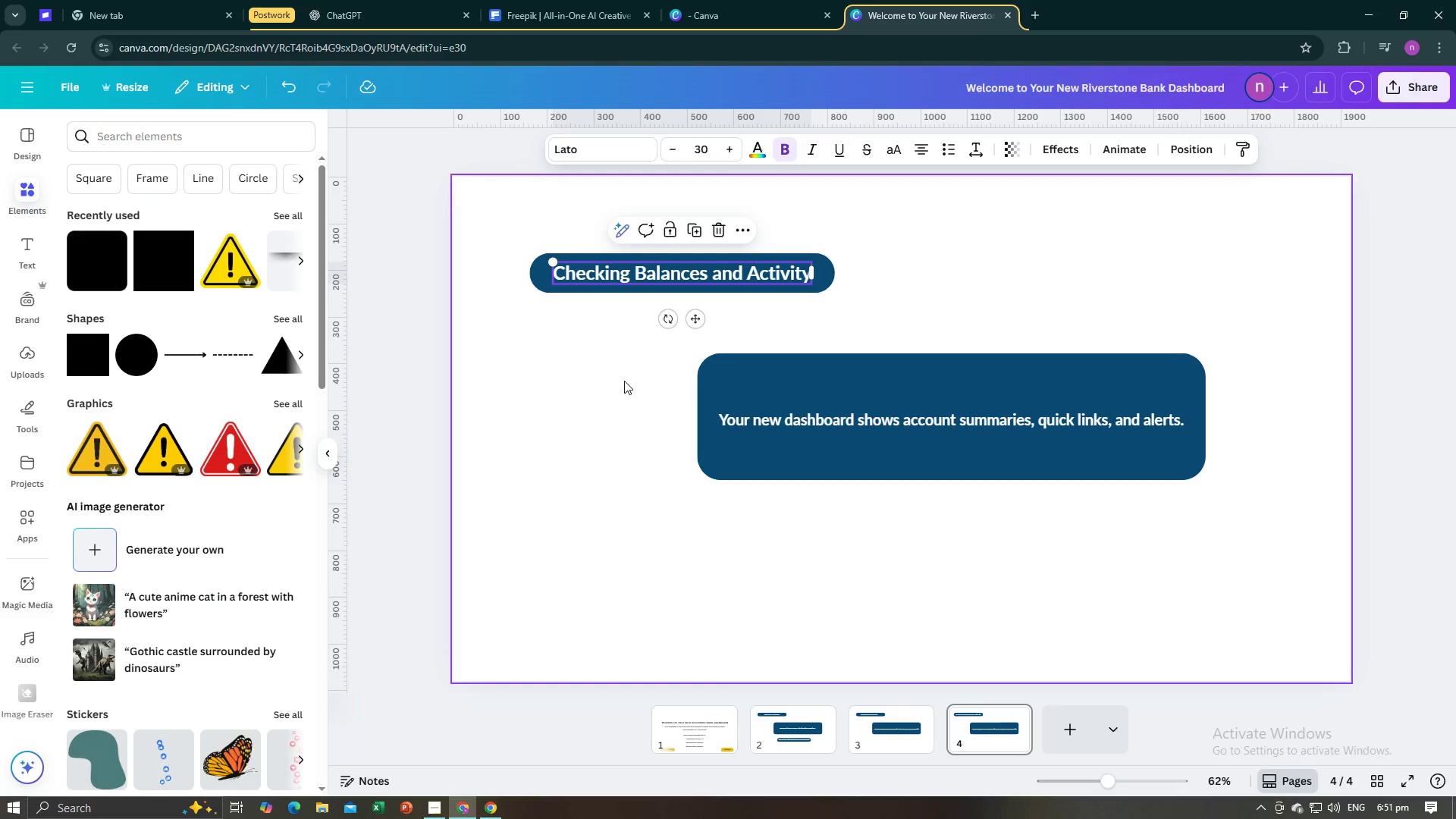 
left_click([624, 381])
 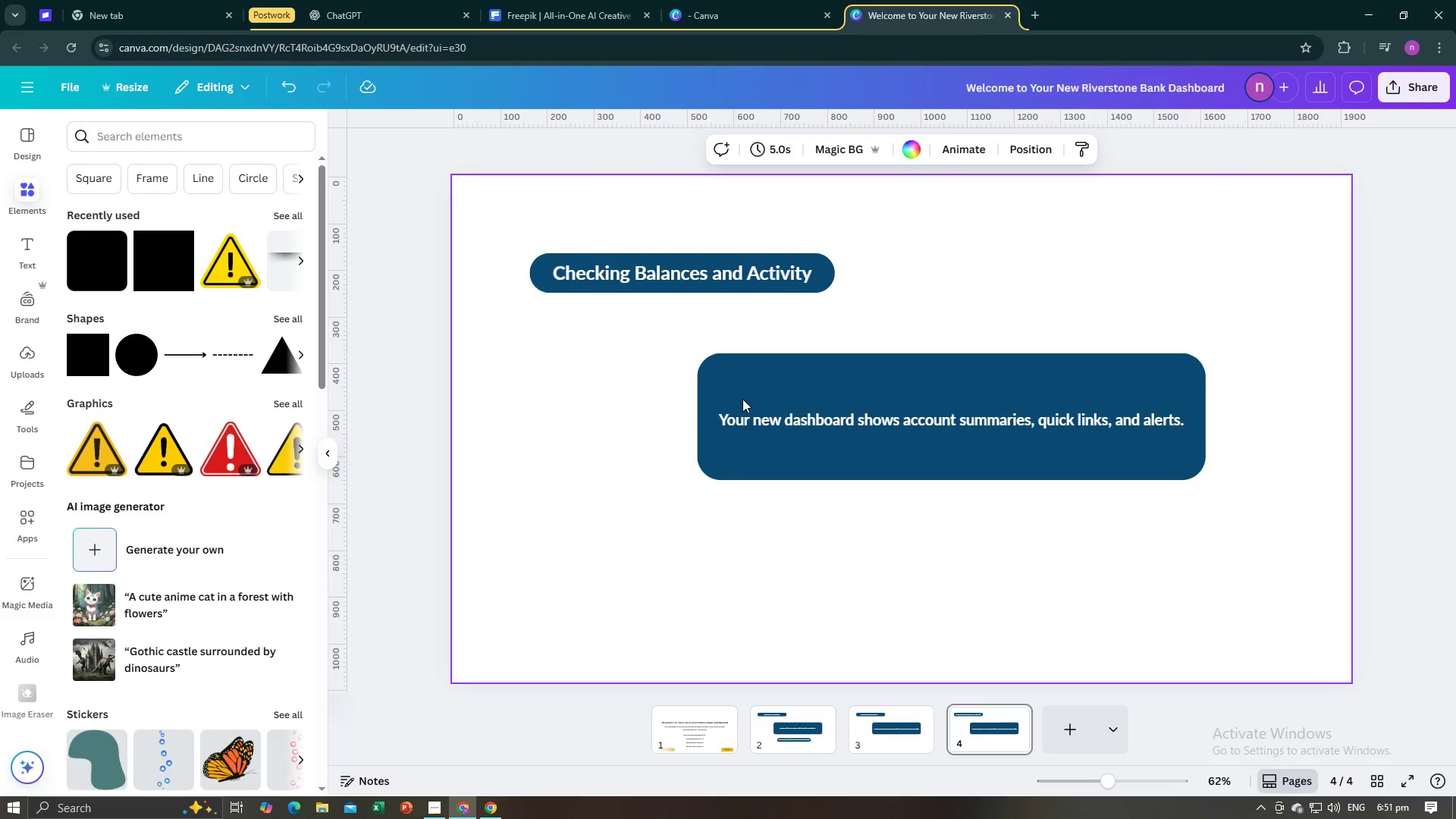 
key(Alt+AltLeft)
 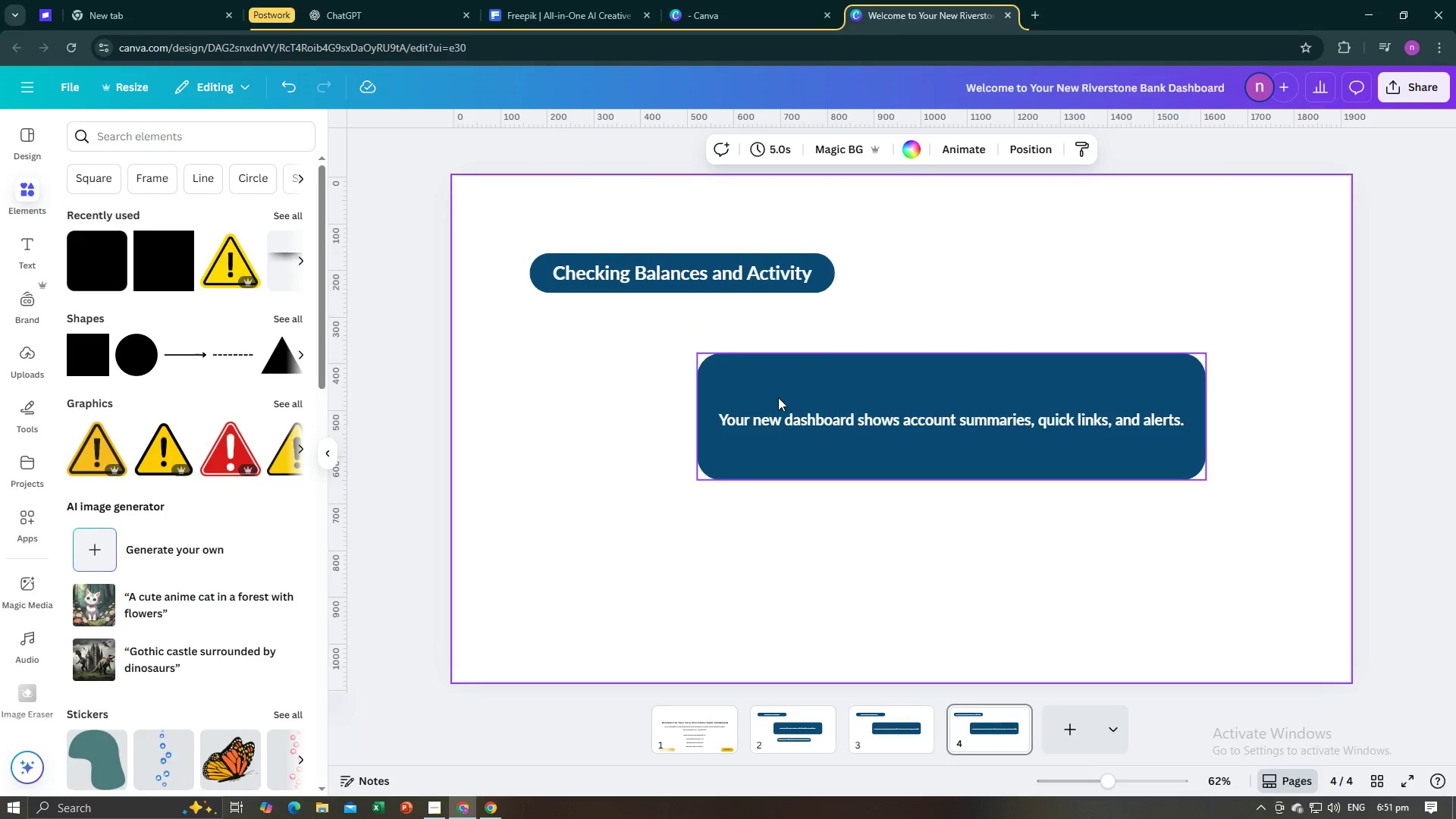 
key(Alt+Tab)
 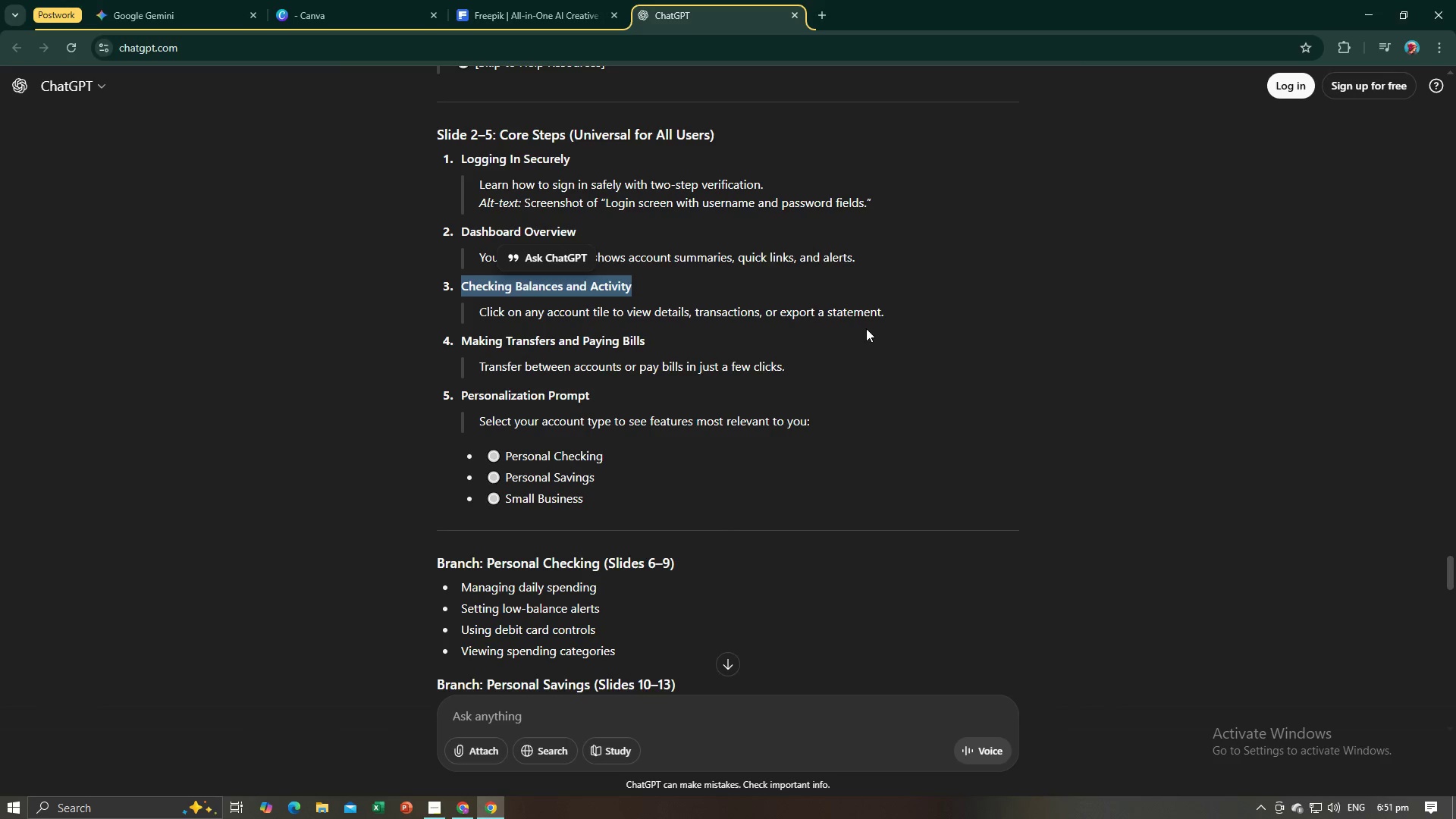 
left_click_drag(start_coordinate=[897, 314], to_coordinate=[478, 314])
 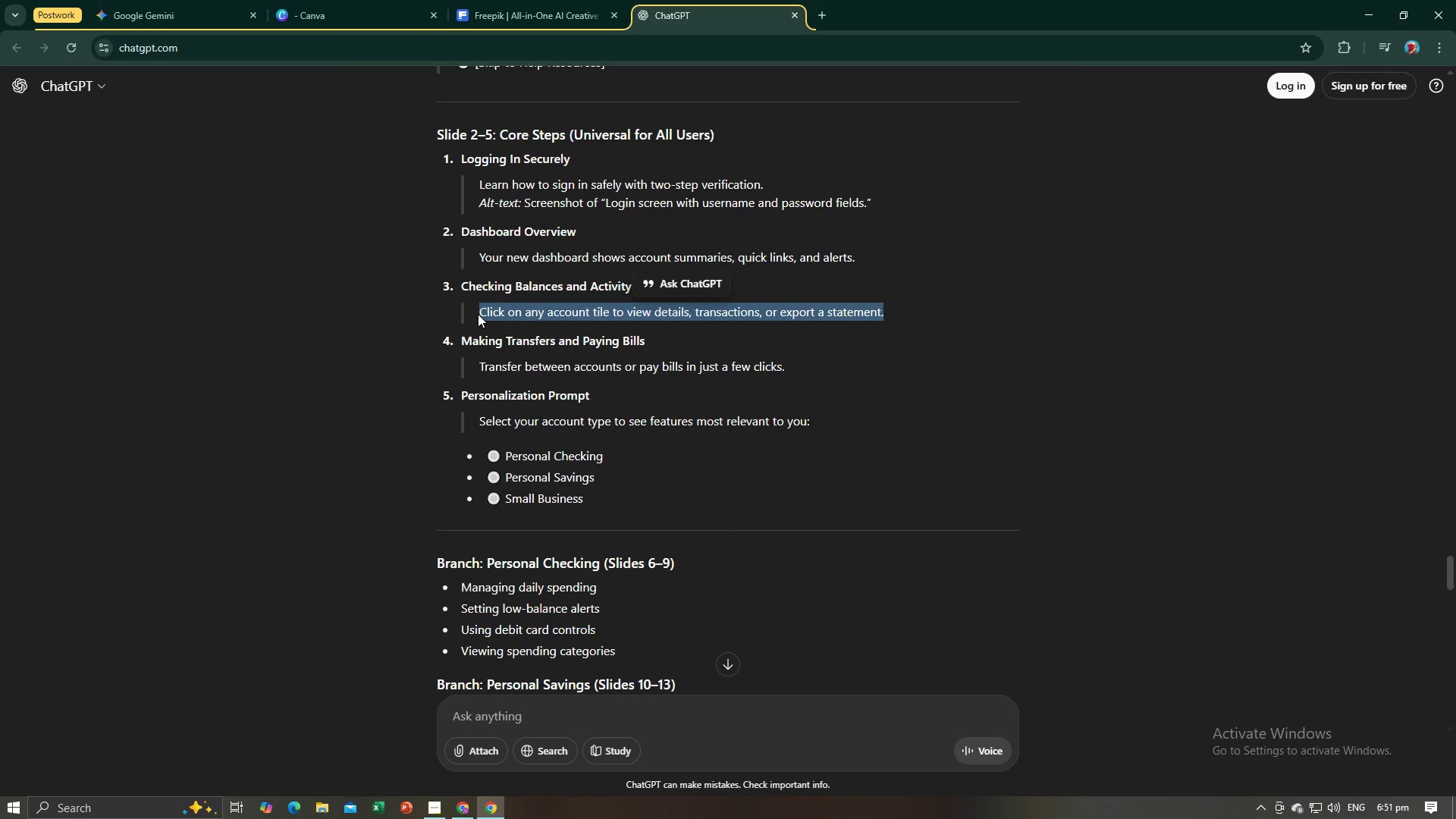 
key(Control+C)
 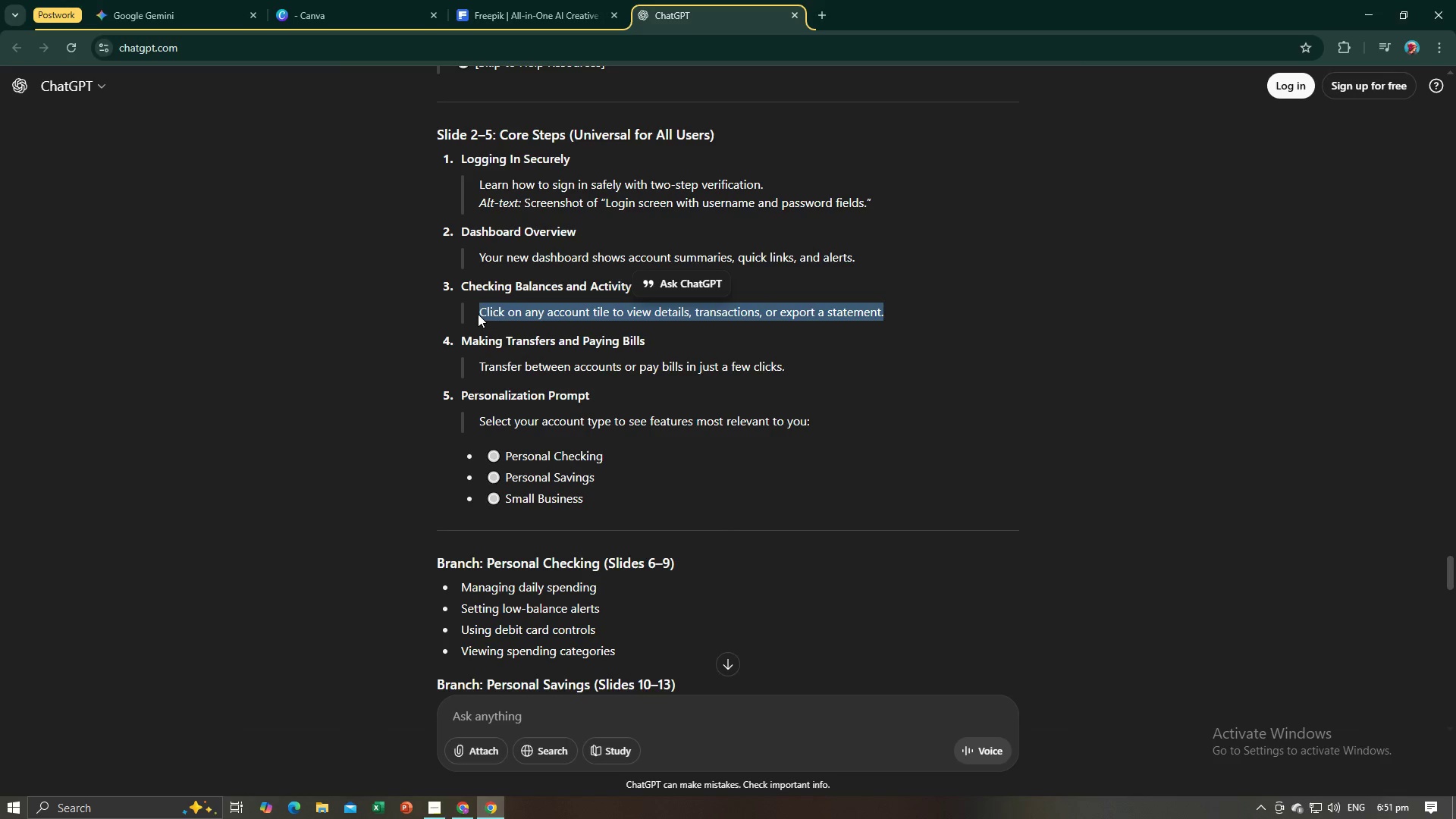 
key(Control+C)
 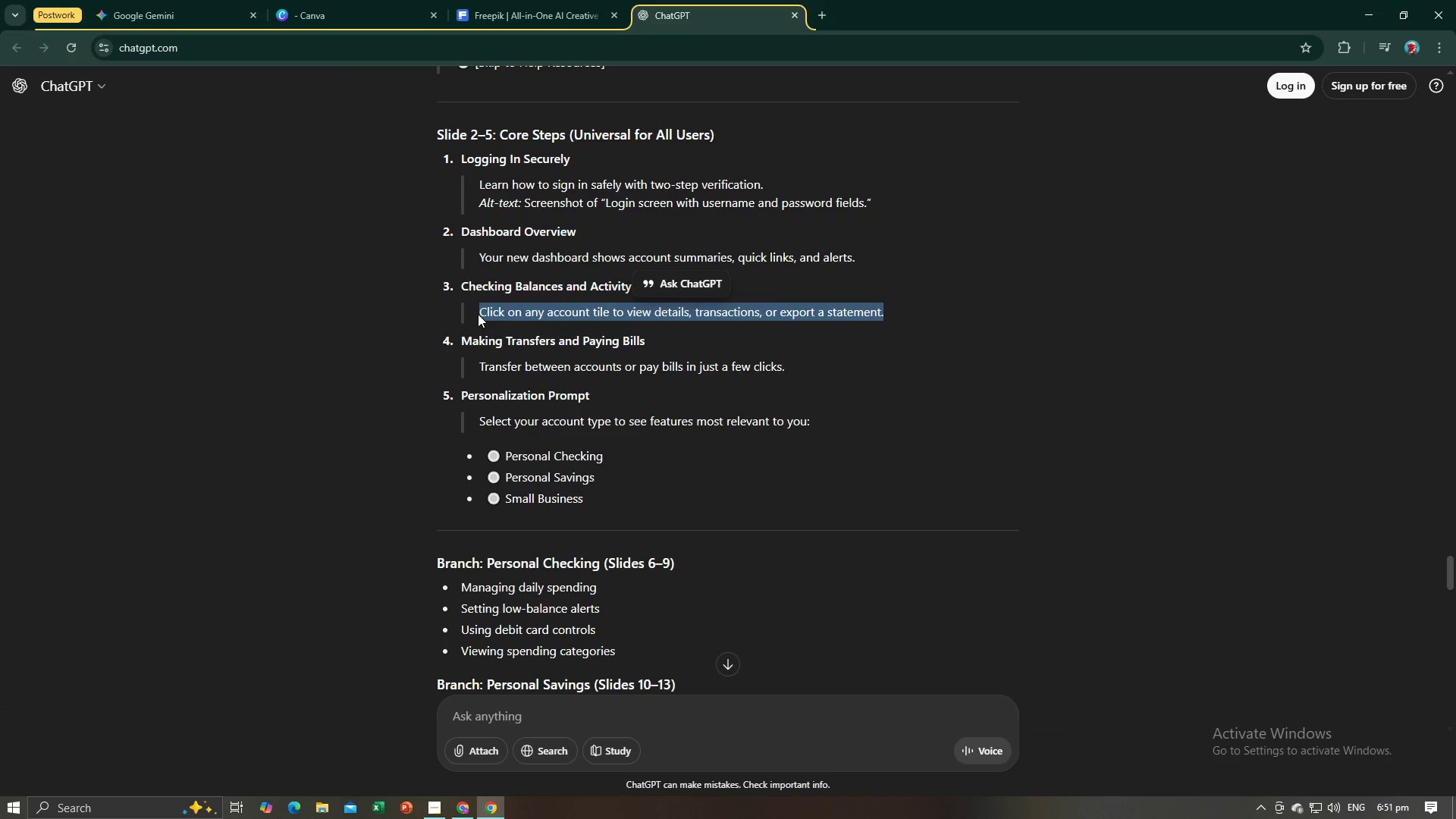 
key(Alt+AltLeft)
 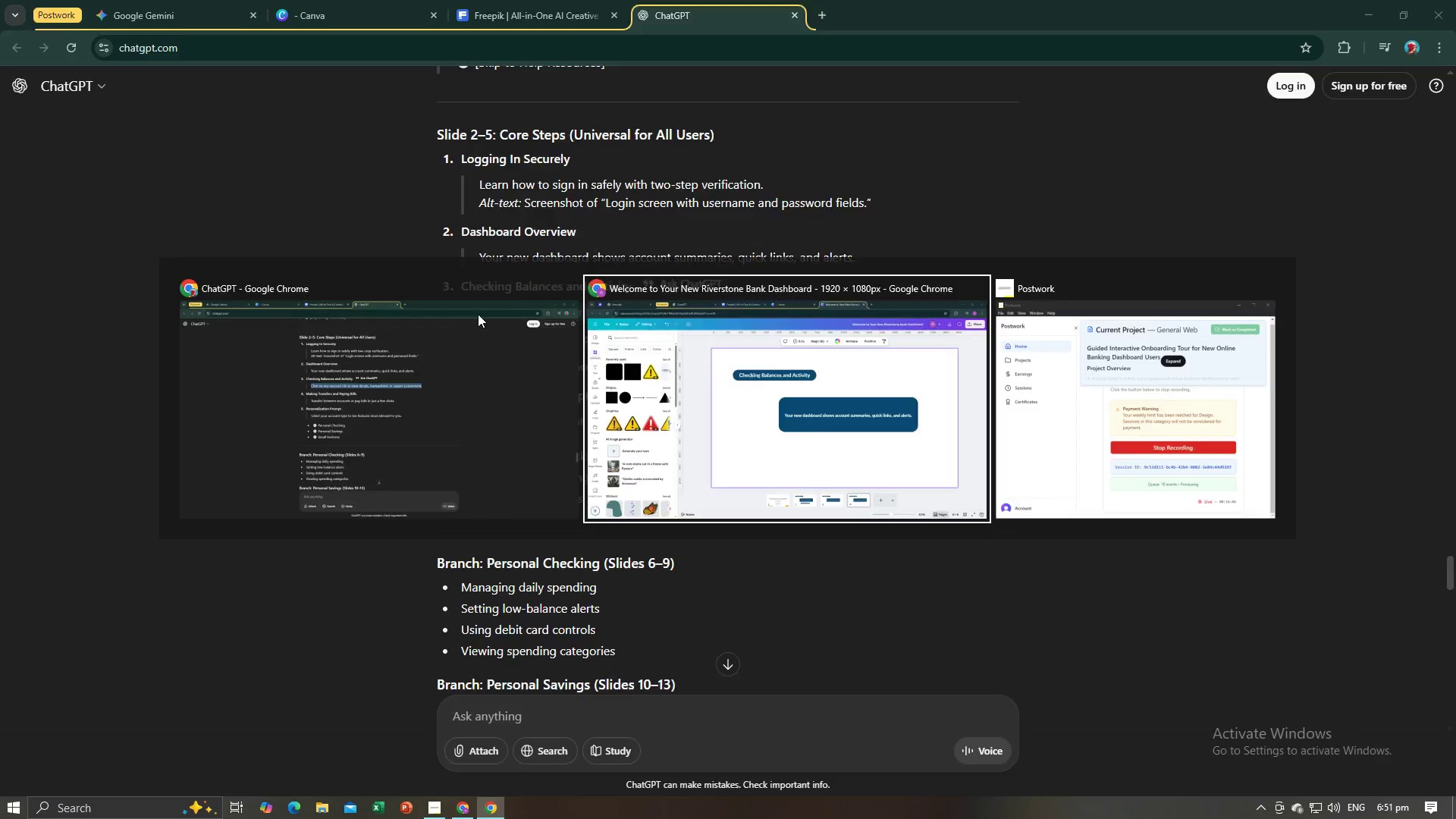 
key(Alt+Tab)
 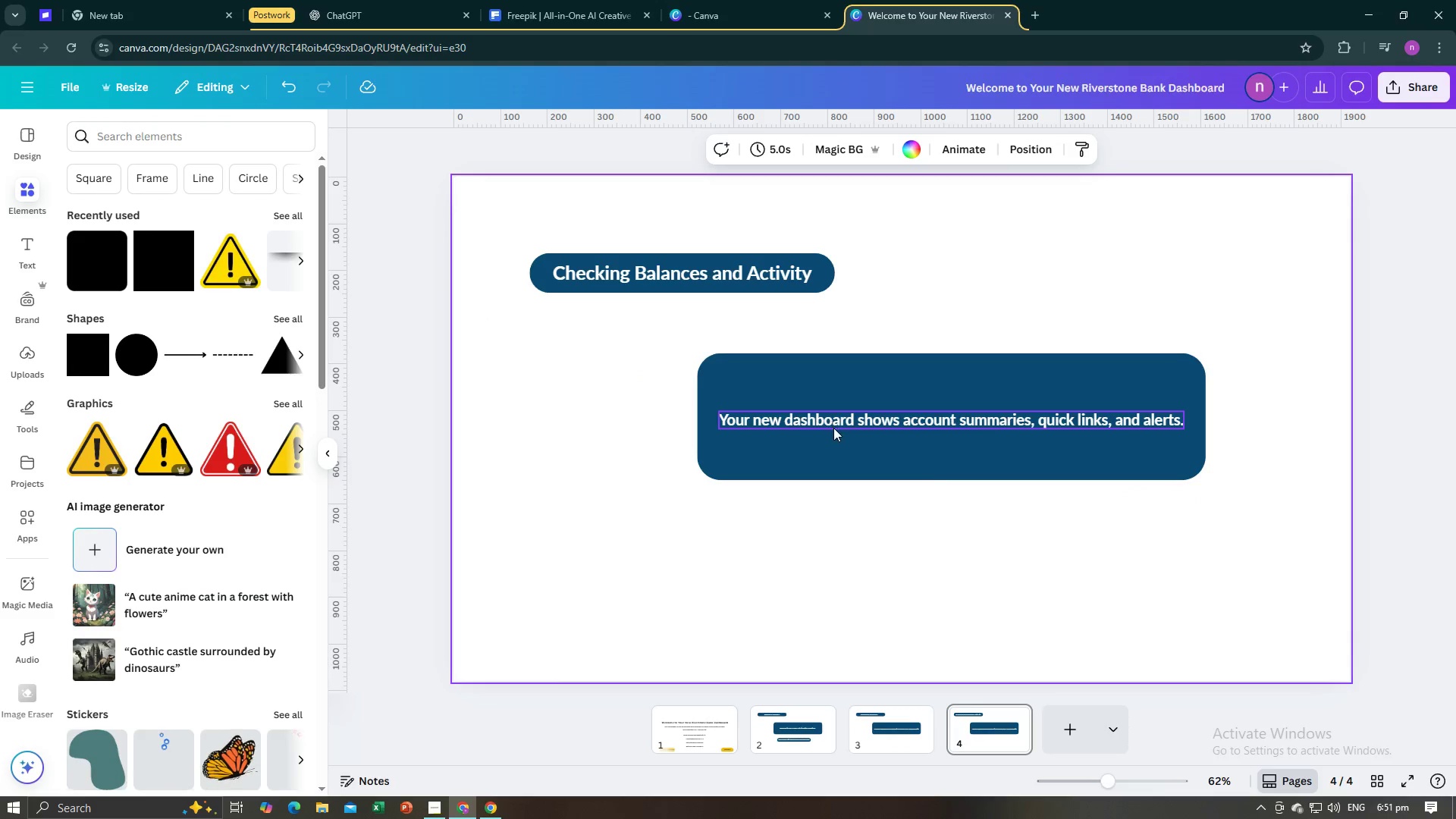 
left_click([833, 428])
 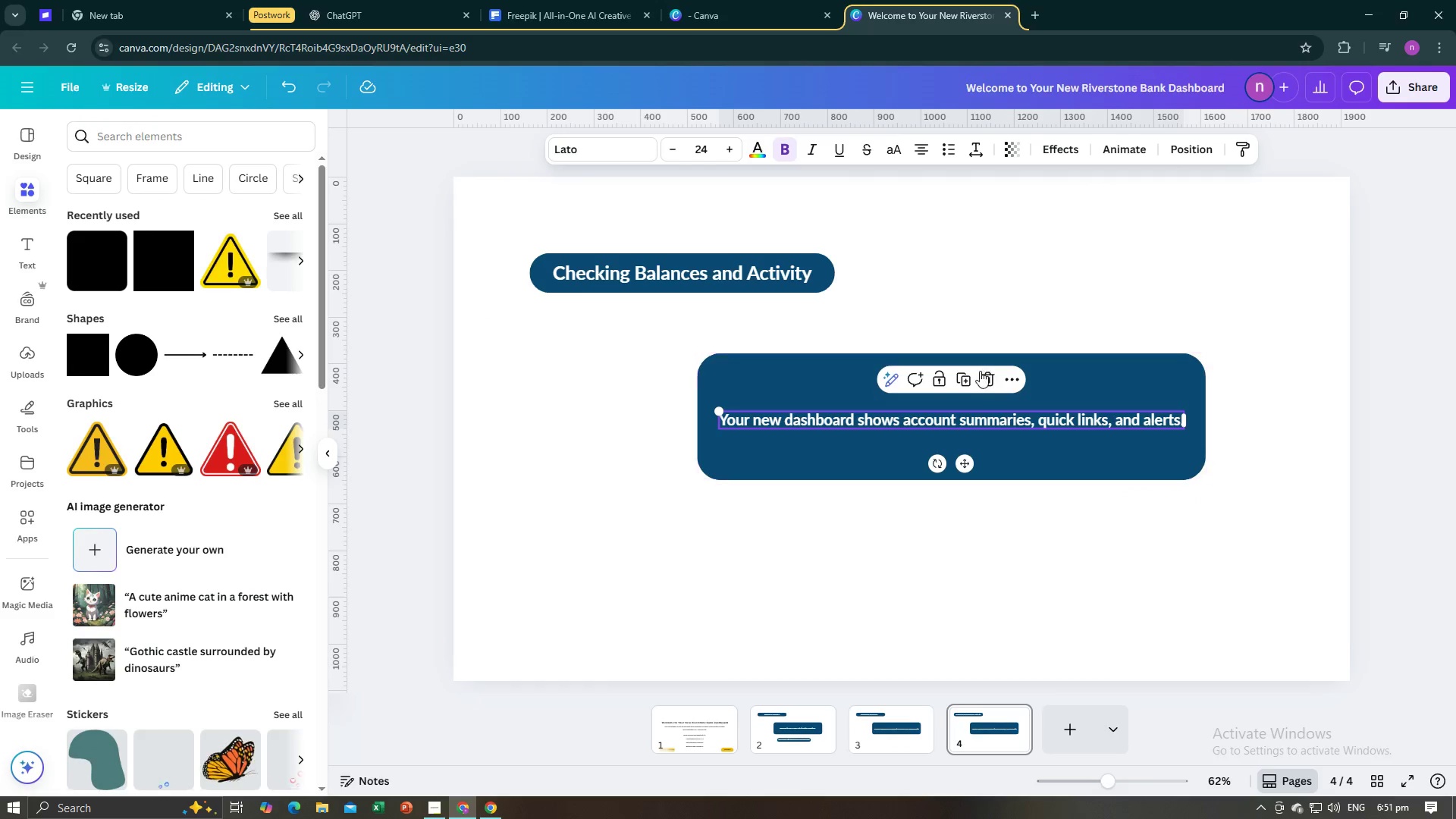 
left_click([980, 374])
 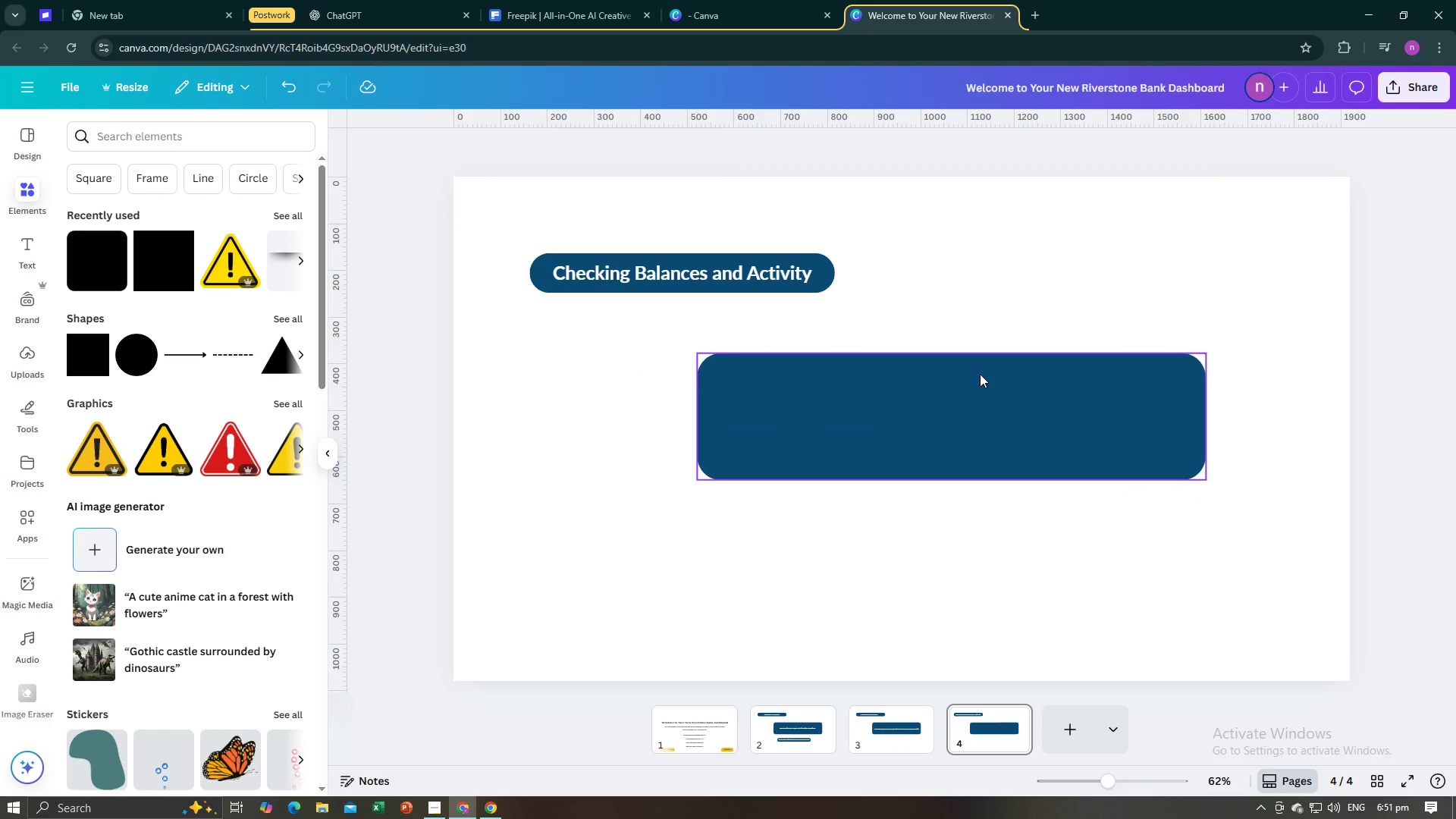 
key(Control+V)
 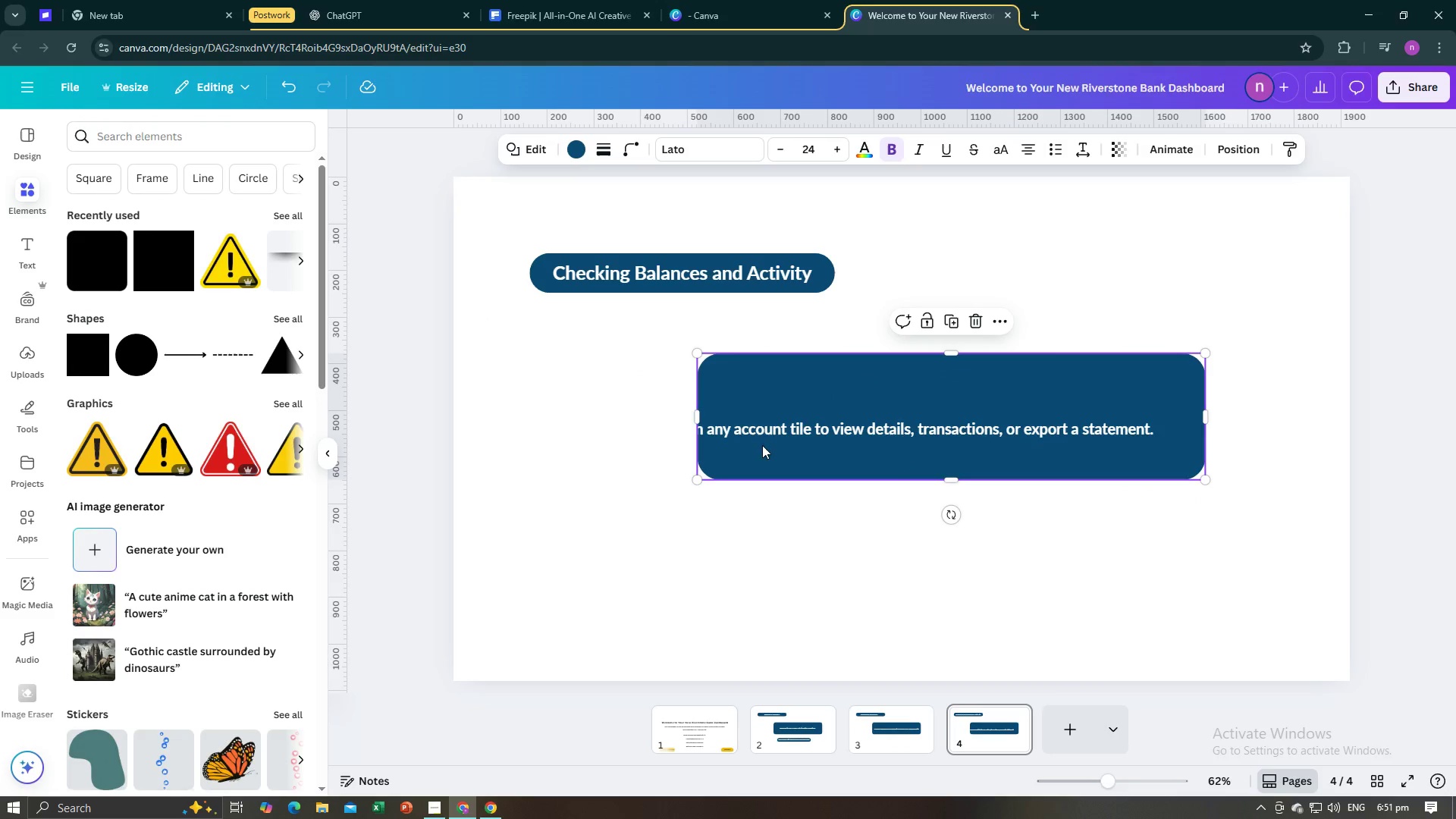 
double_click([767, 435])
 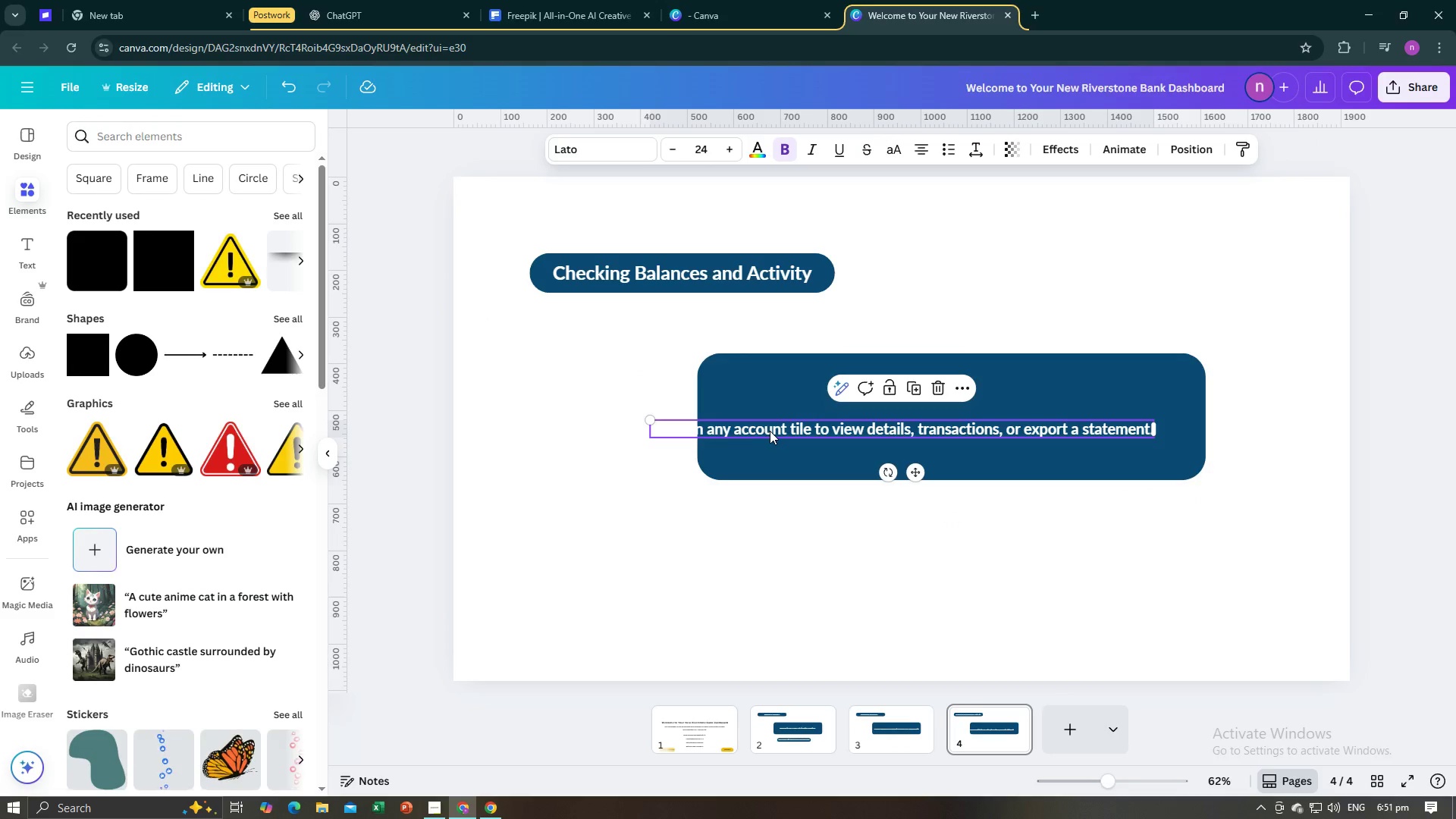 
left_click_drag(start_coordinate=[770, 431], to_coordinate=[824, 423])
 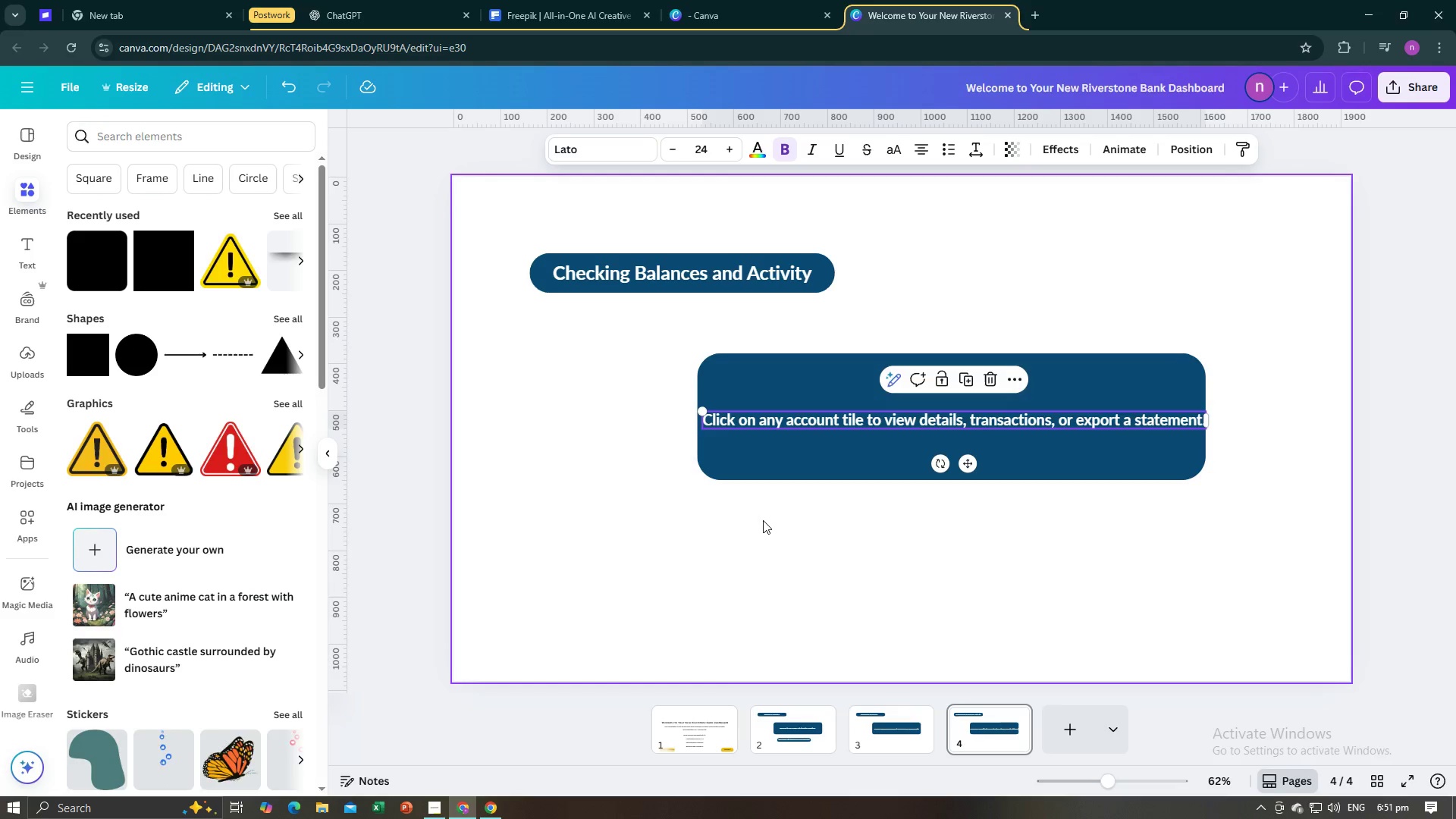 
left_click([763, 520])
 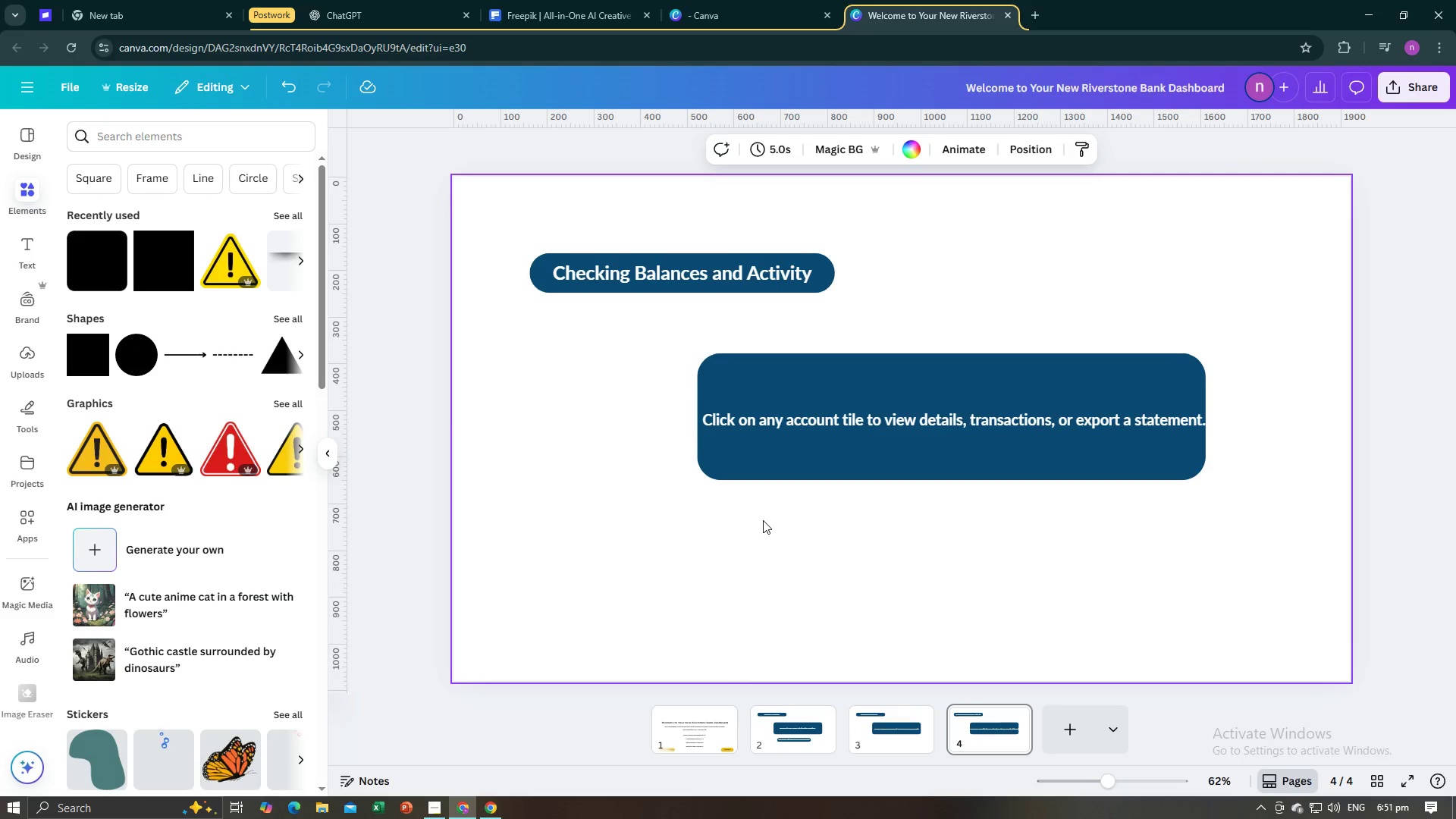 
key(Alt+AltLeft)
 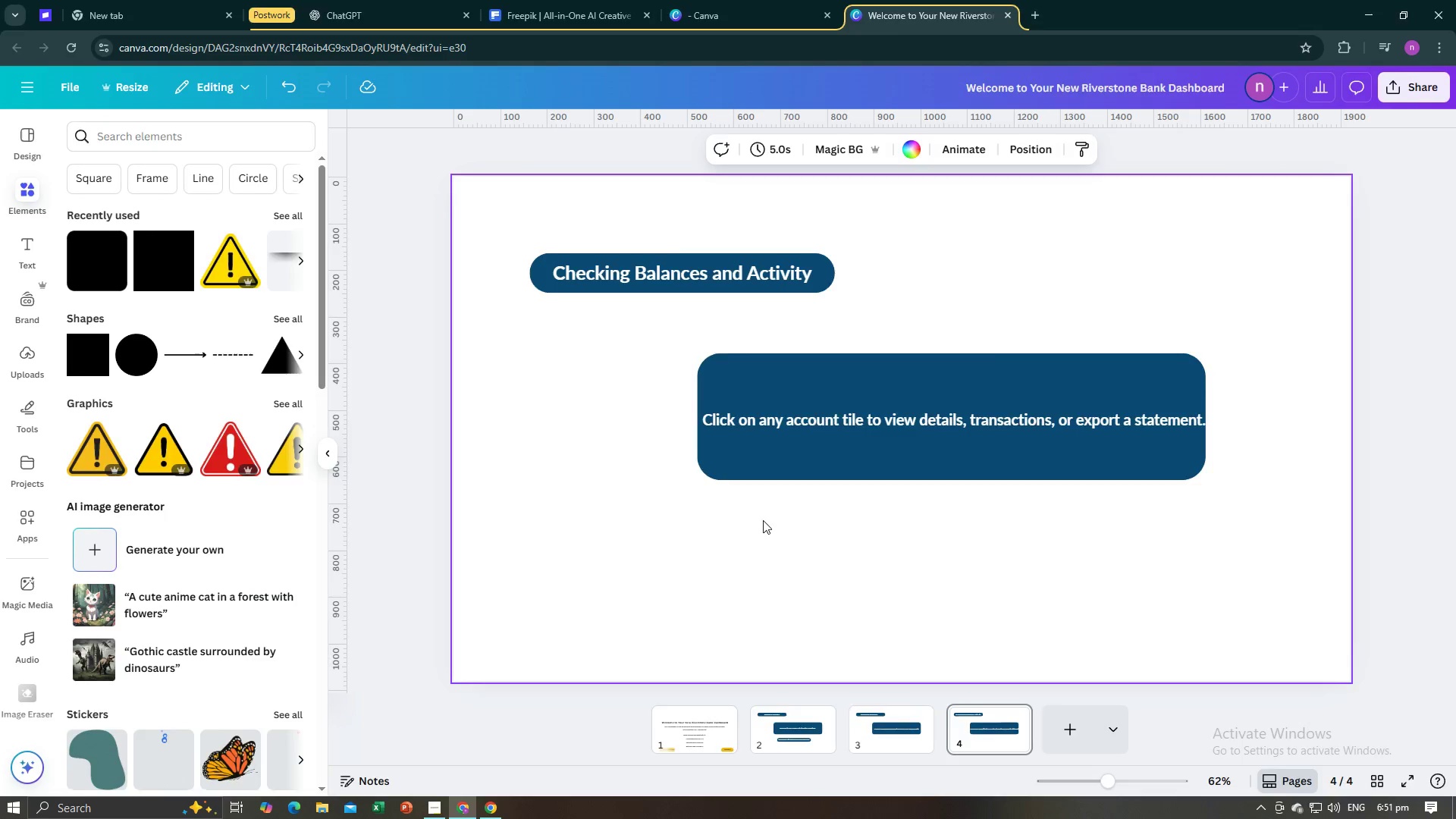 
key(Alt+Tab)
 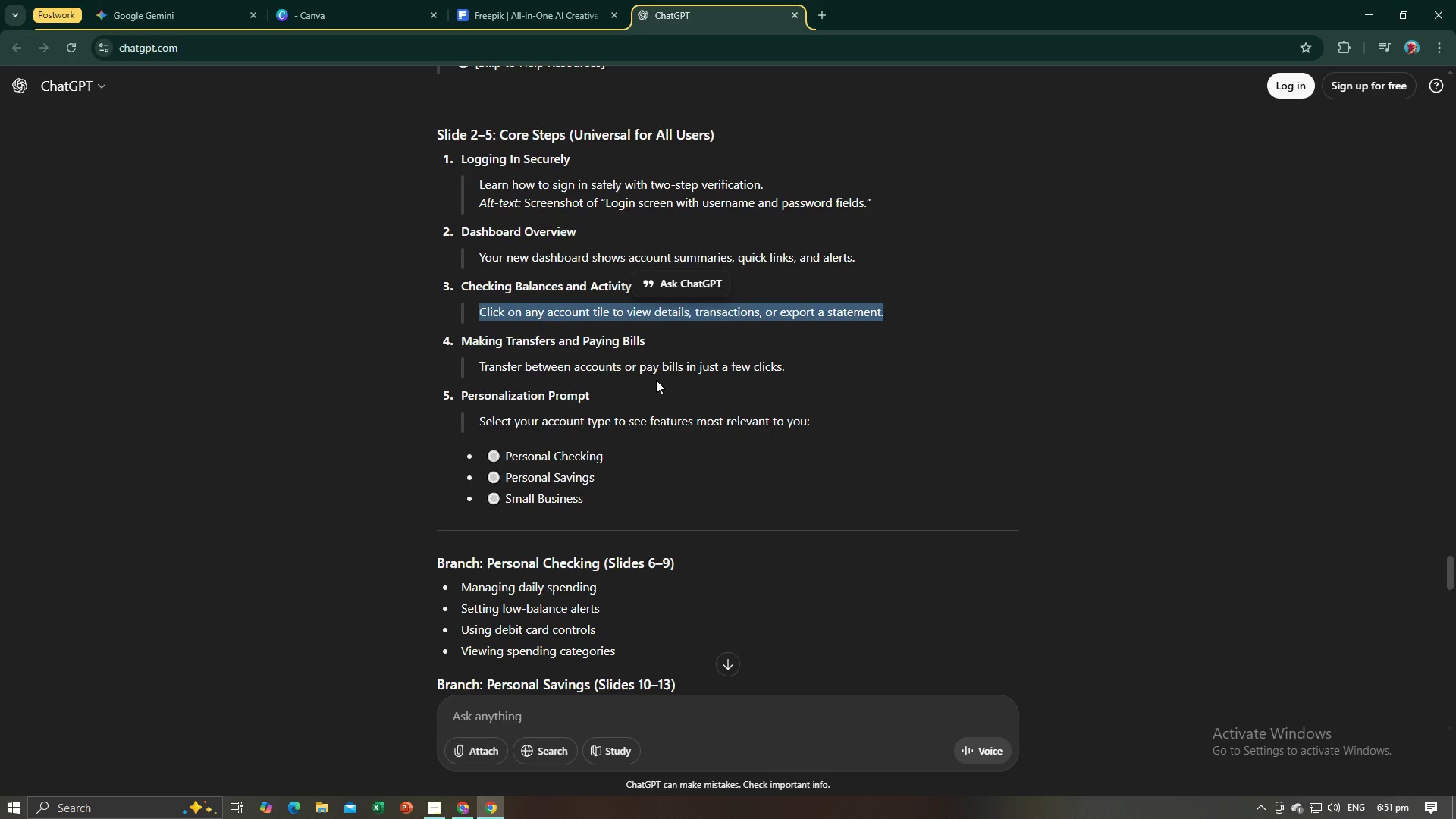 
key(Alt+AltLeft)
 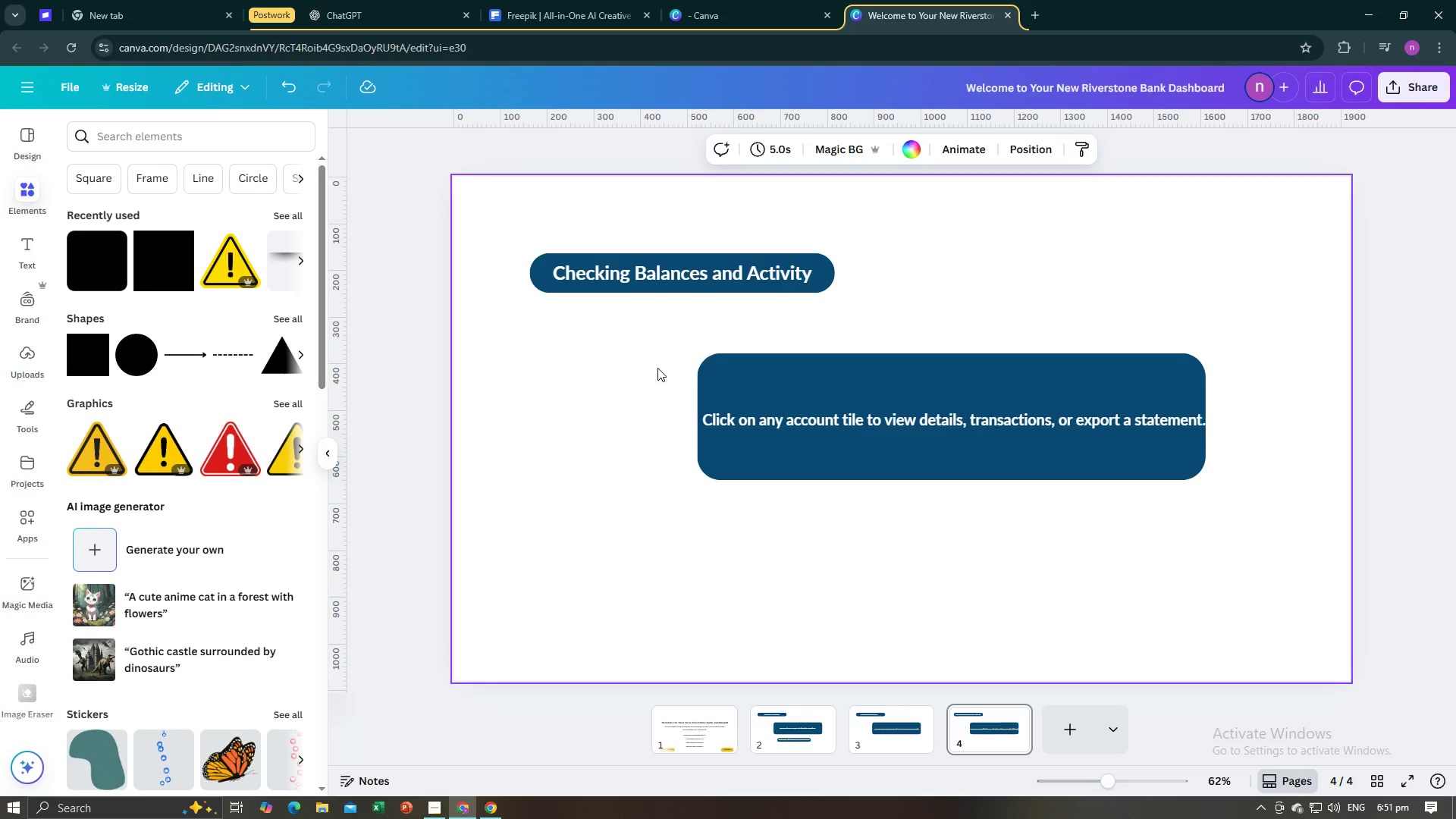 
key(Alt+Tab)
 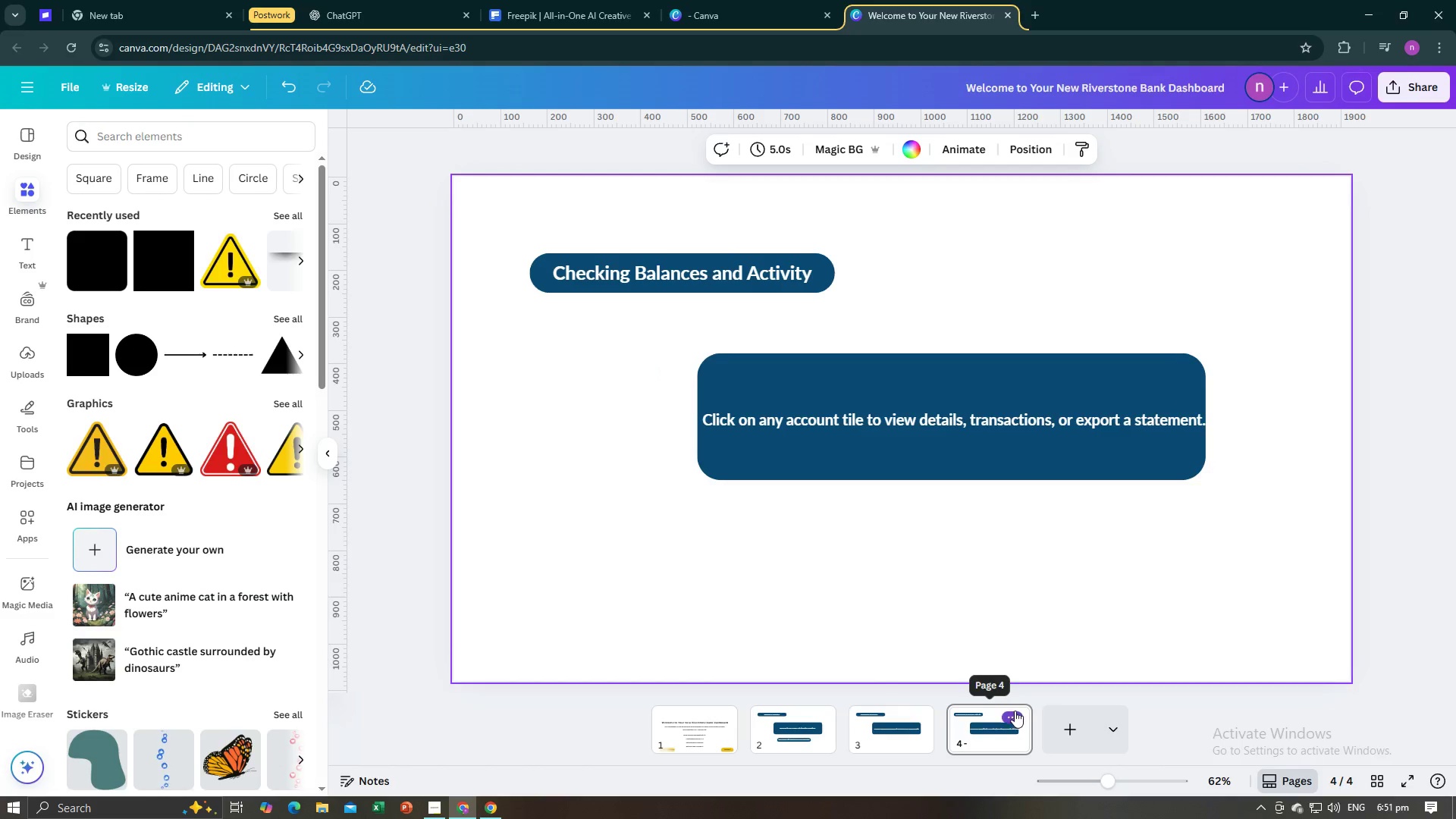 
left_click([1013, 717])
 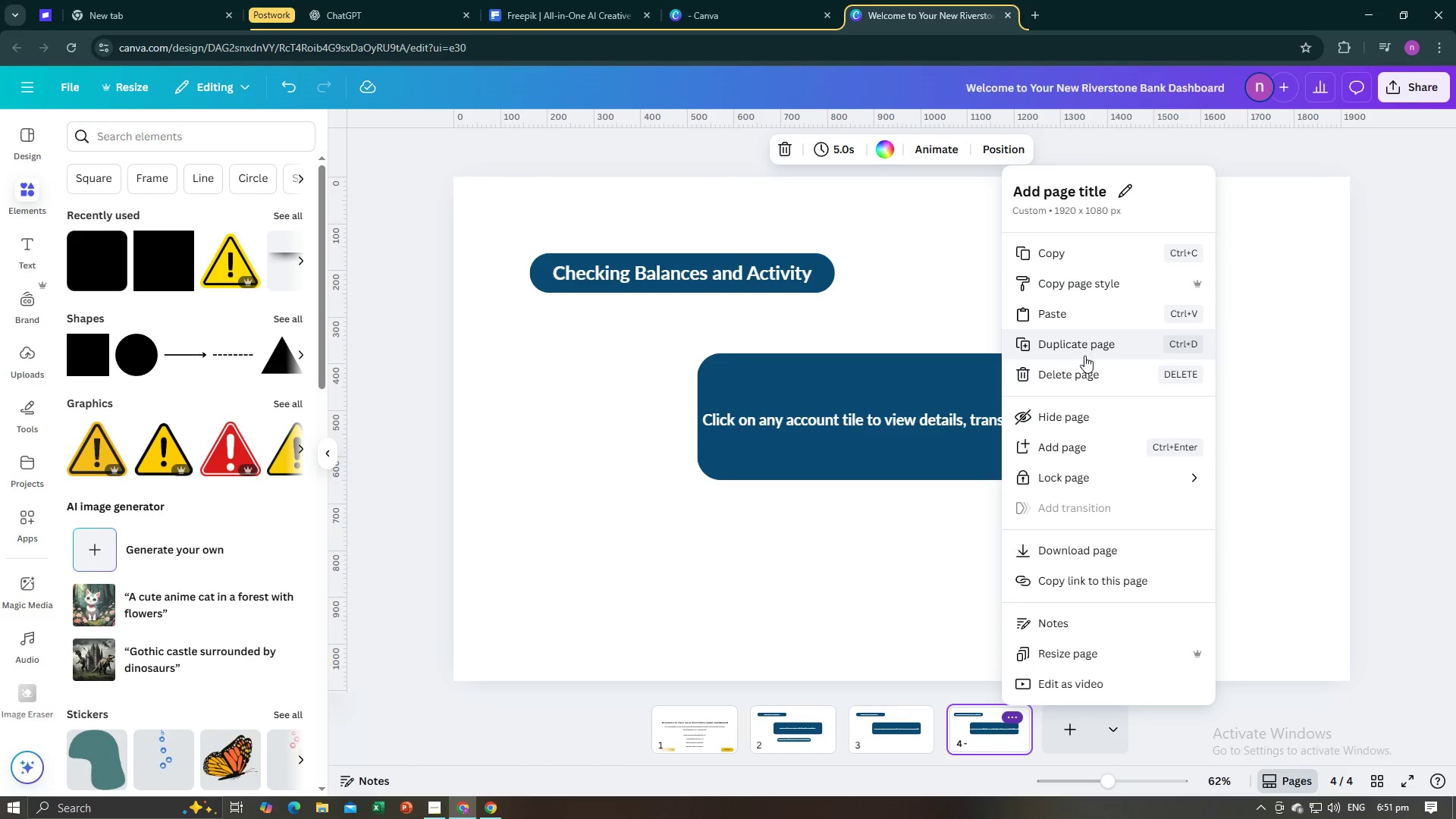 
left_click([1086, 349])
 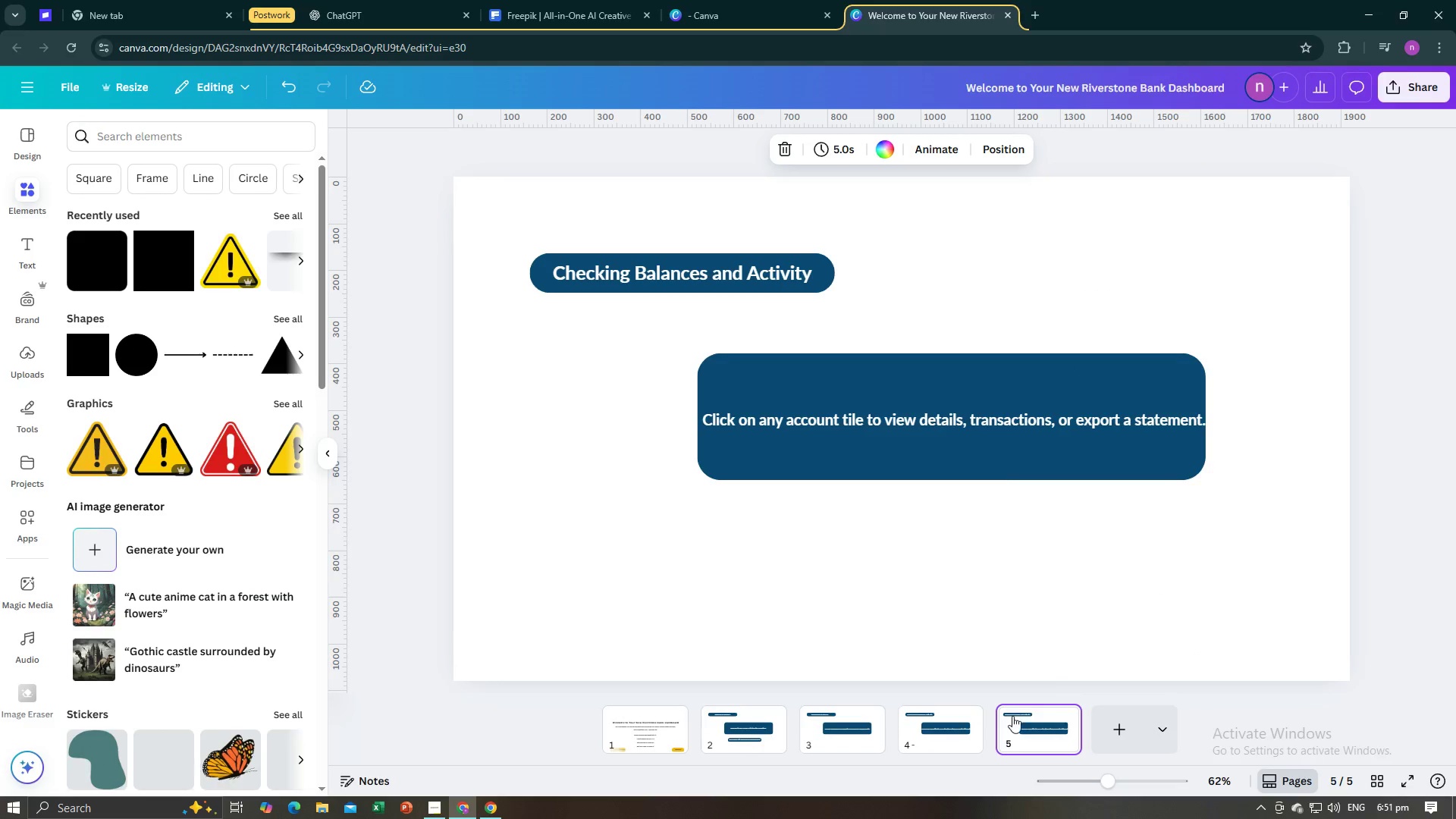 
key(Alt+AltLeft)
 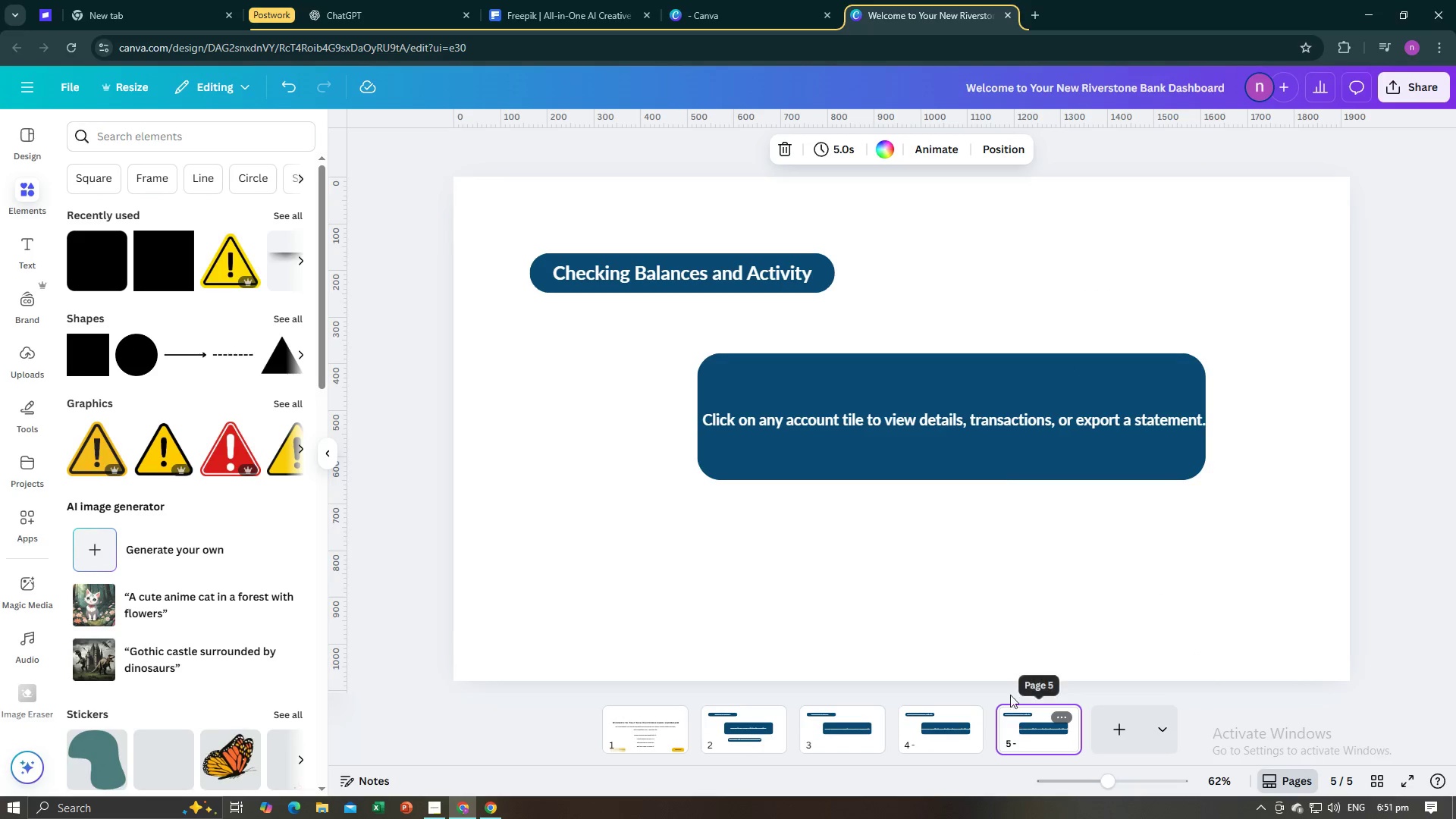 
key(Alt+Tab)
 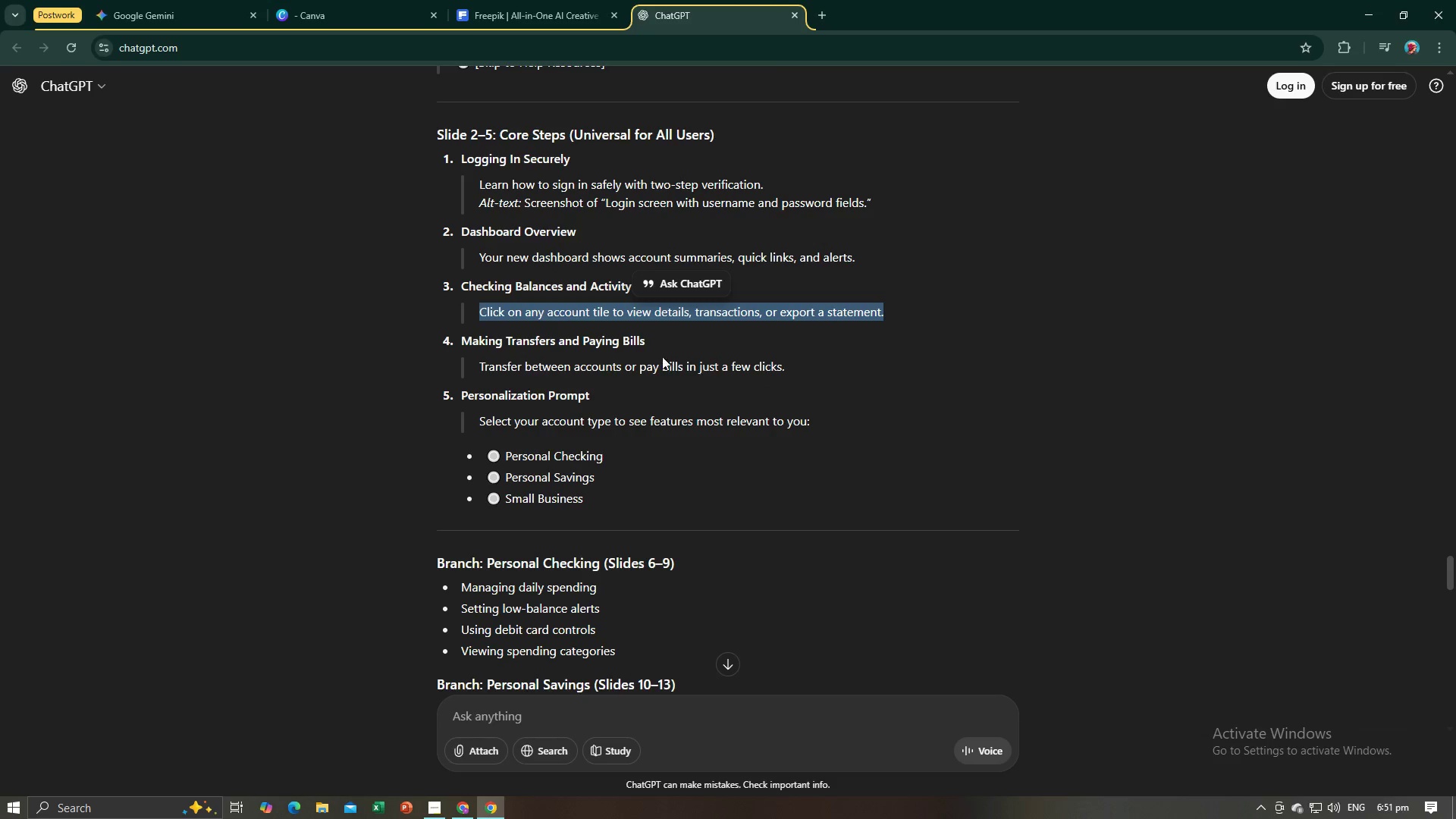 
left_click_drag(start_coordinate=[662, 343], to_coordinate=[453, 343])
 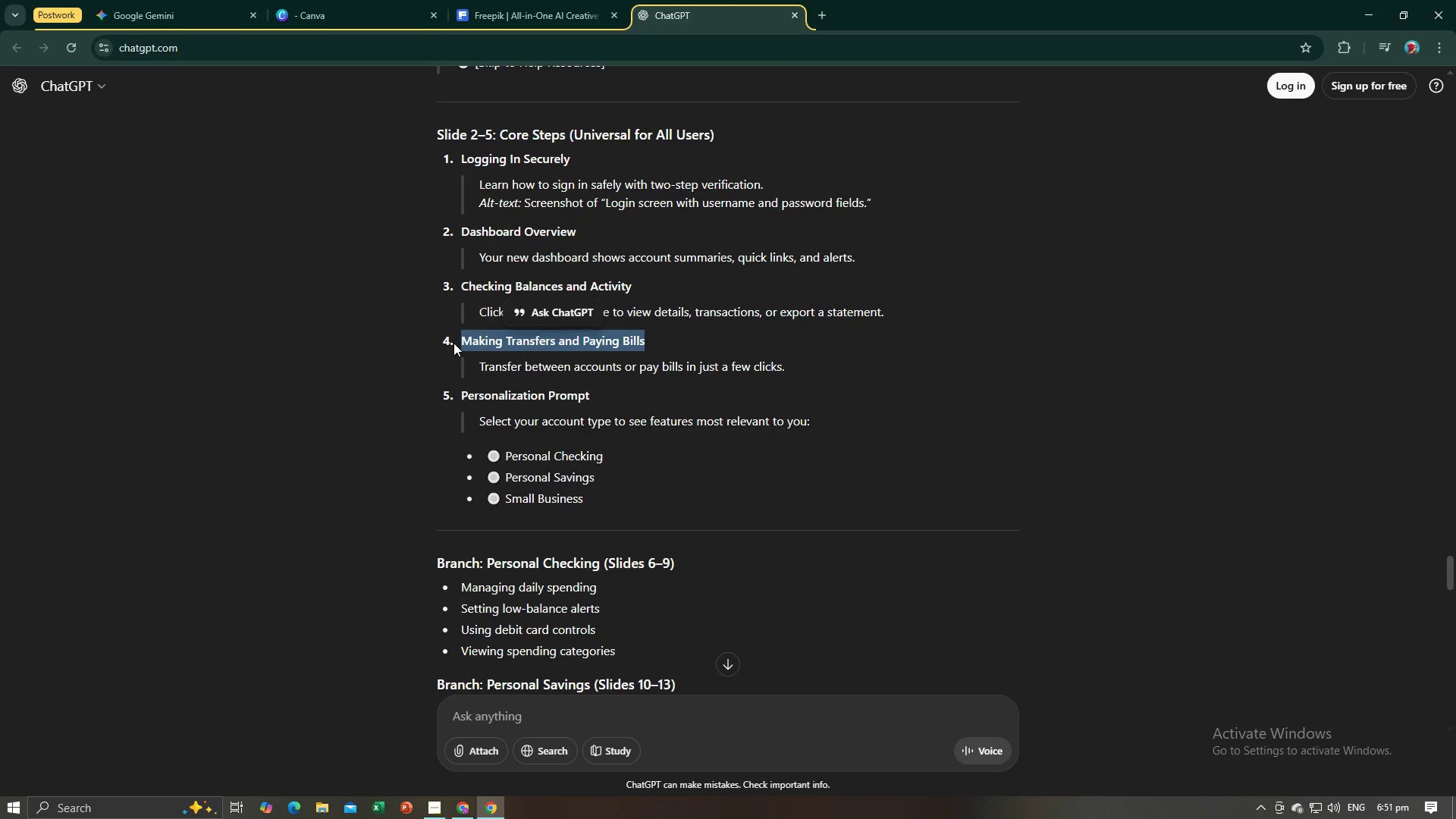 
key(Control+C)
 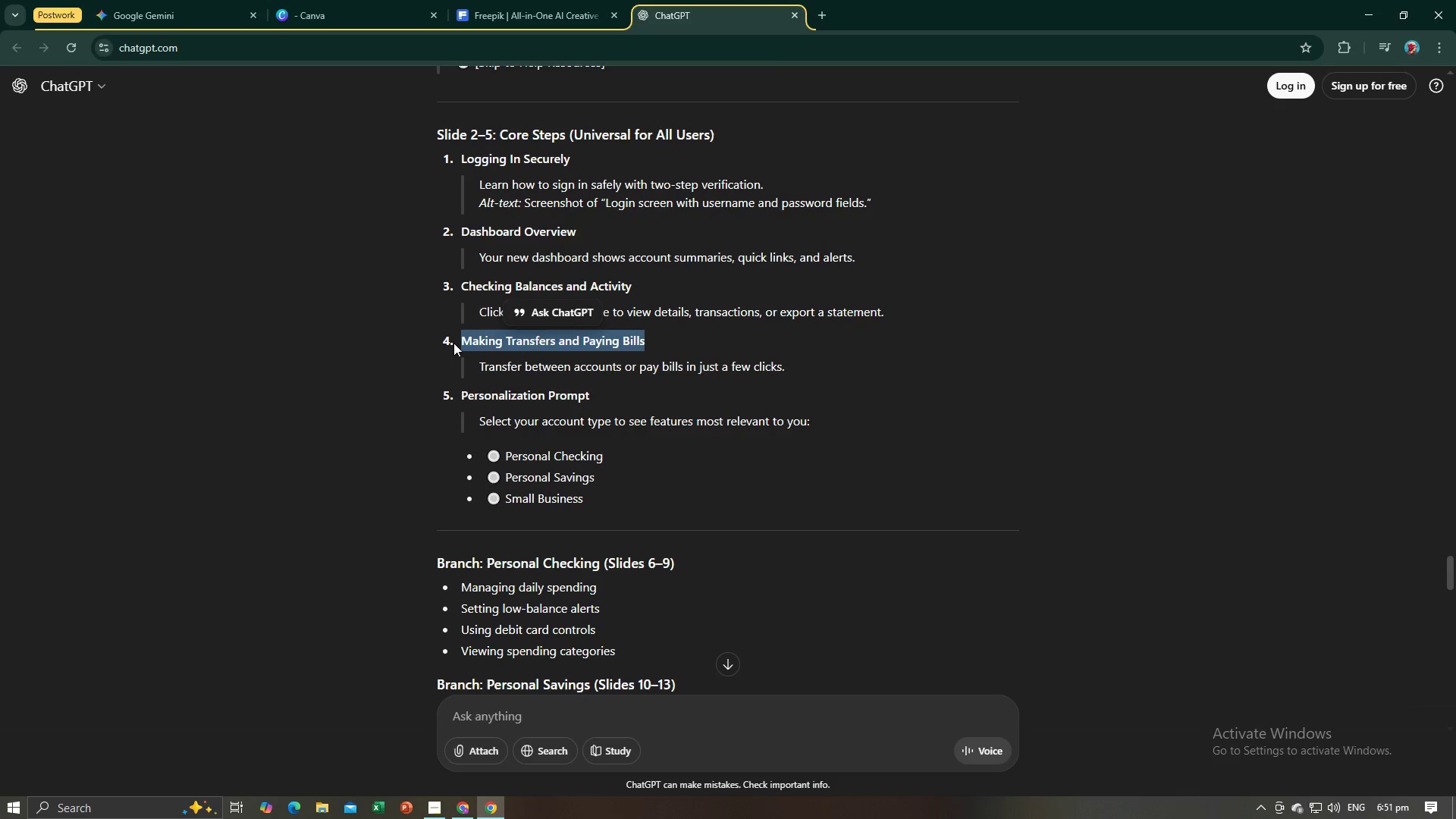 
key(Control+C)
 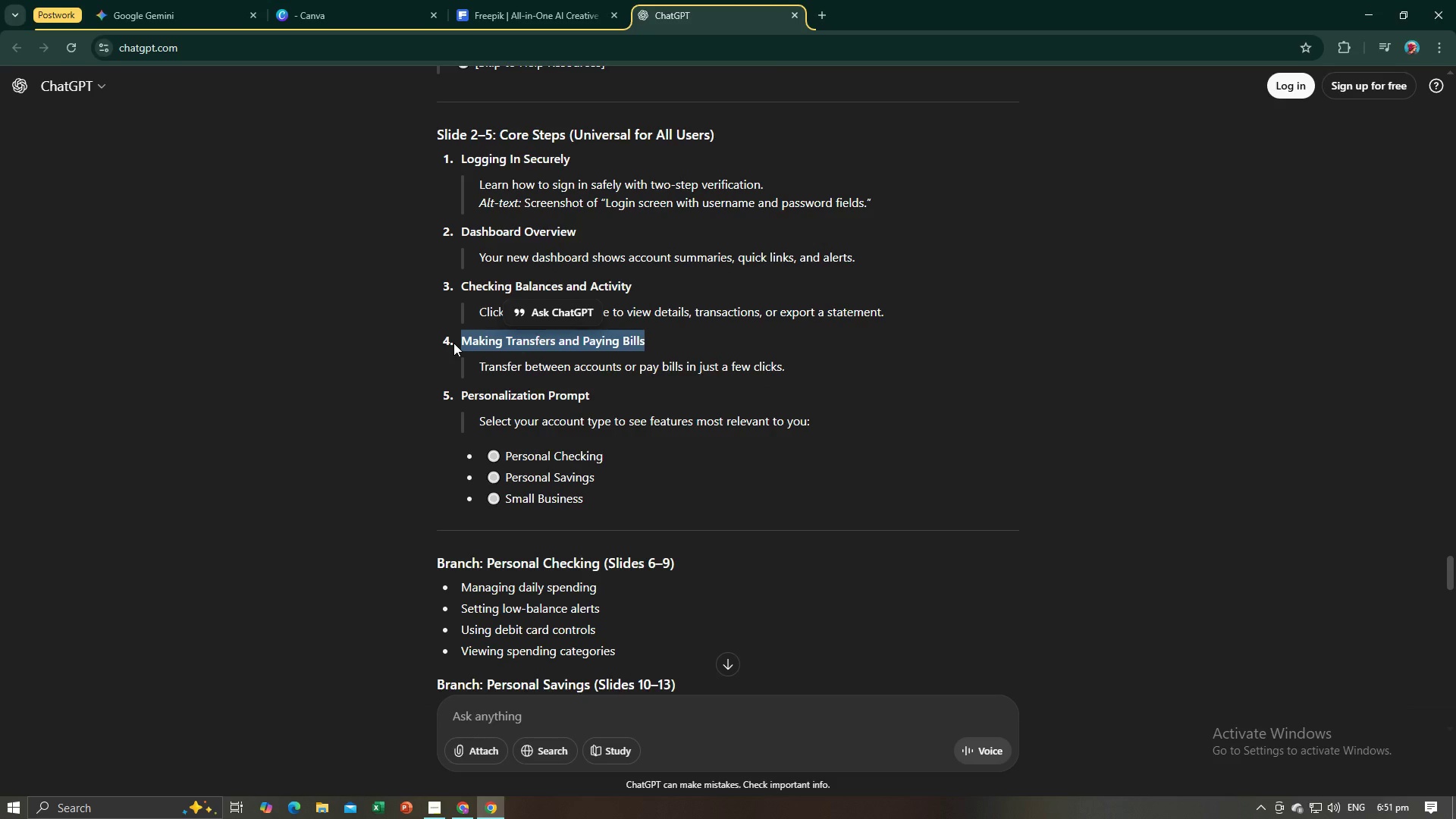 
key(Alt+AltLeft)
 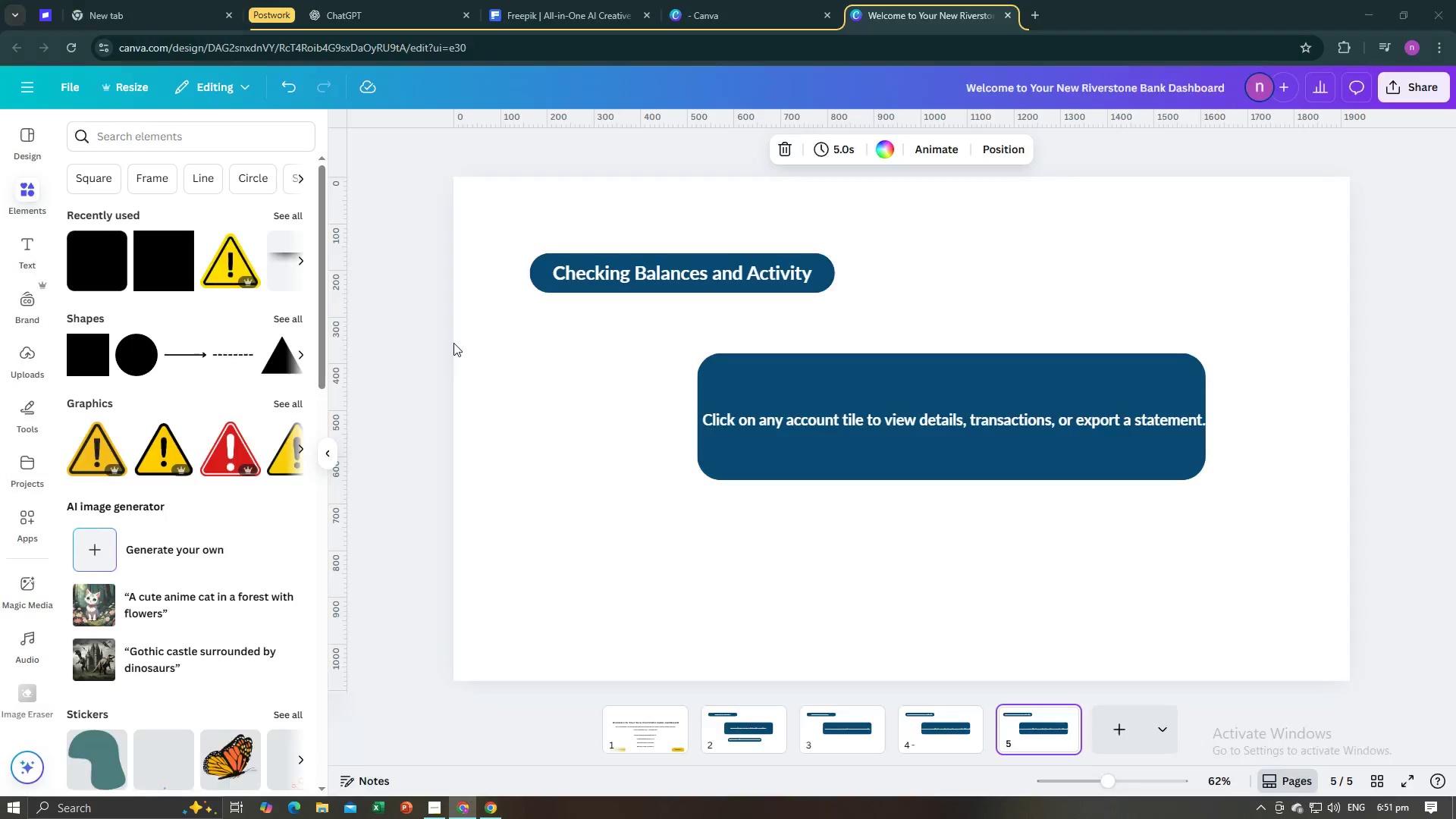 
key(Alt+Tab)
 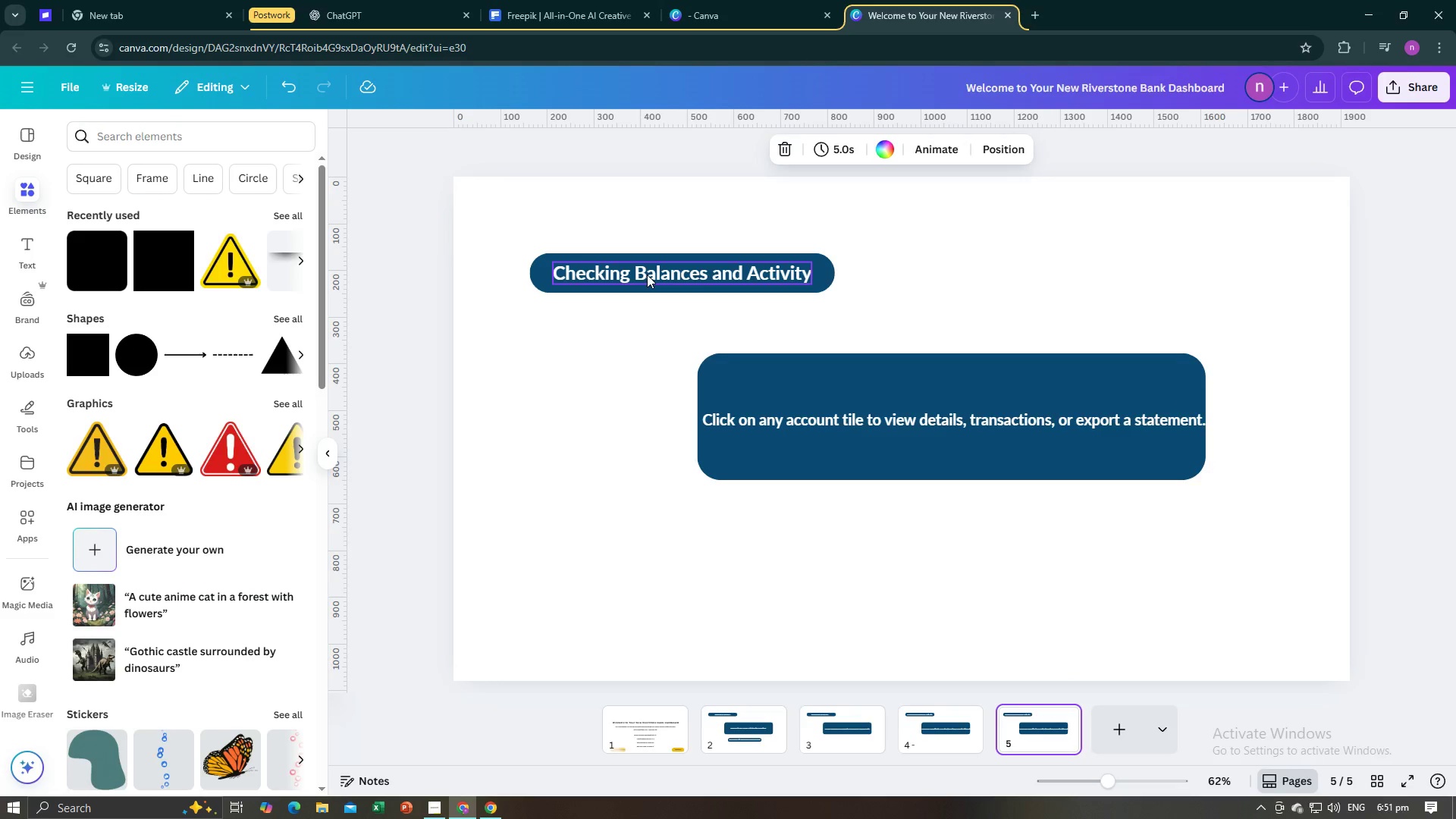 
left_click([647, 275])
 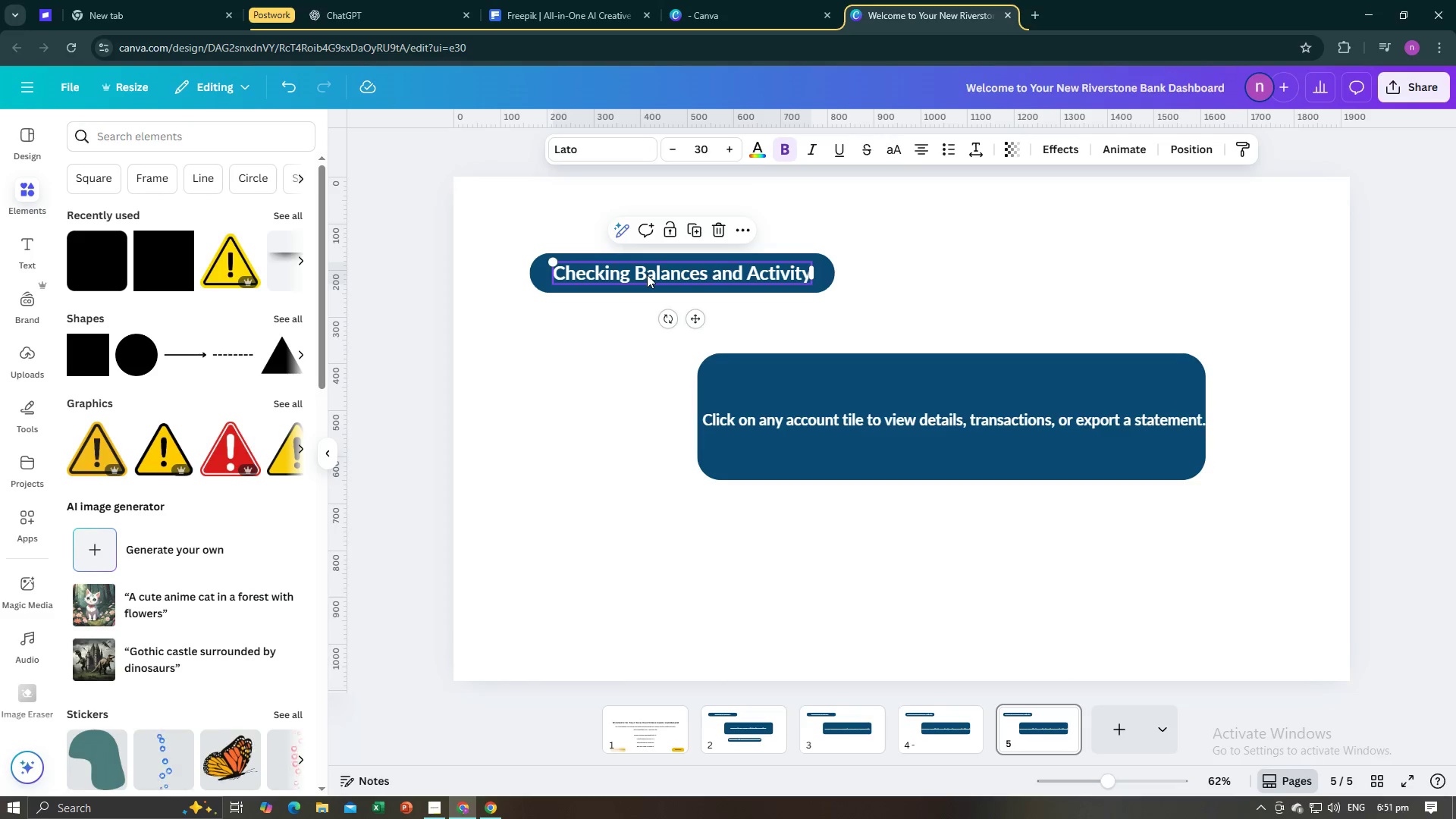 
key(Control+V)
 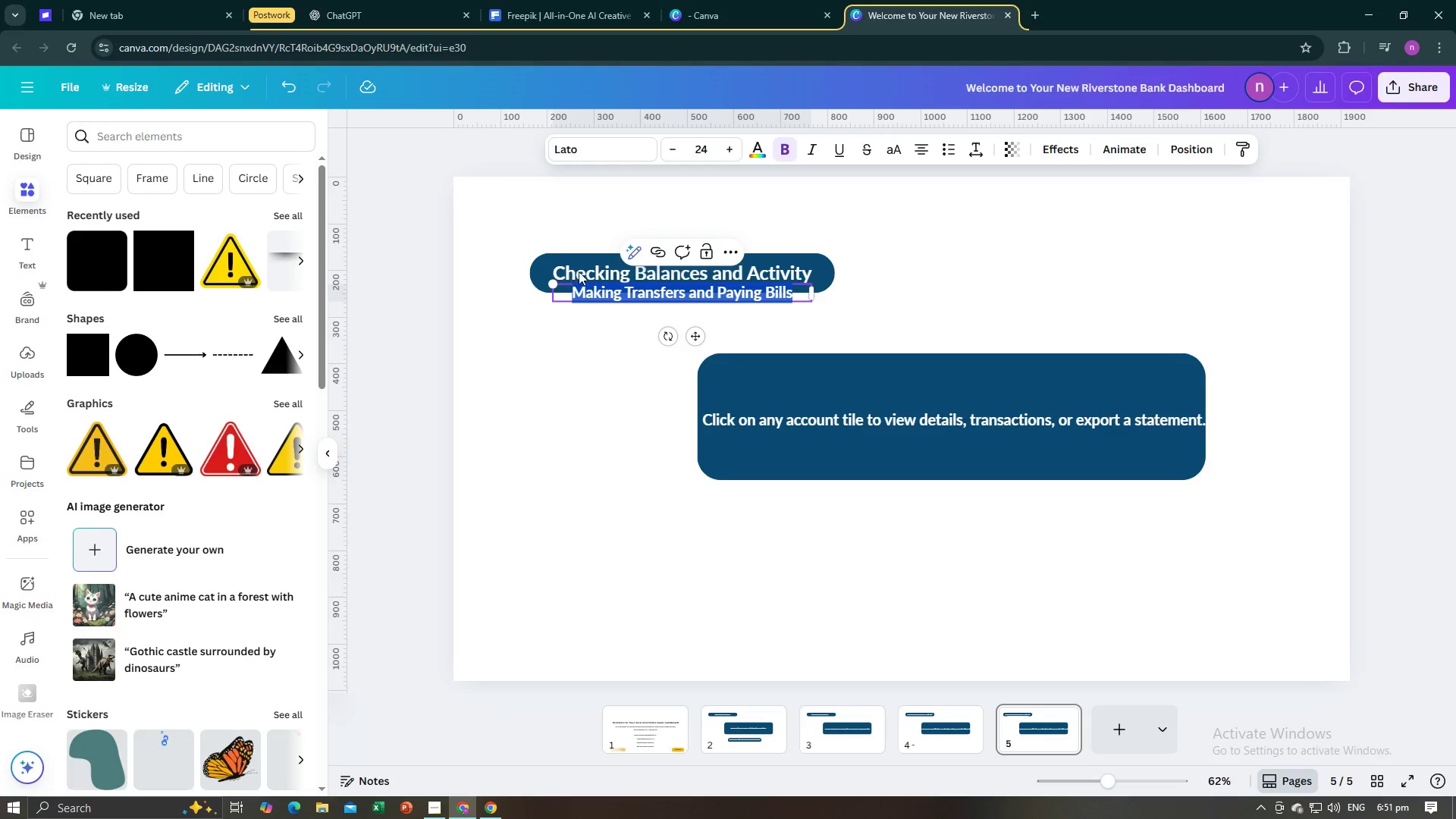 
left_click([582, 270])
 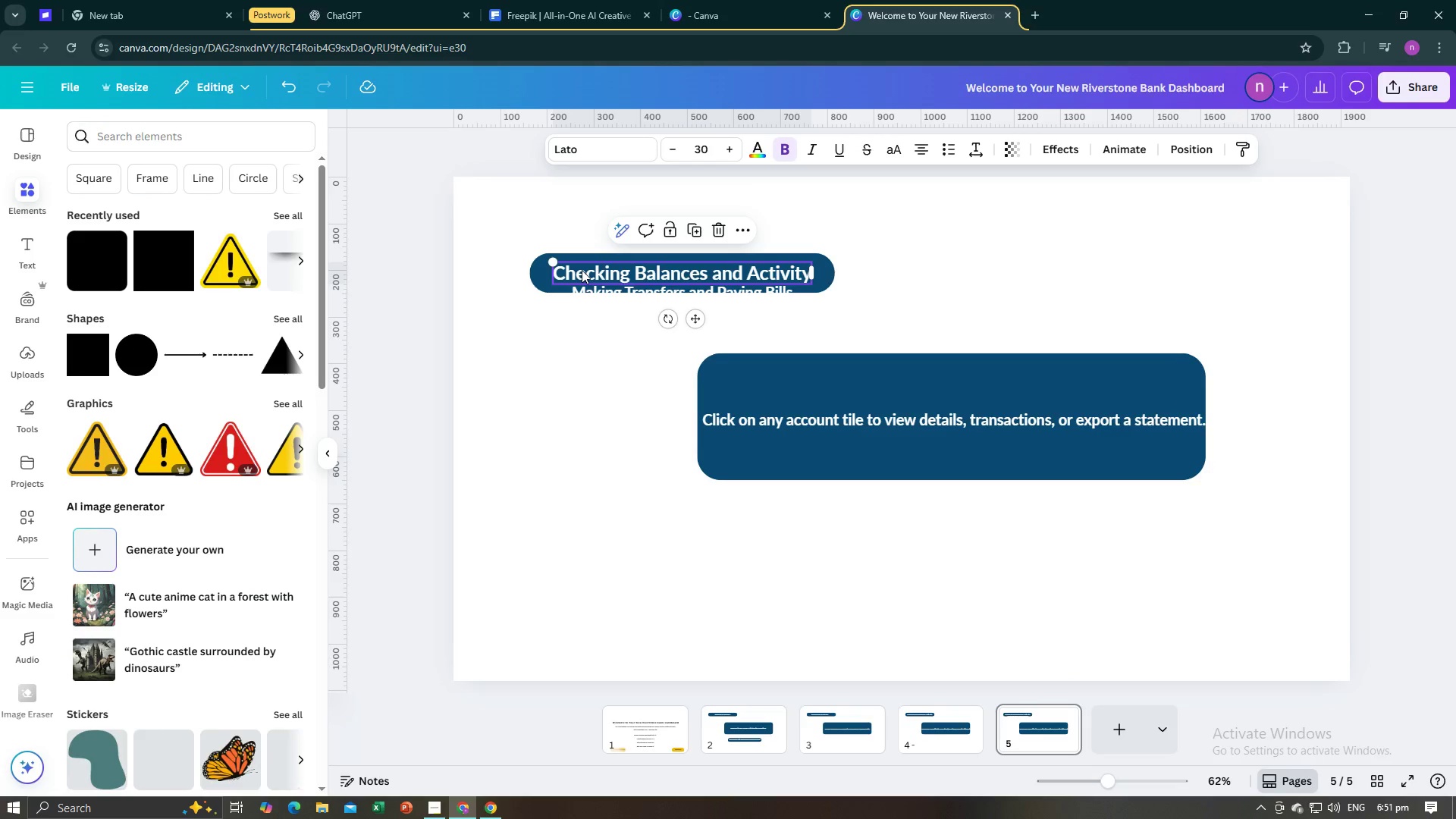 
key(Backspace)
 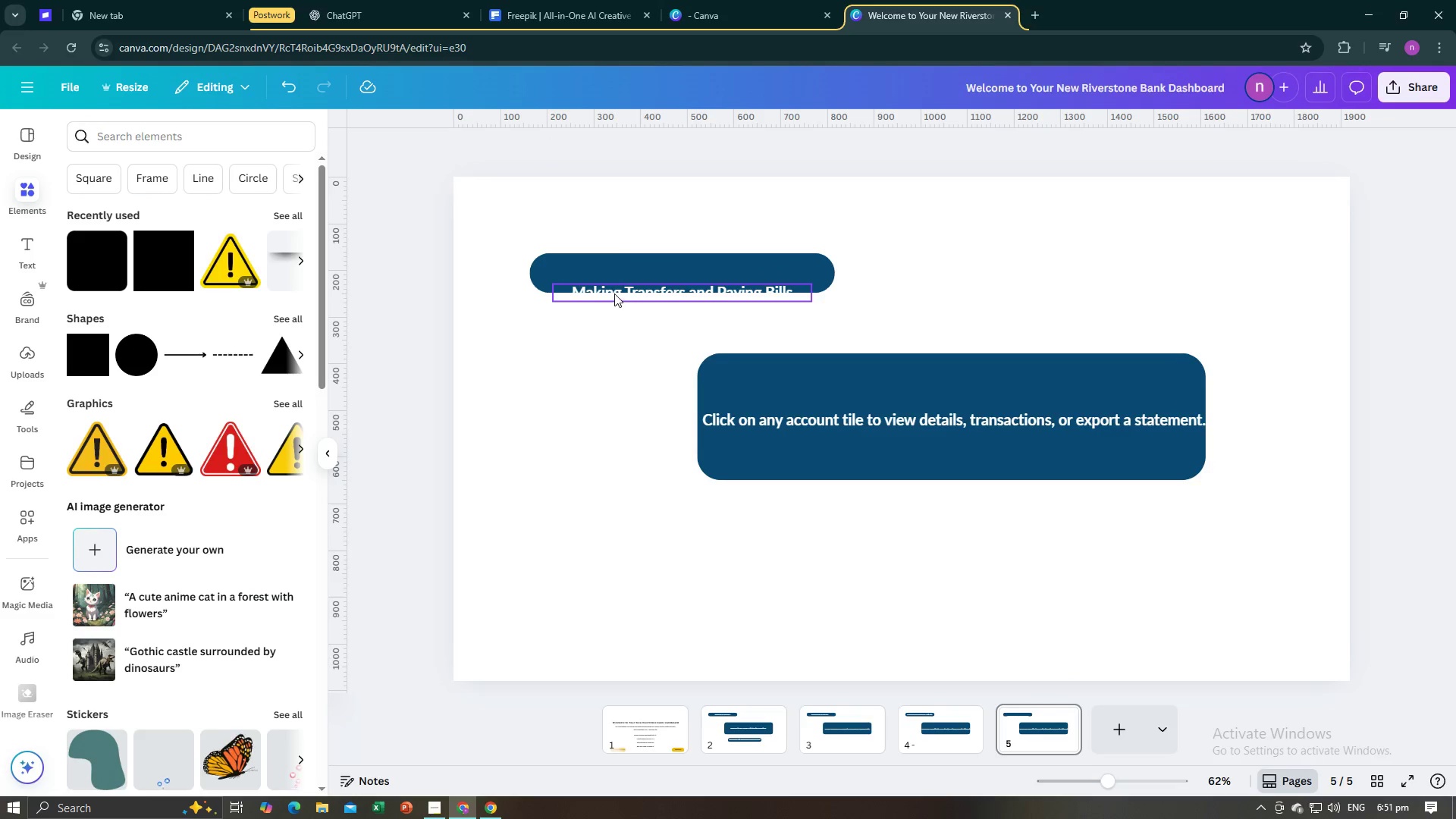 
left_click([614, 293])
 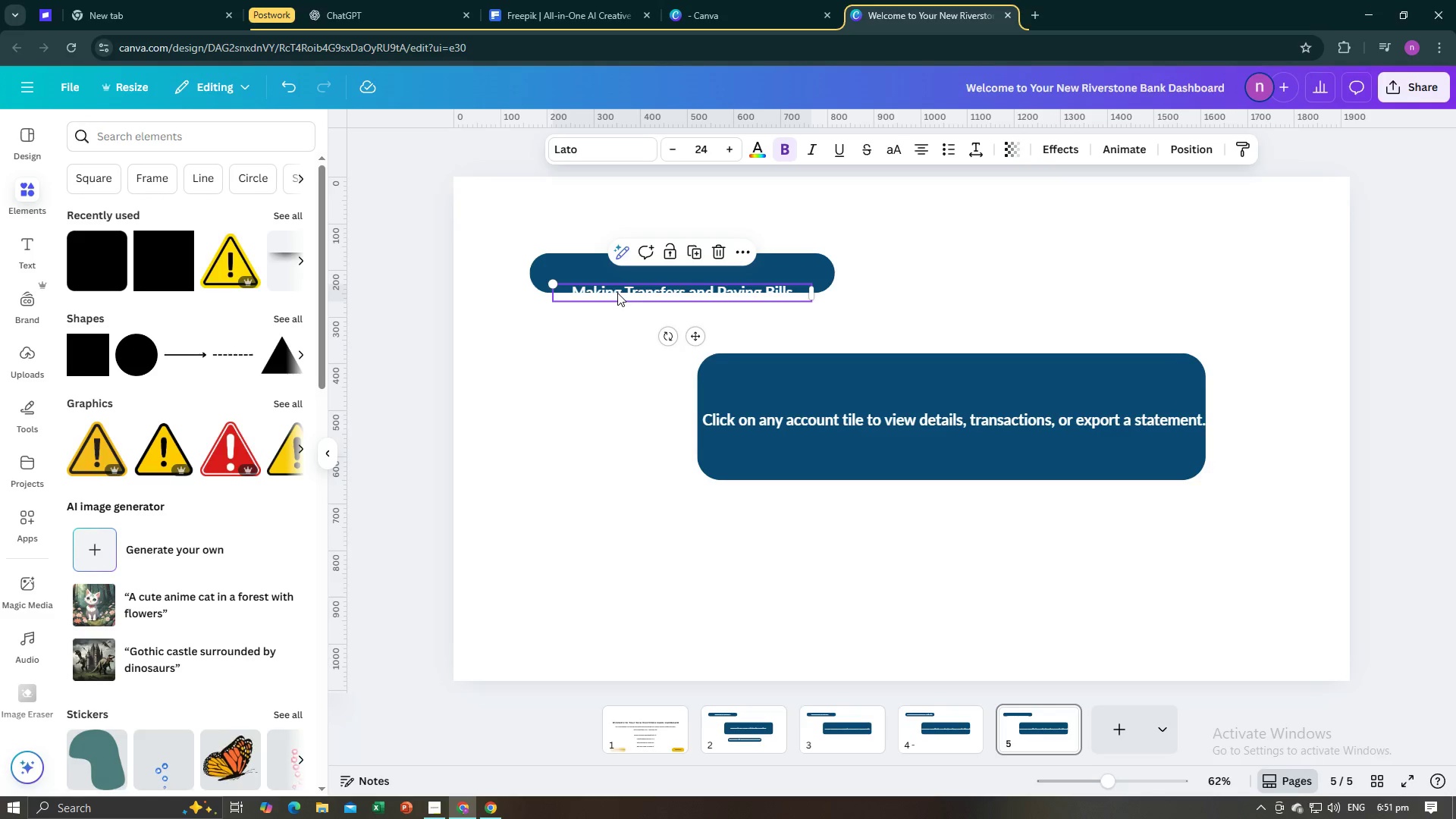 
left_click_drag(start_coordinate=[617, 293], to_coordinate=[620, 275])
 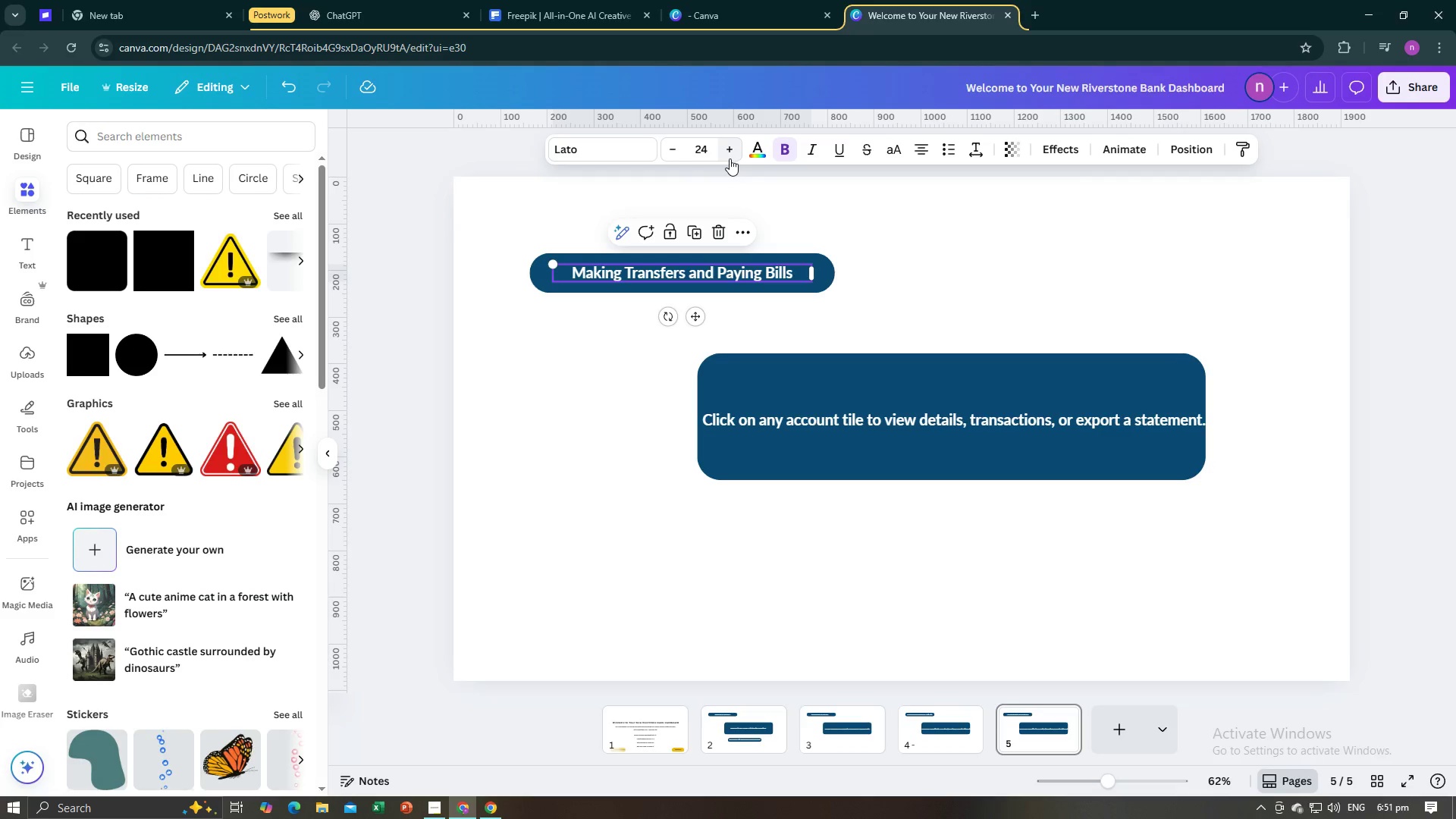 
double_click([730, 158])
 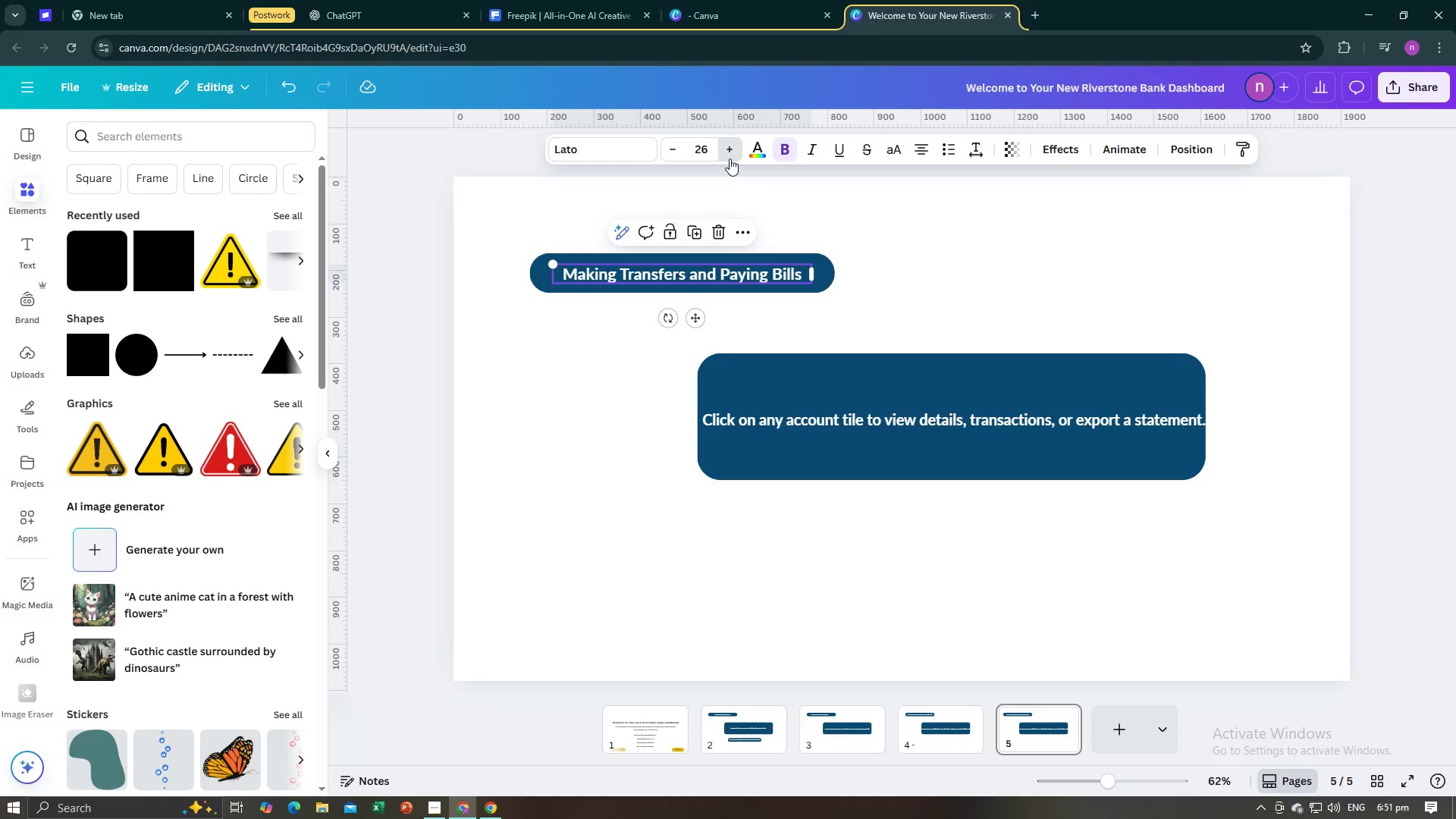 
triple_click([730, 158])
 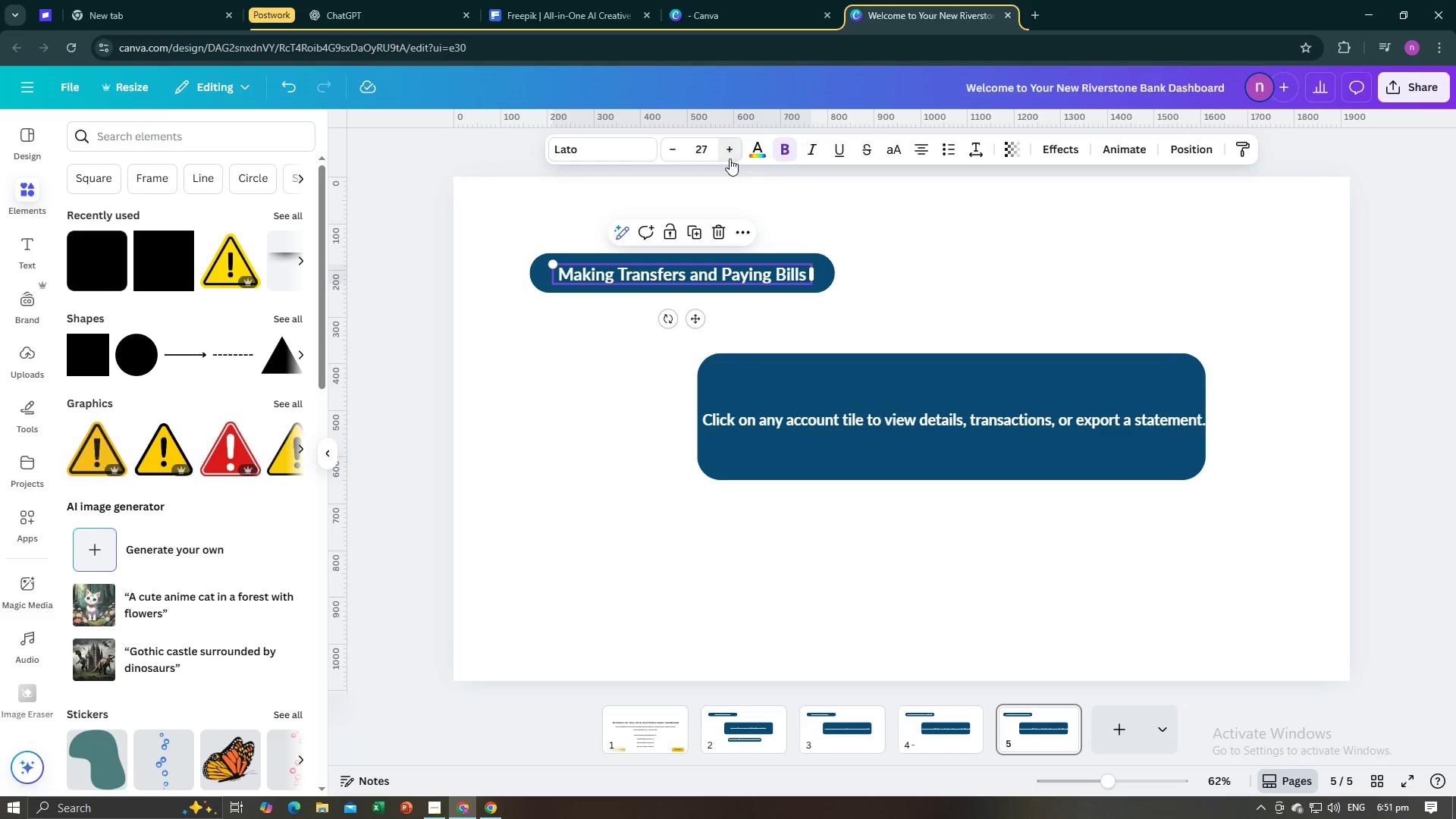 
triple_click([730, 158])
 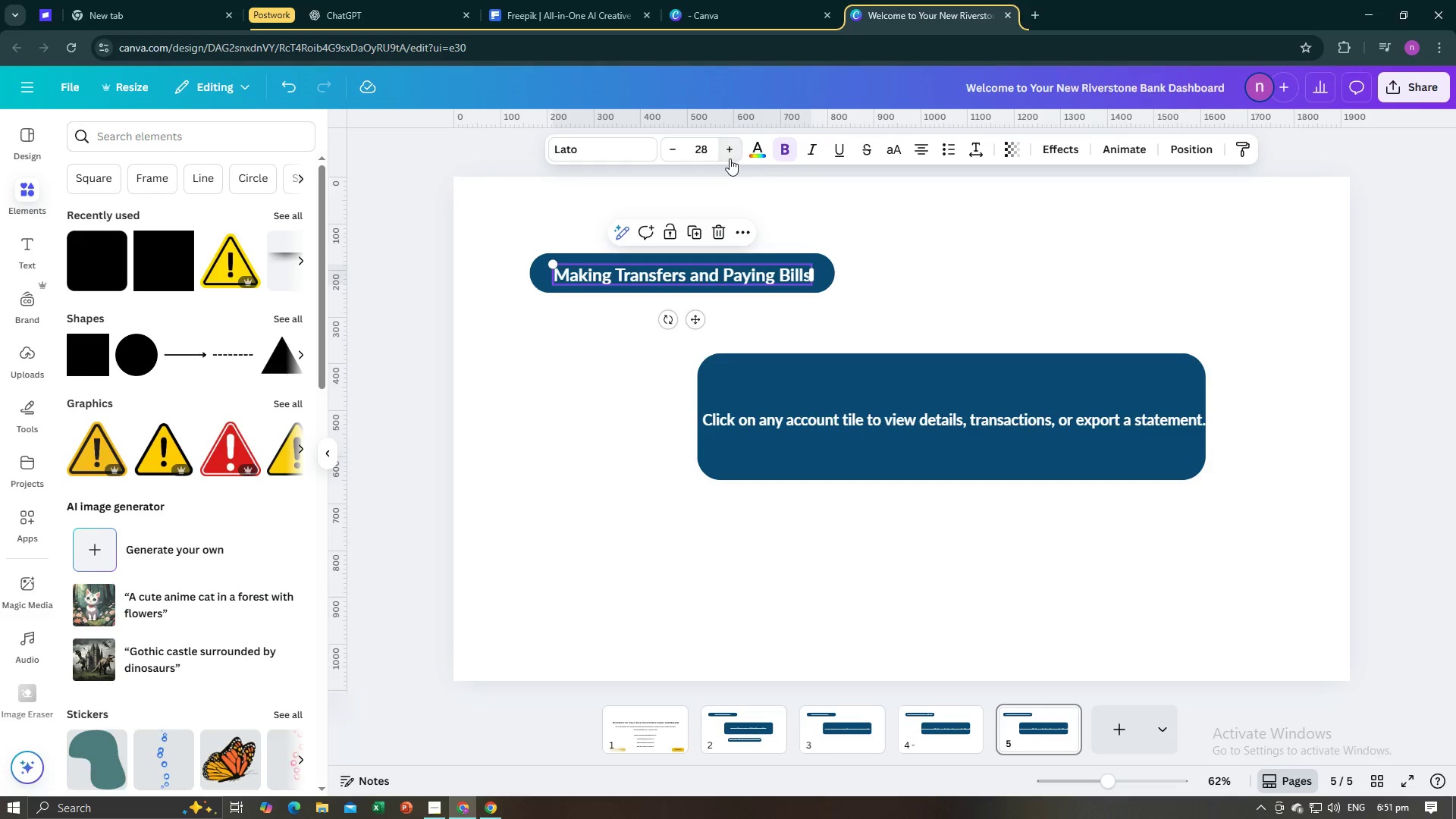 
triple_click([730, 158])
 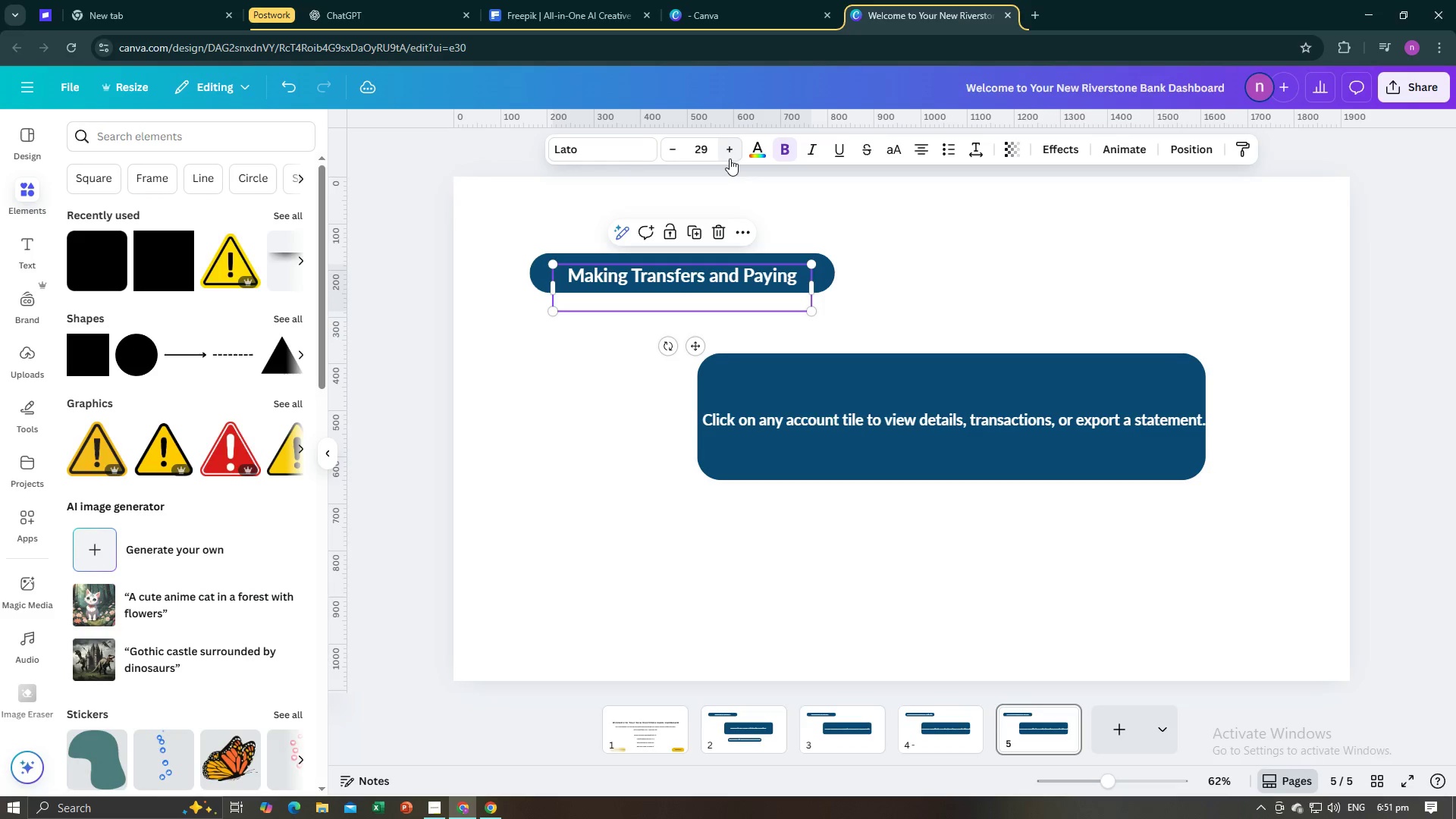 
triple_click([730, 158])
 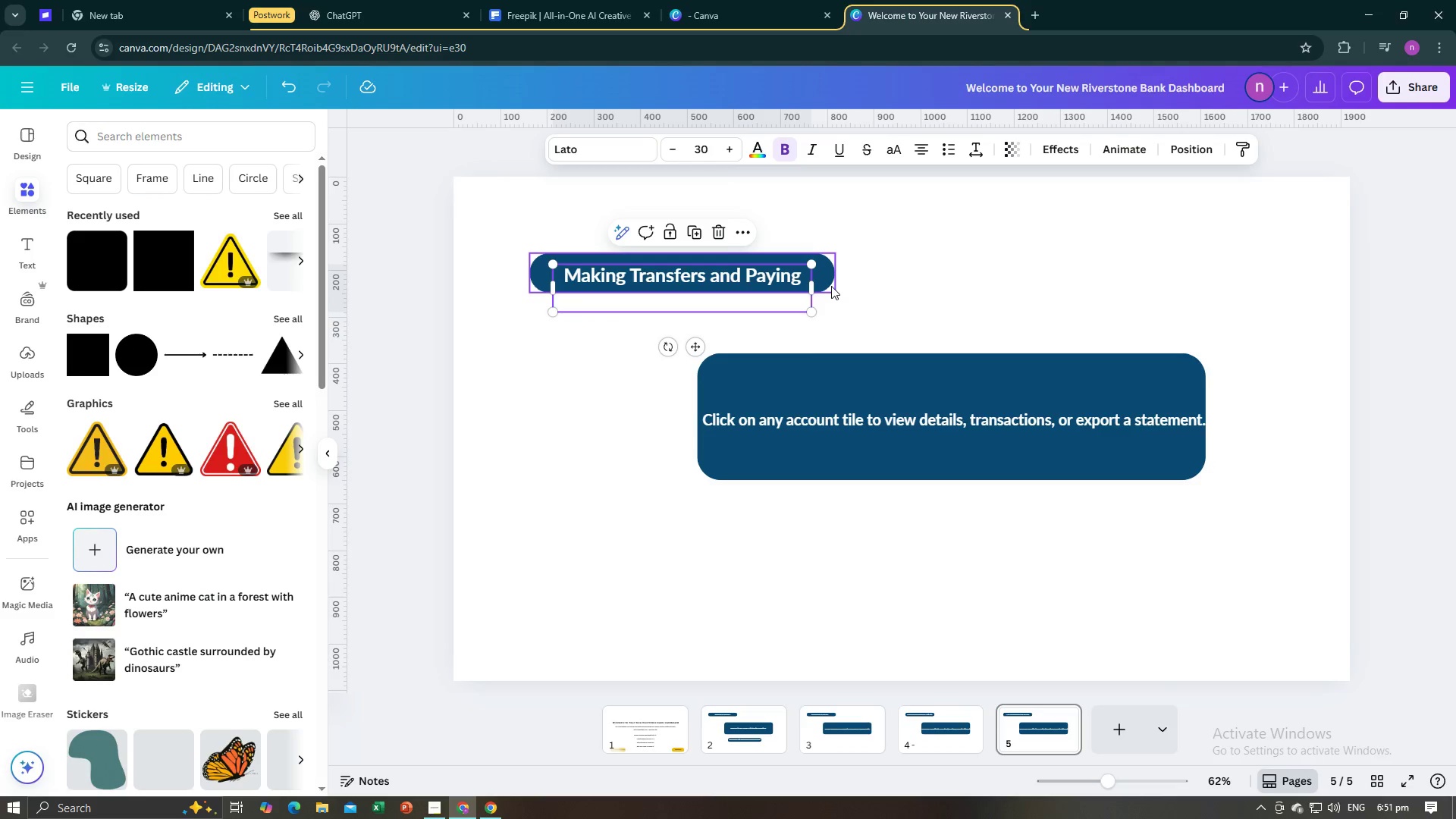 
left_click([827, 285])
 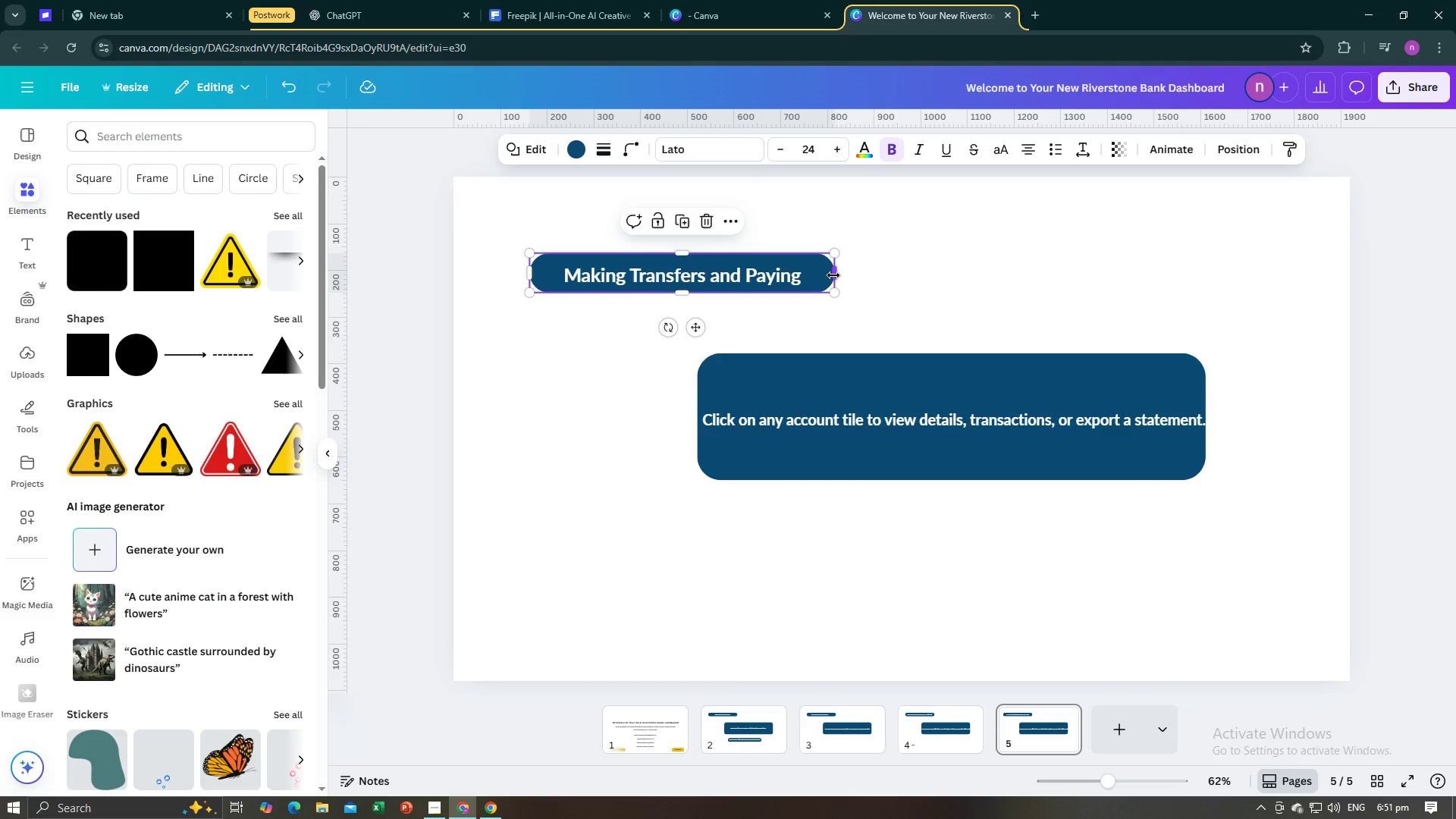 
left_click_drag(start_coordinate=[833, 275], to_coordinate=[866, 275])
 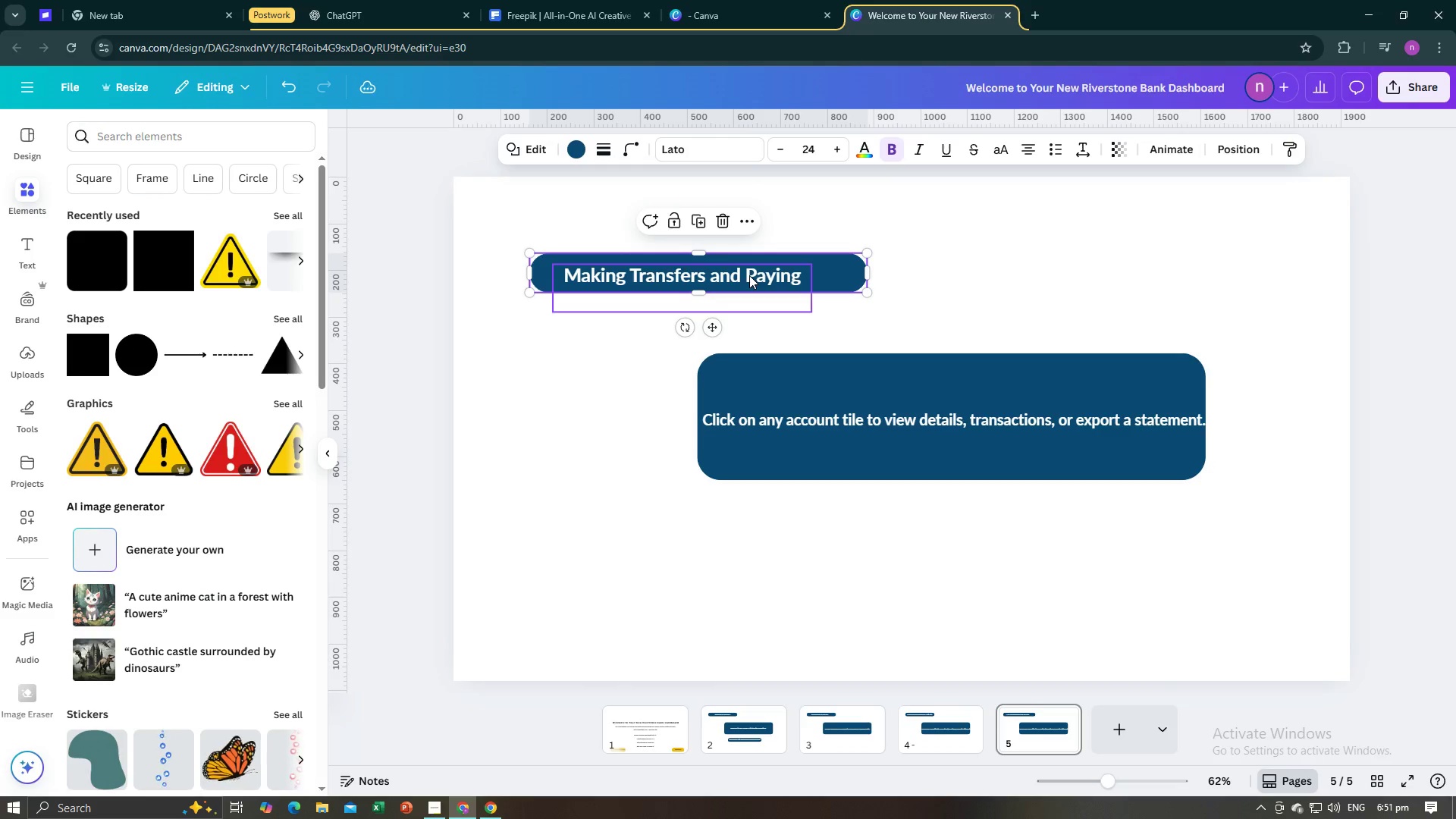 
left_click([749, 275])
 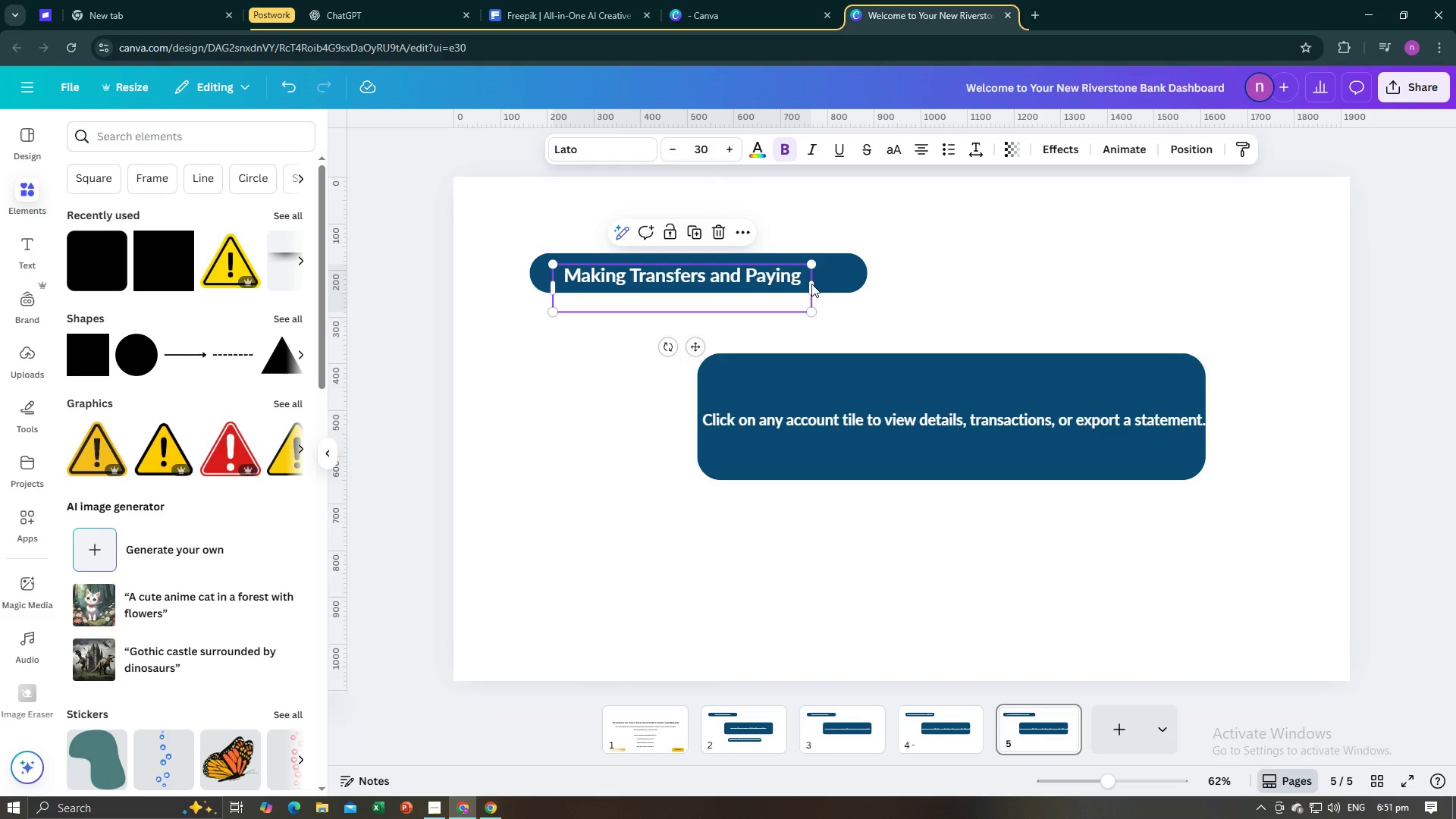 
left_click_drag(start_coordinate=[814, 285], to_coordinate=[846, 278])
 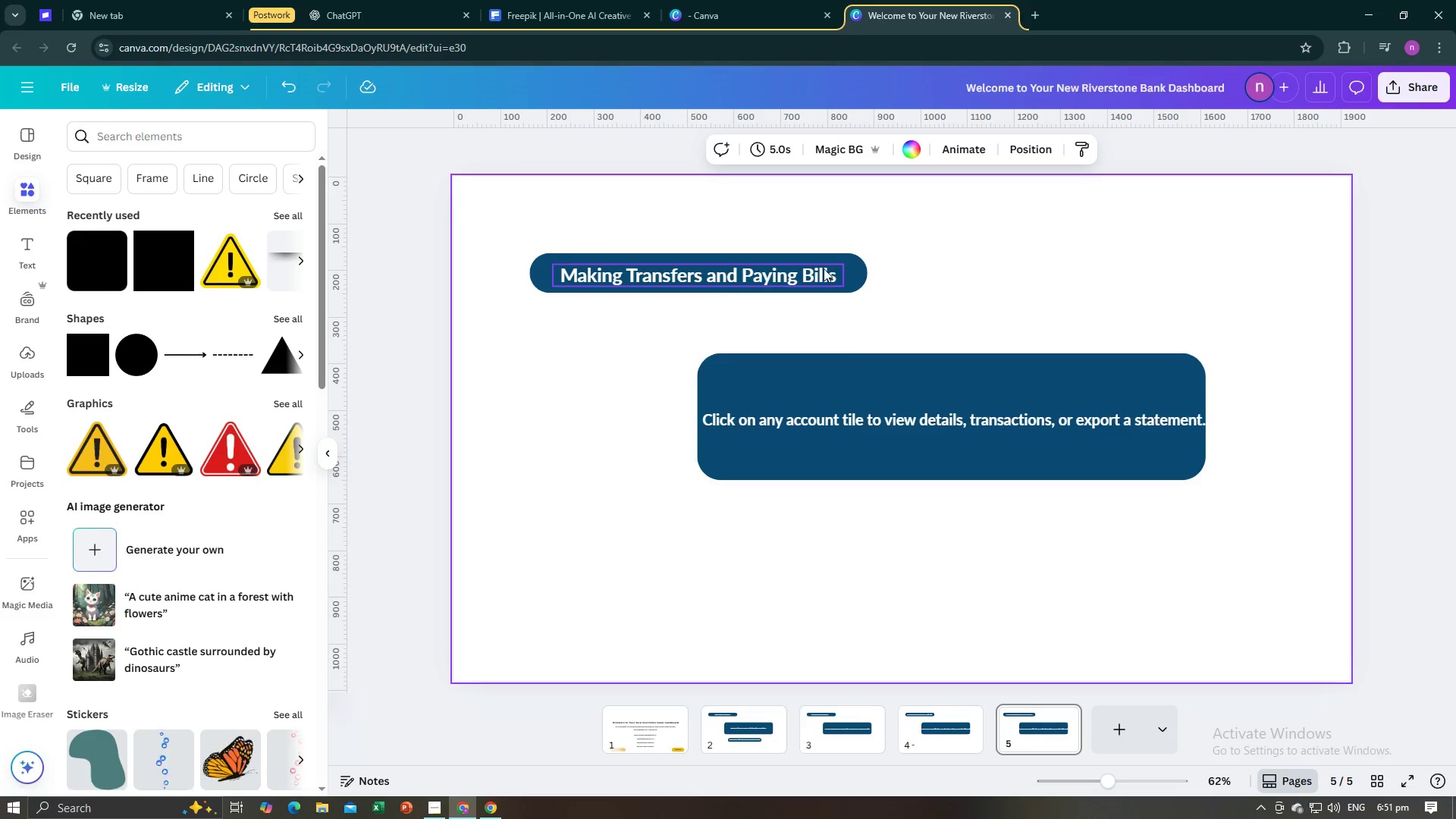 
double_click([824, 268])
 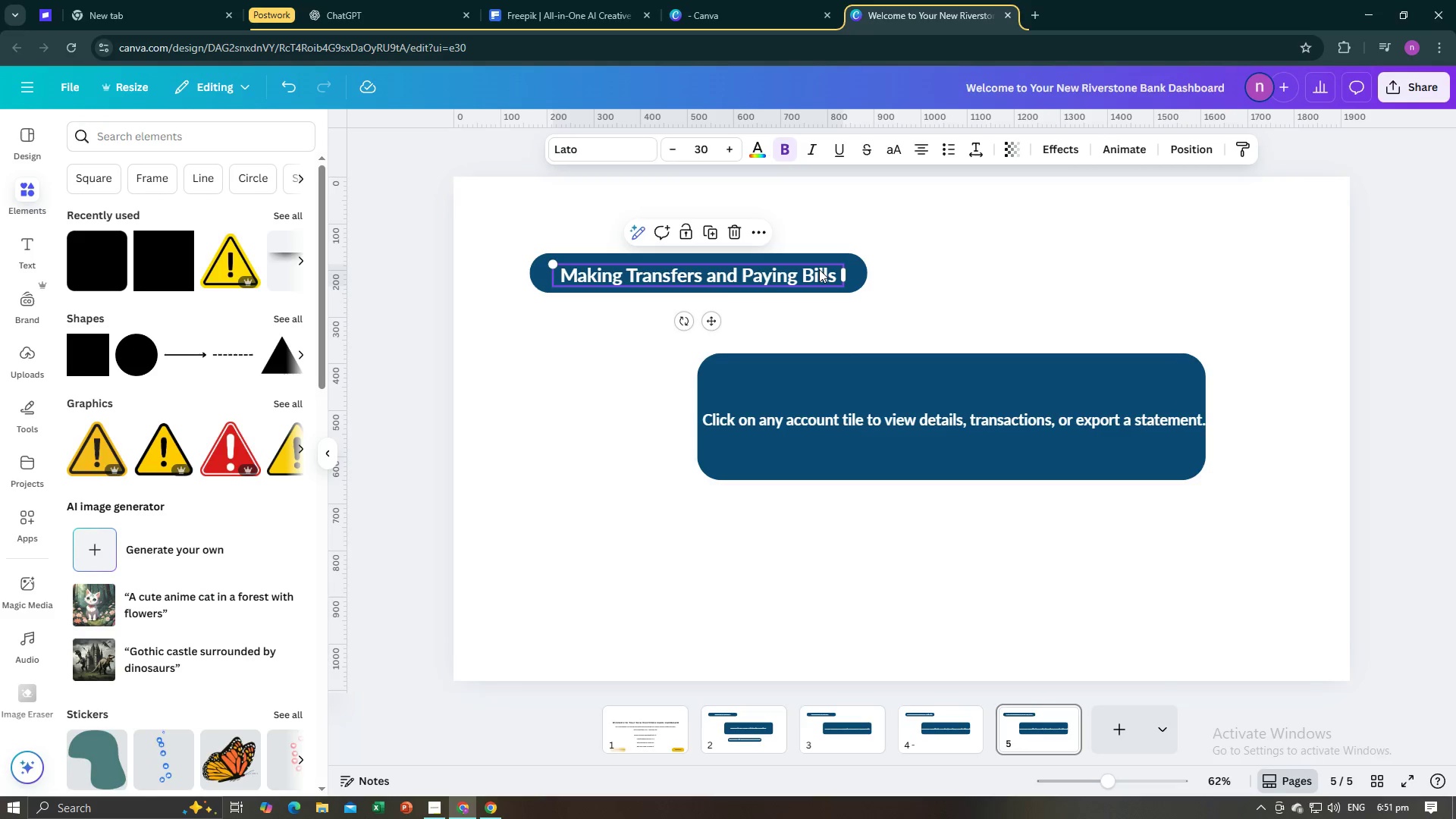 
left_click_drag(start_coordinate=[819, 269], to_coordinate=[819, 265])
 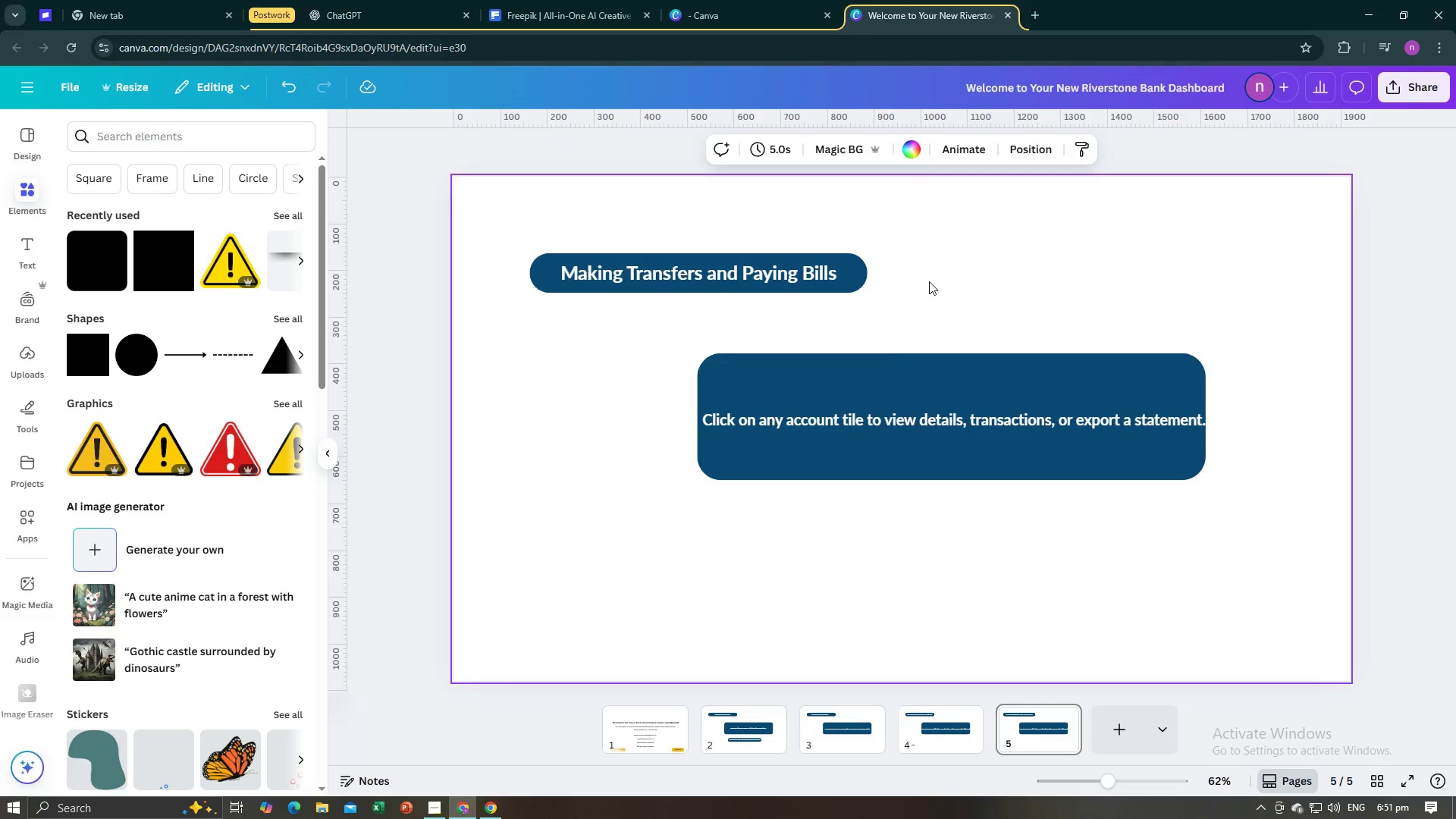 
key(Alt+AltLeft)
 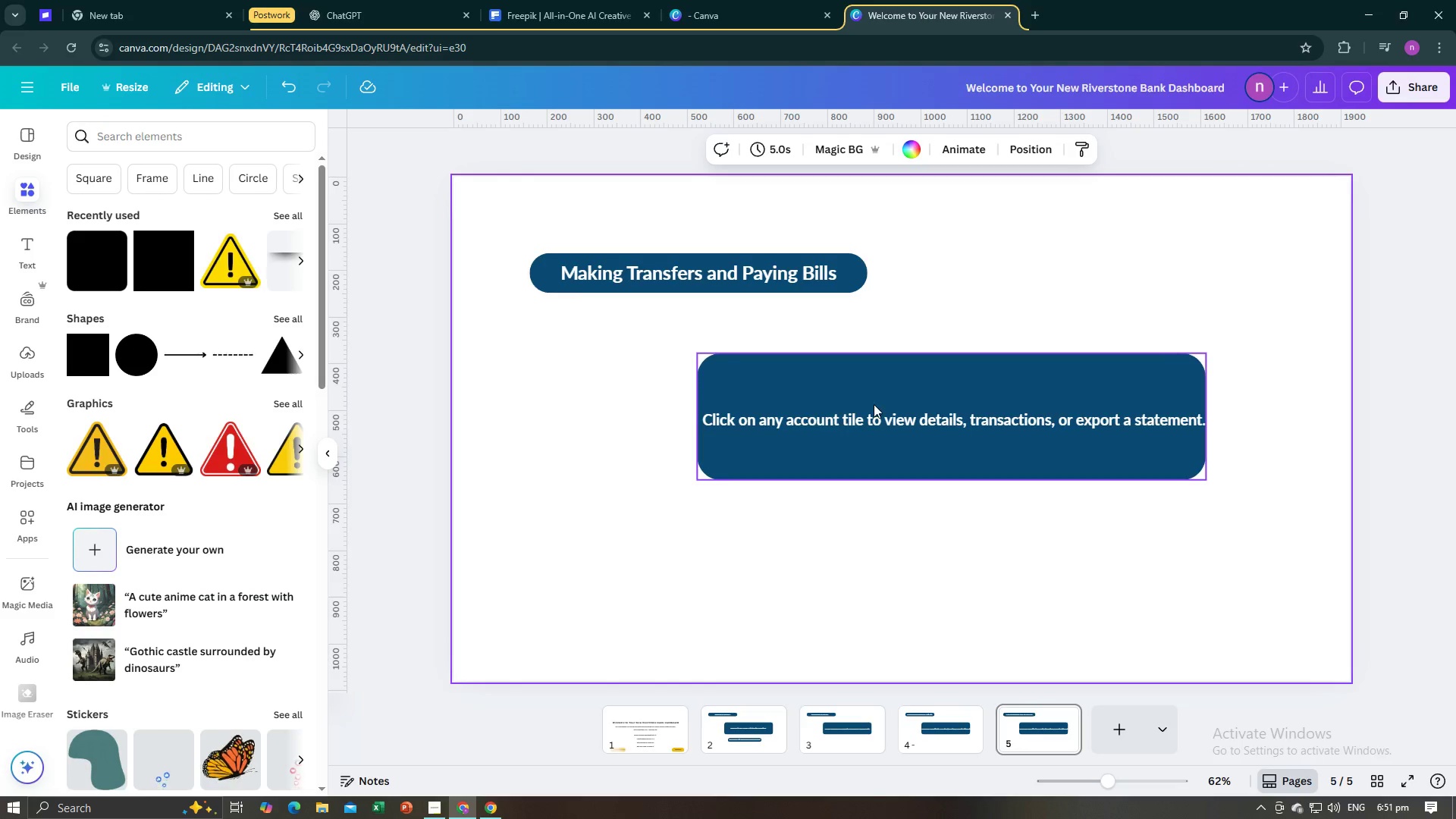 
key(Alt+Tab)
 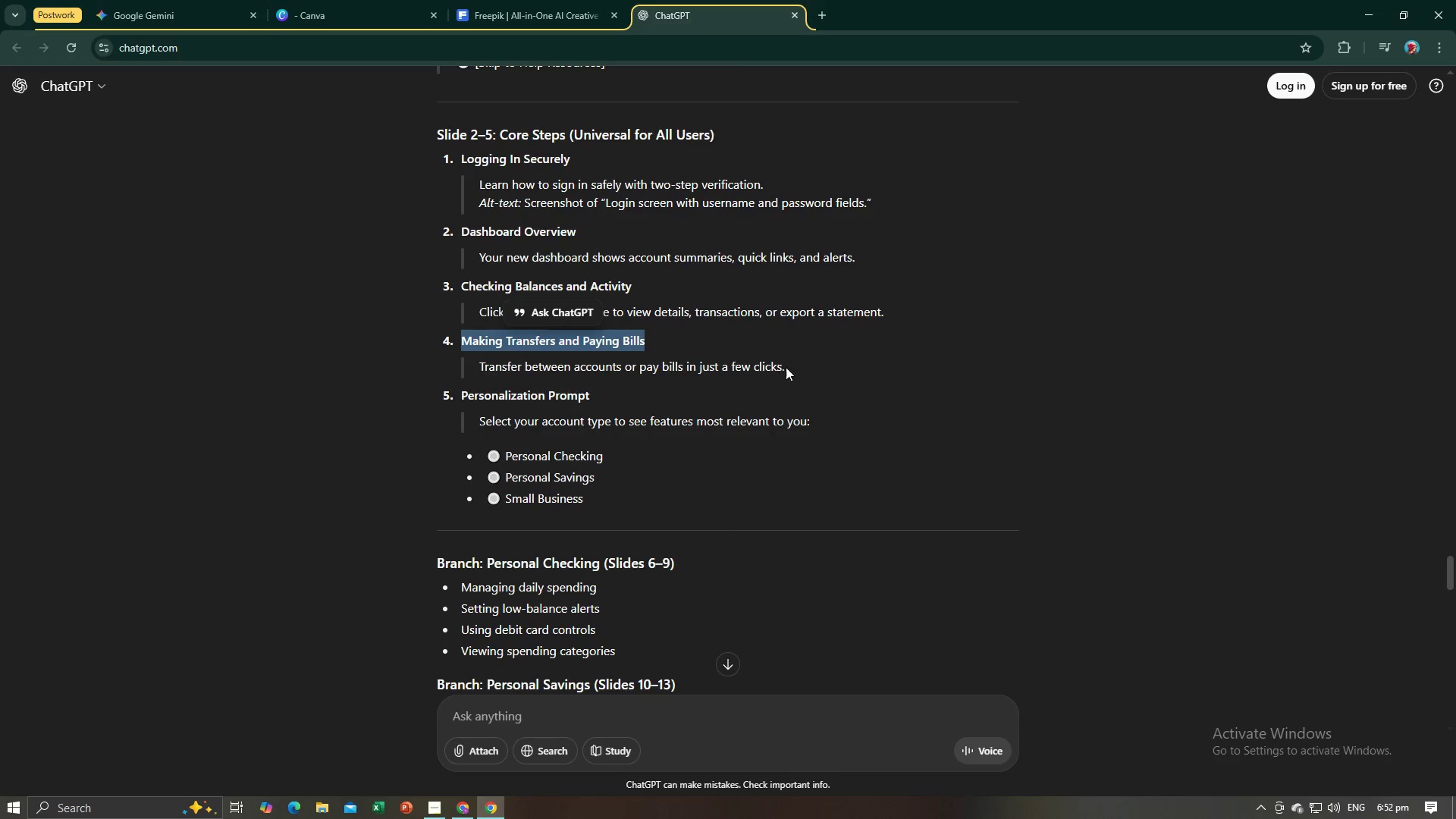 
left_click_drag(start_coordinate=[790, 366], to_coordinate=[479, 375])
 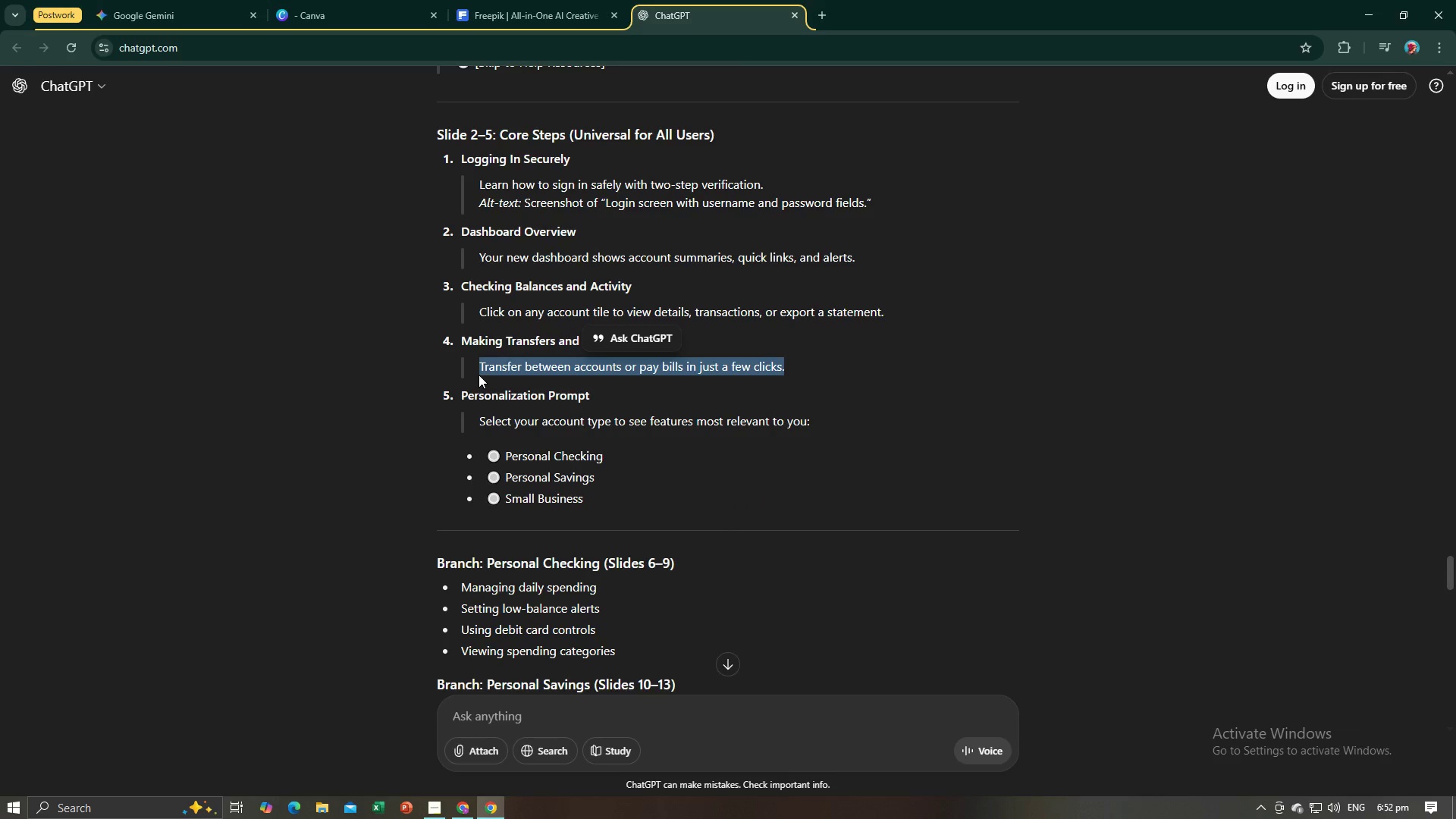 
key(Control+C)
 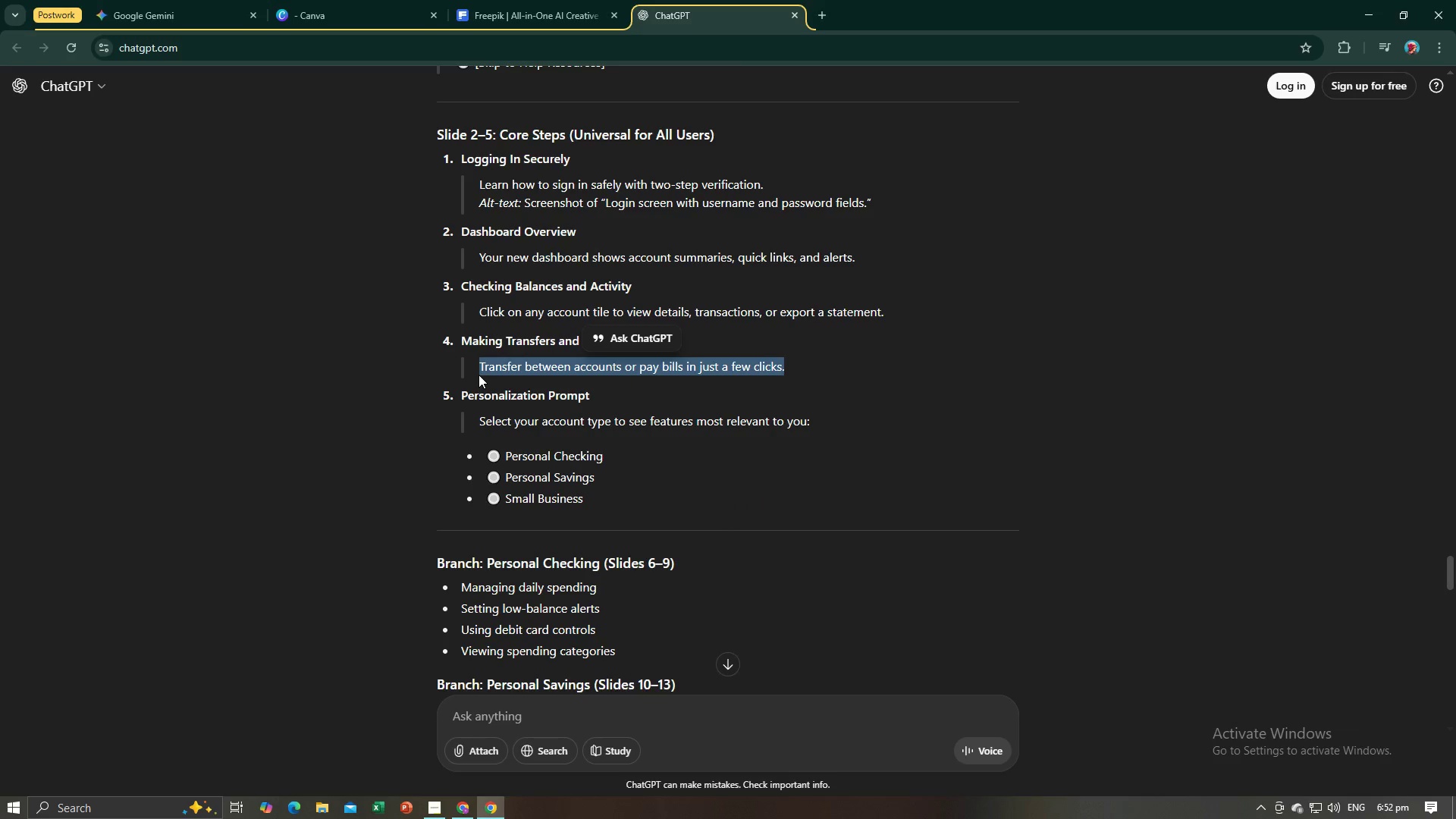 
key(Control+C)
 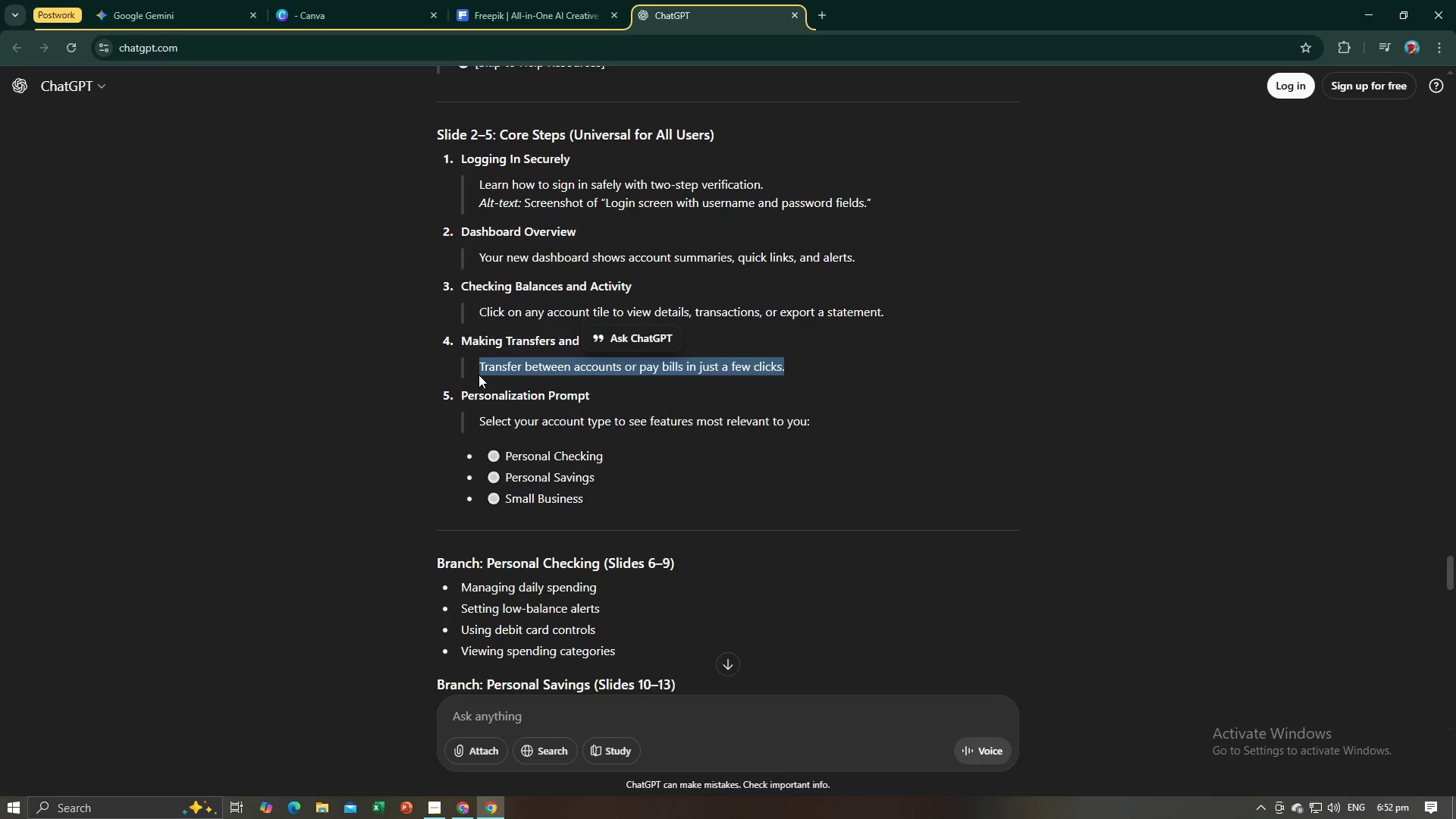 
key(Alt+AltLeft)
 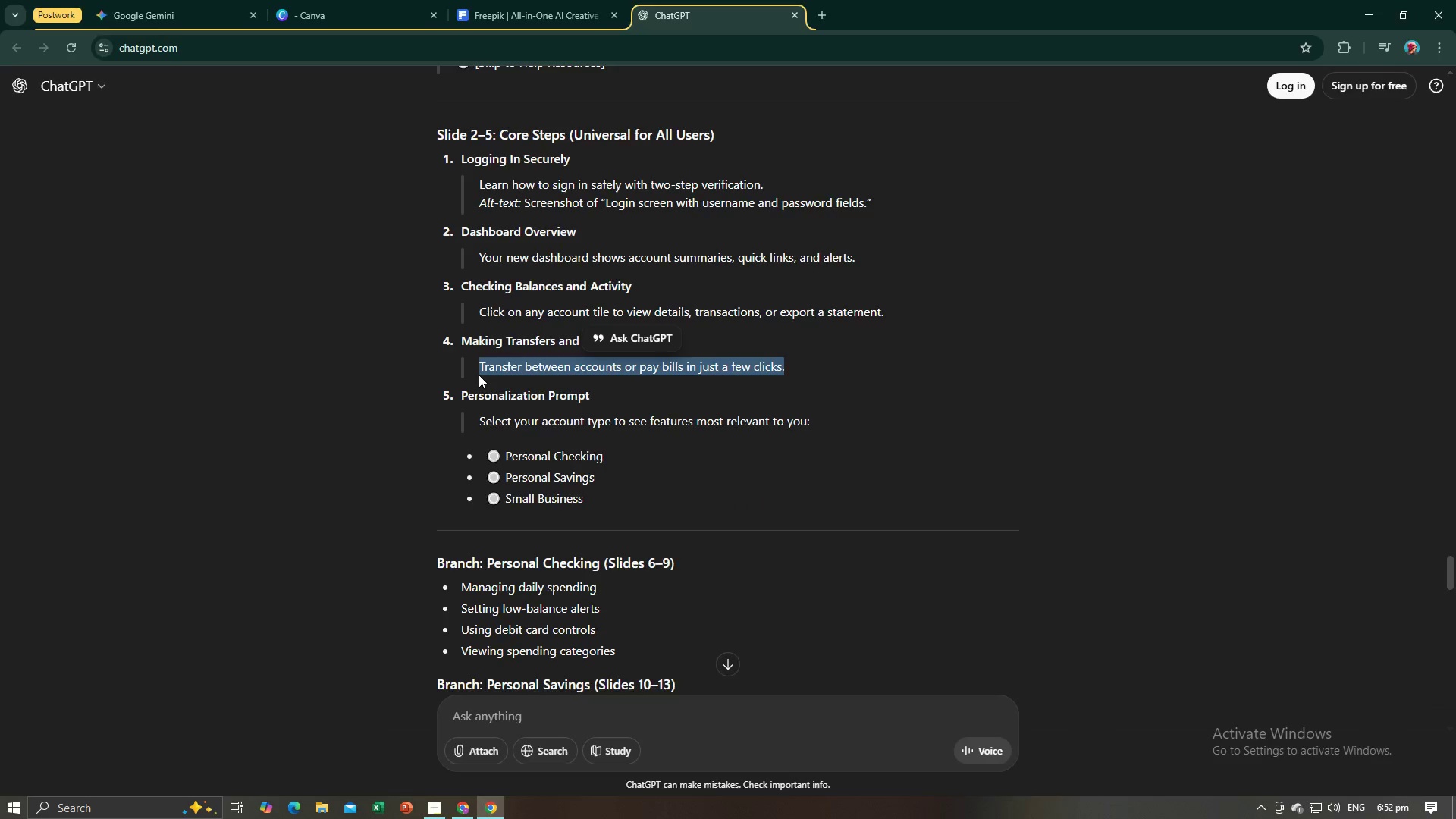 
key(Alt+Tab)
 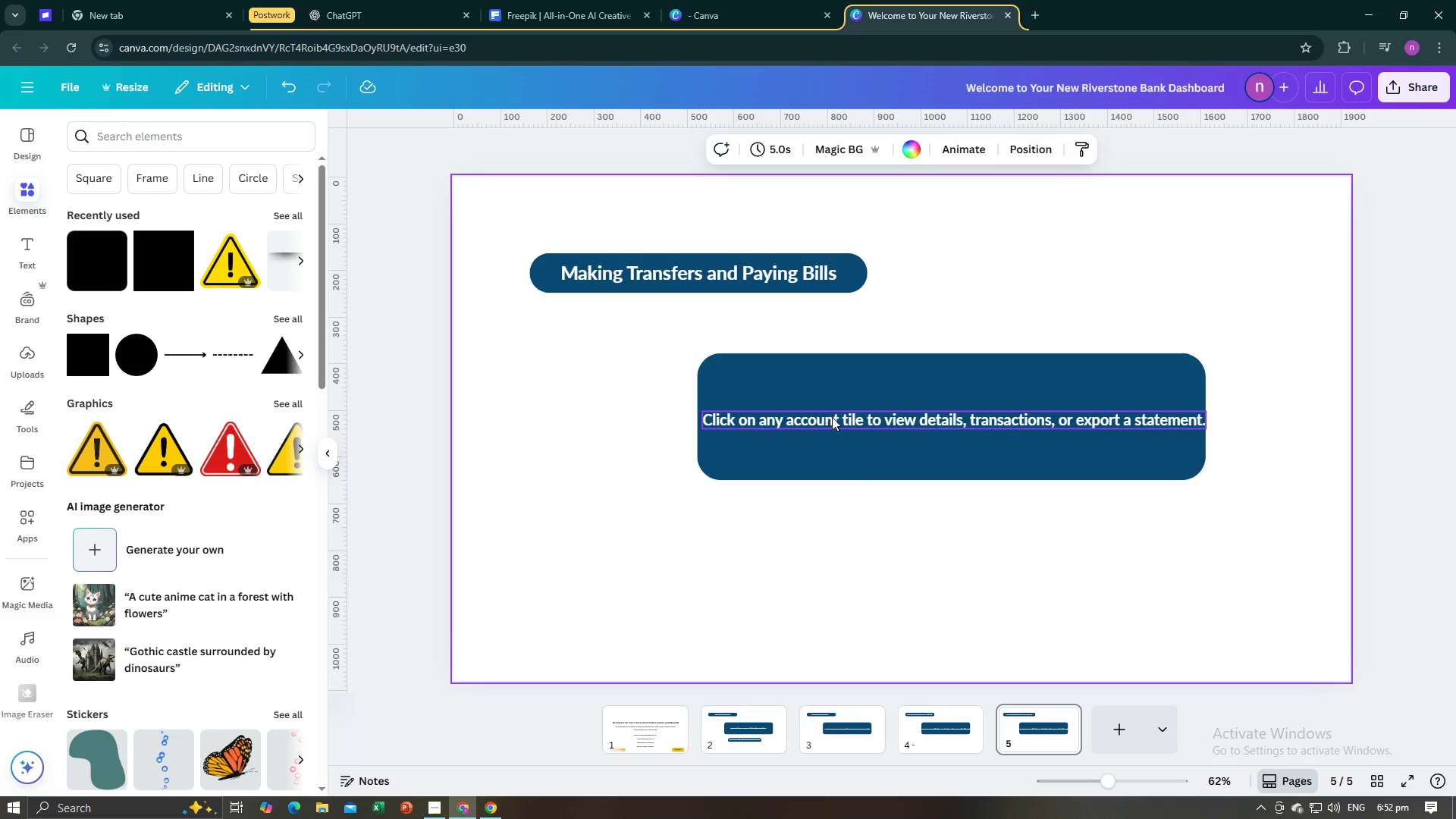 
left_click([838, 416])
 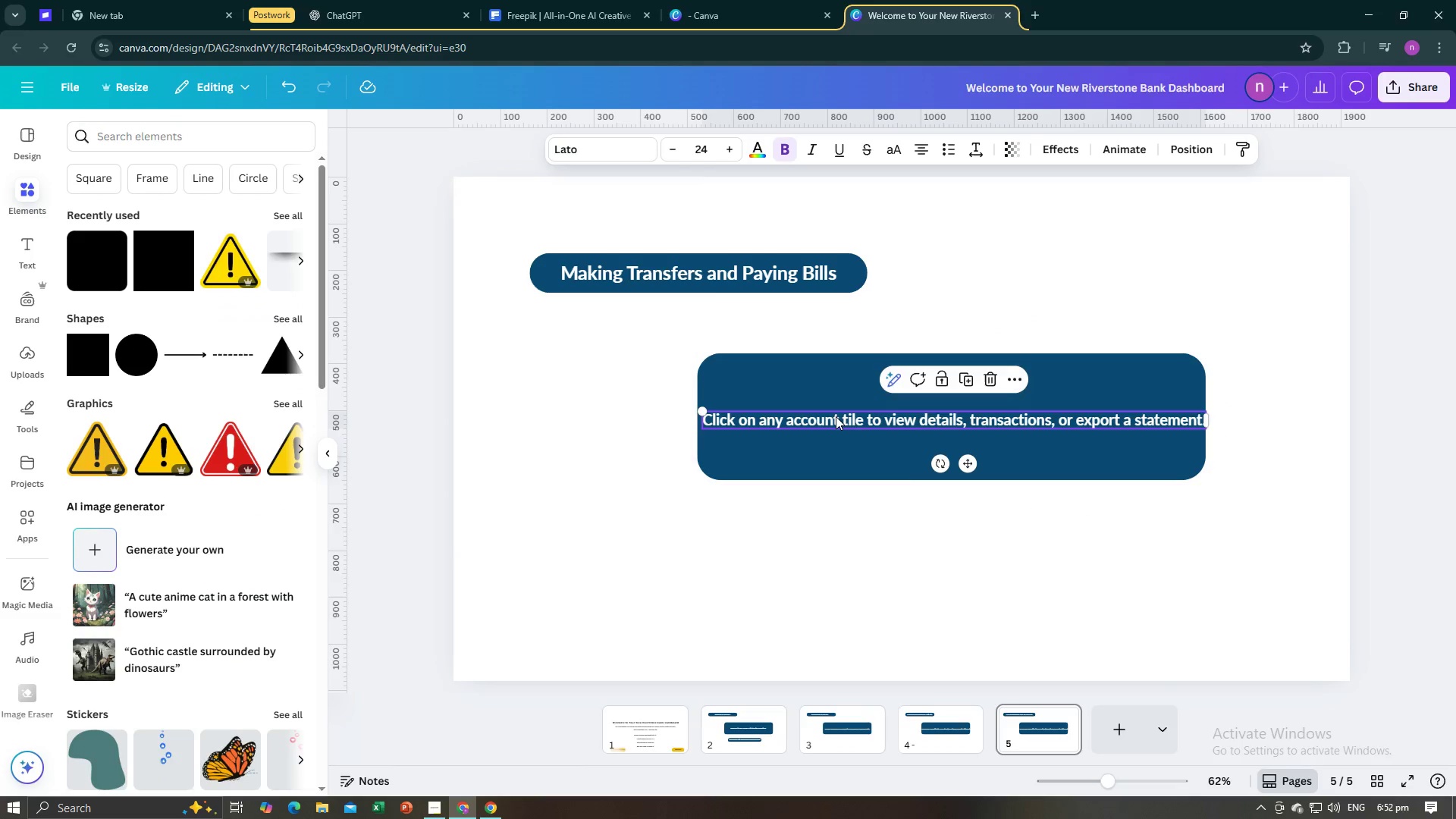 
hold_key(key=ControlLeft, duration=0.46)
 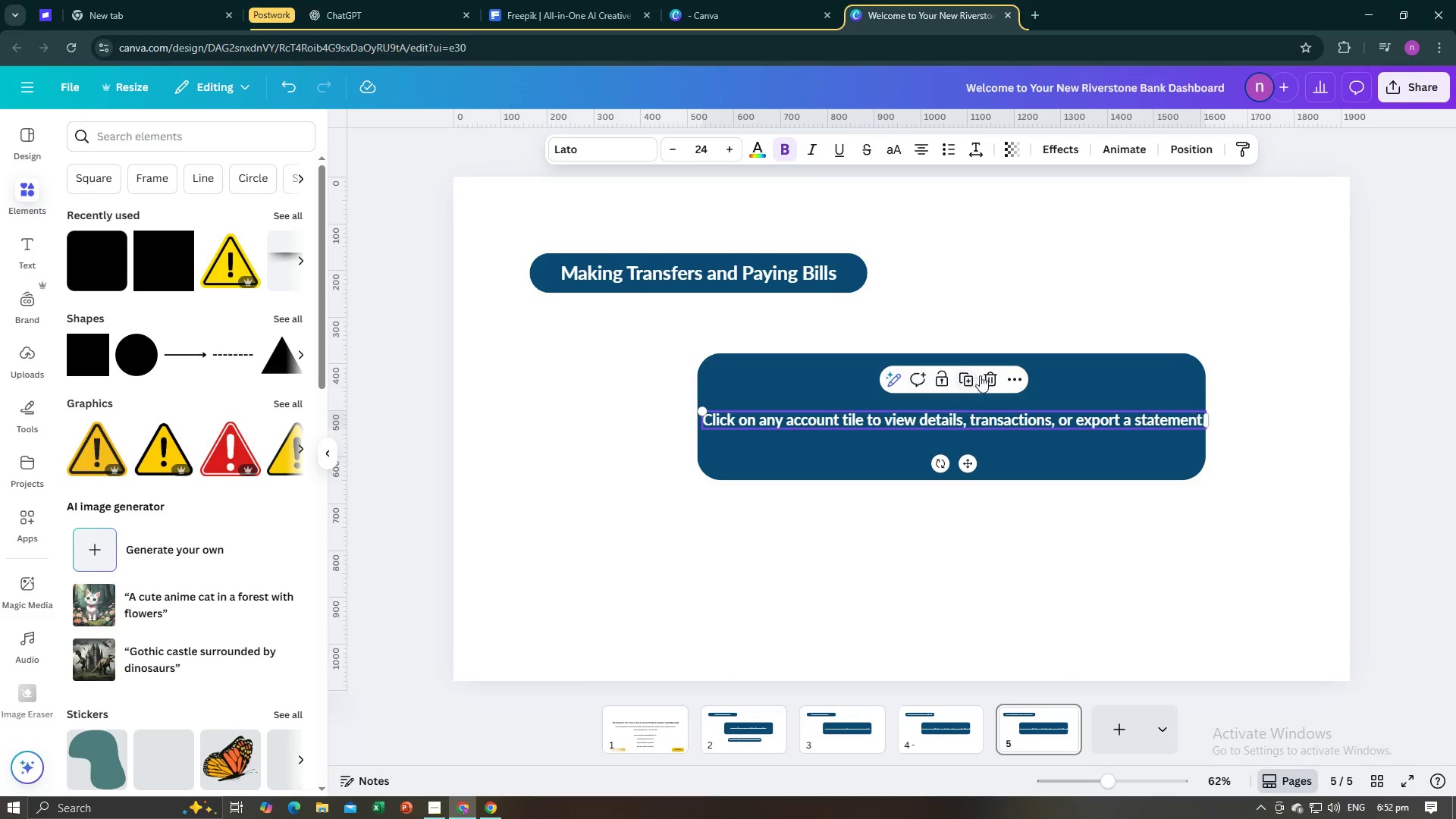 
left_click([987, 374])
 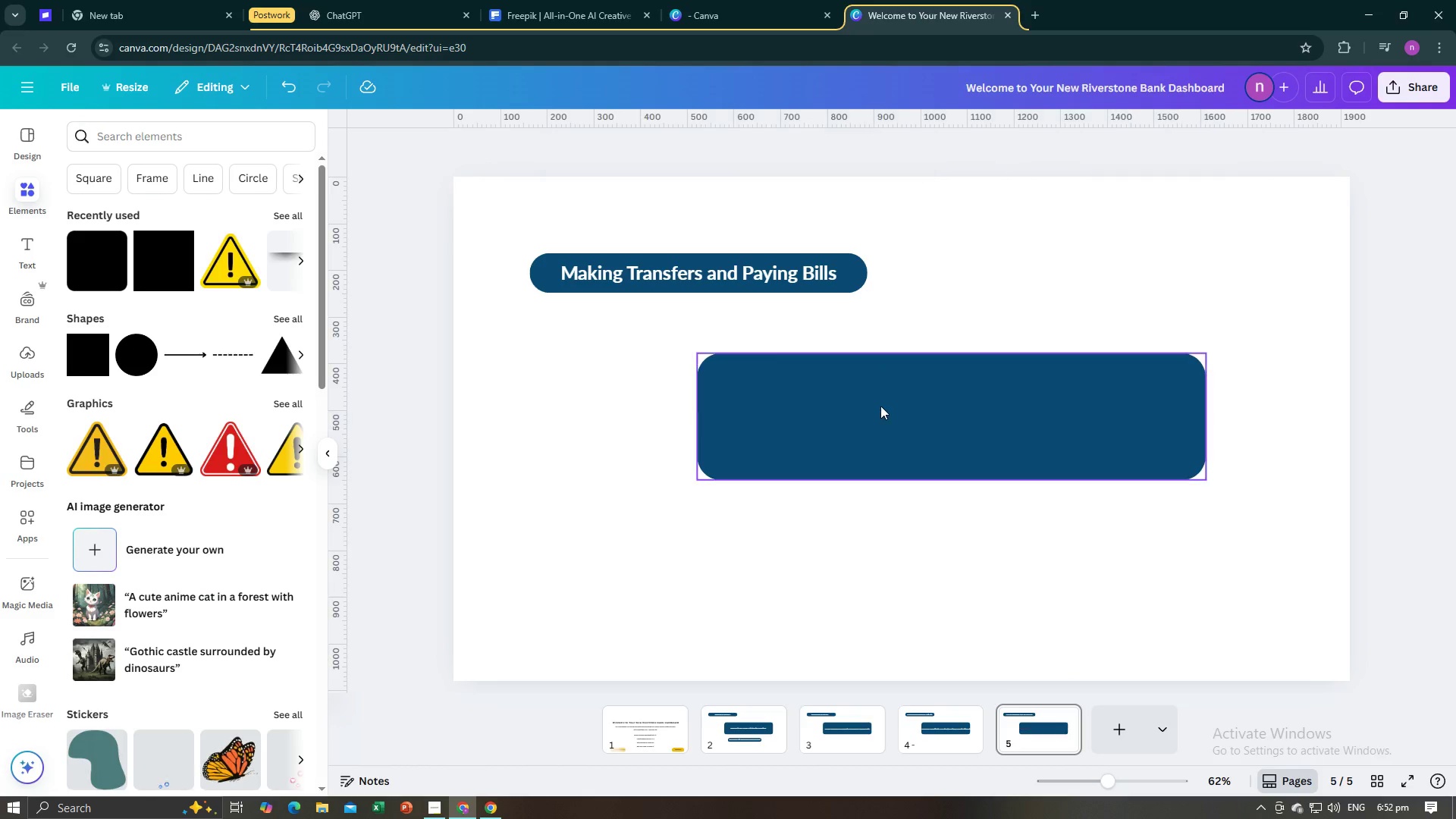 
key(Control+V)
 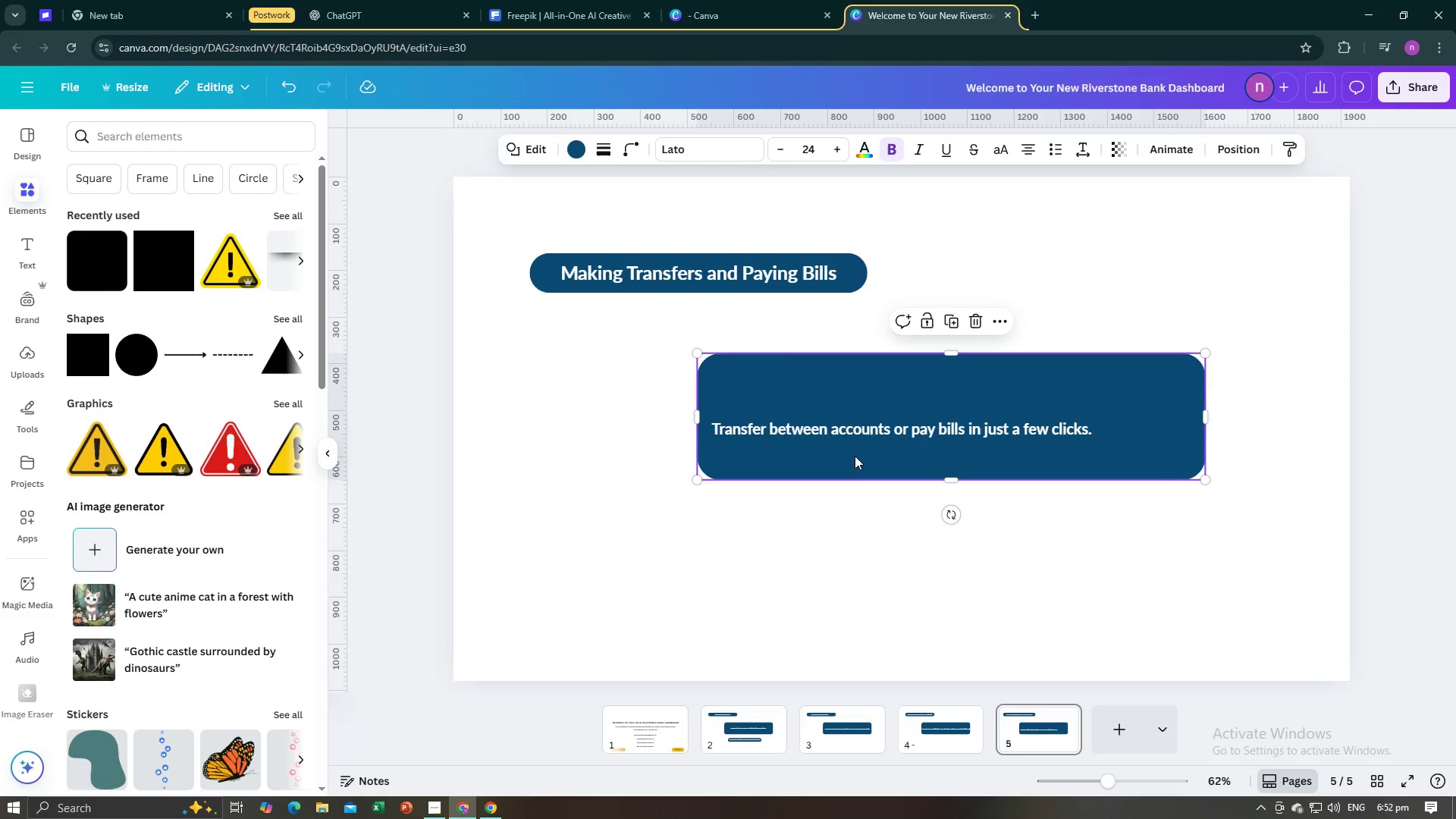 
double_click([858, 430])
 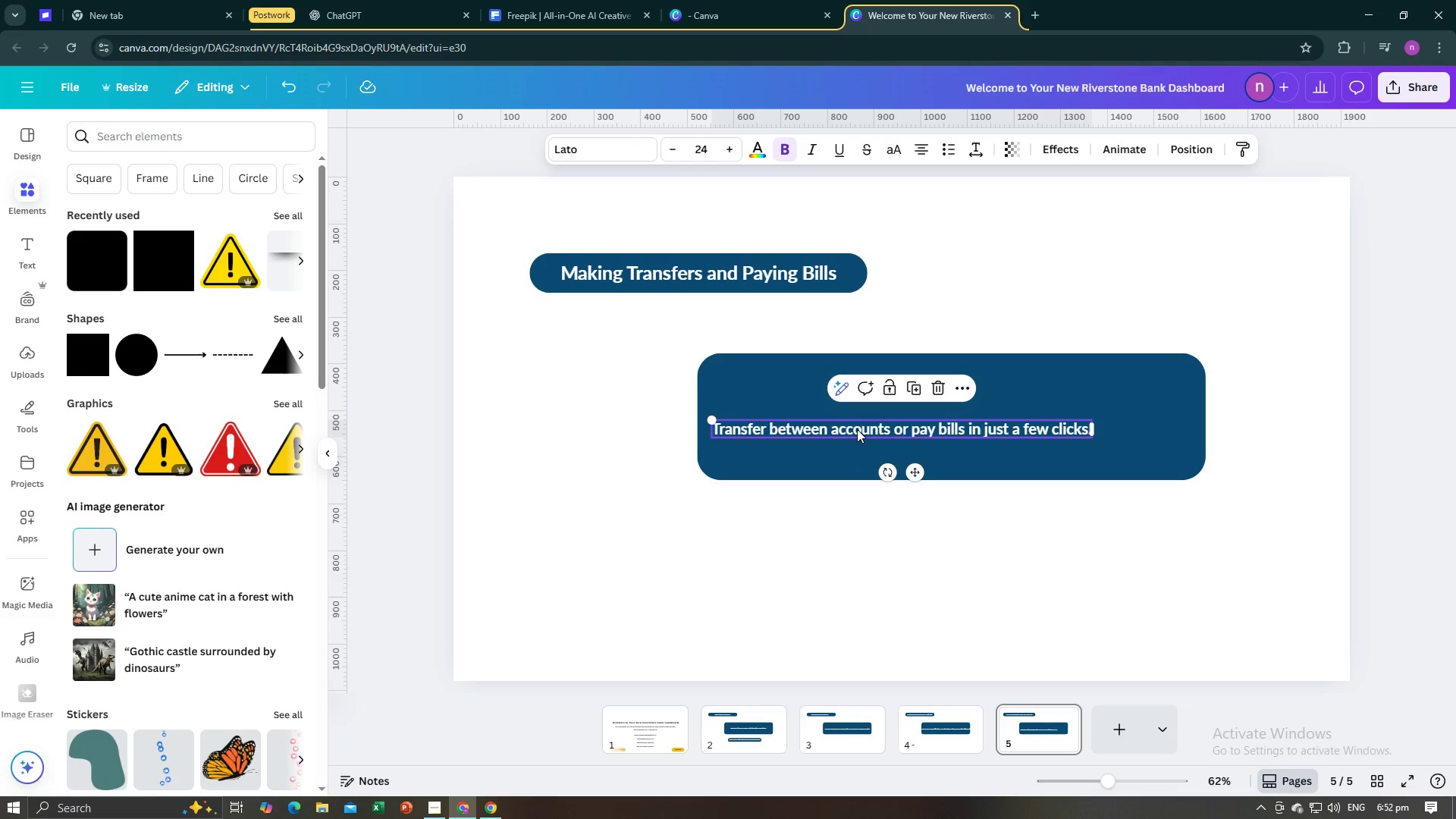 
left_click_drag(start_coordinate=[857, 429], to_coordinate=[894, 422])
 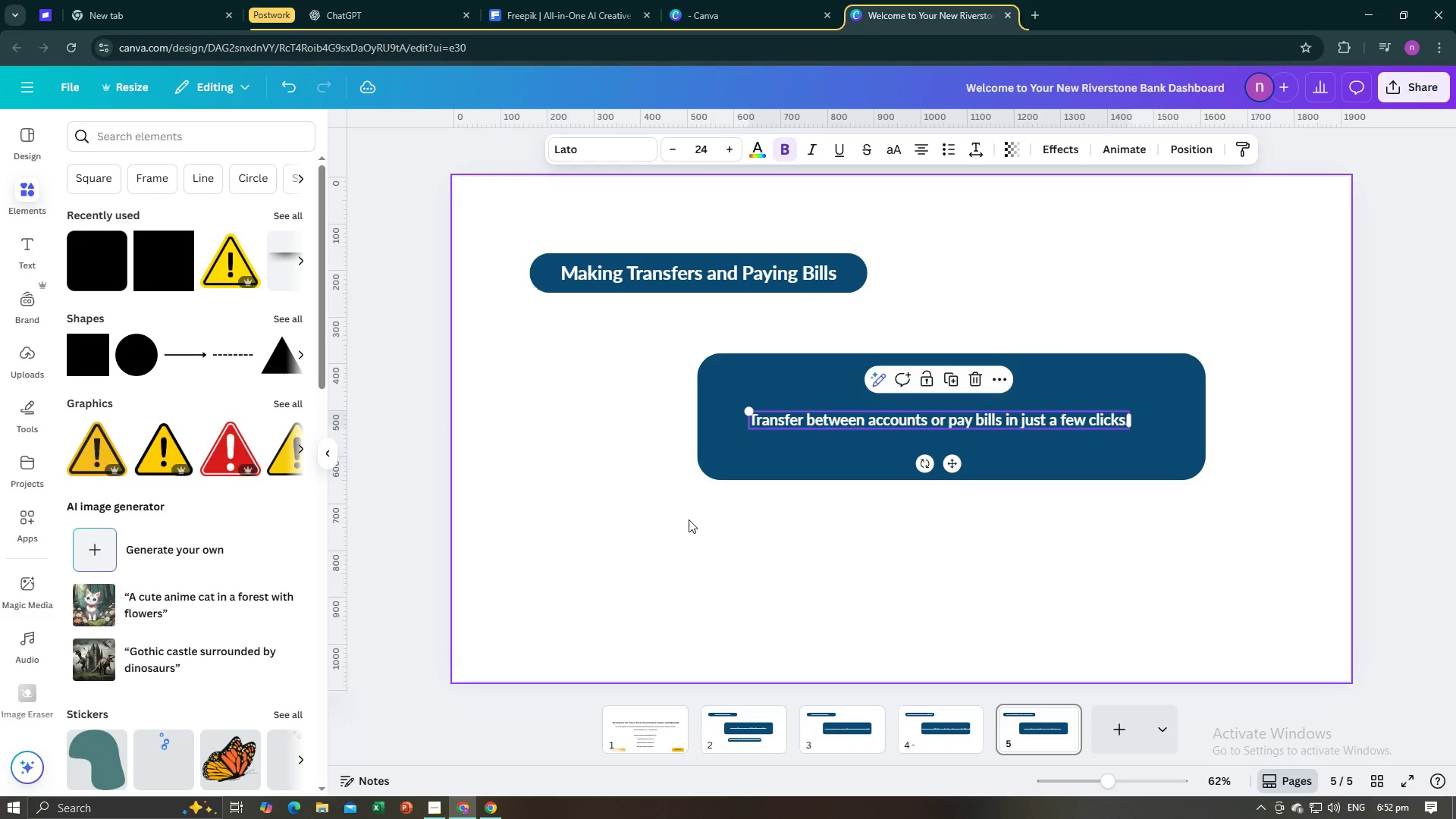 
left_click([689, 519])
 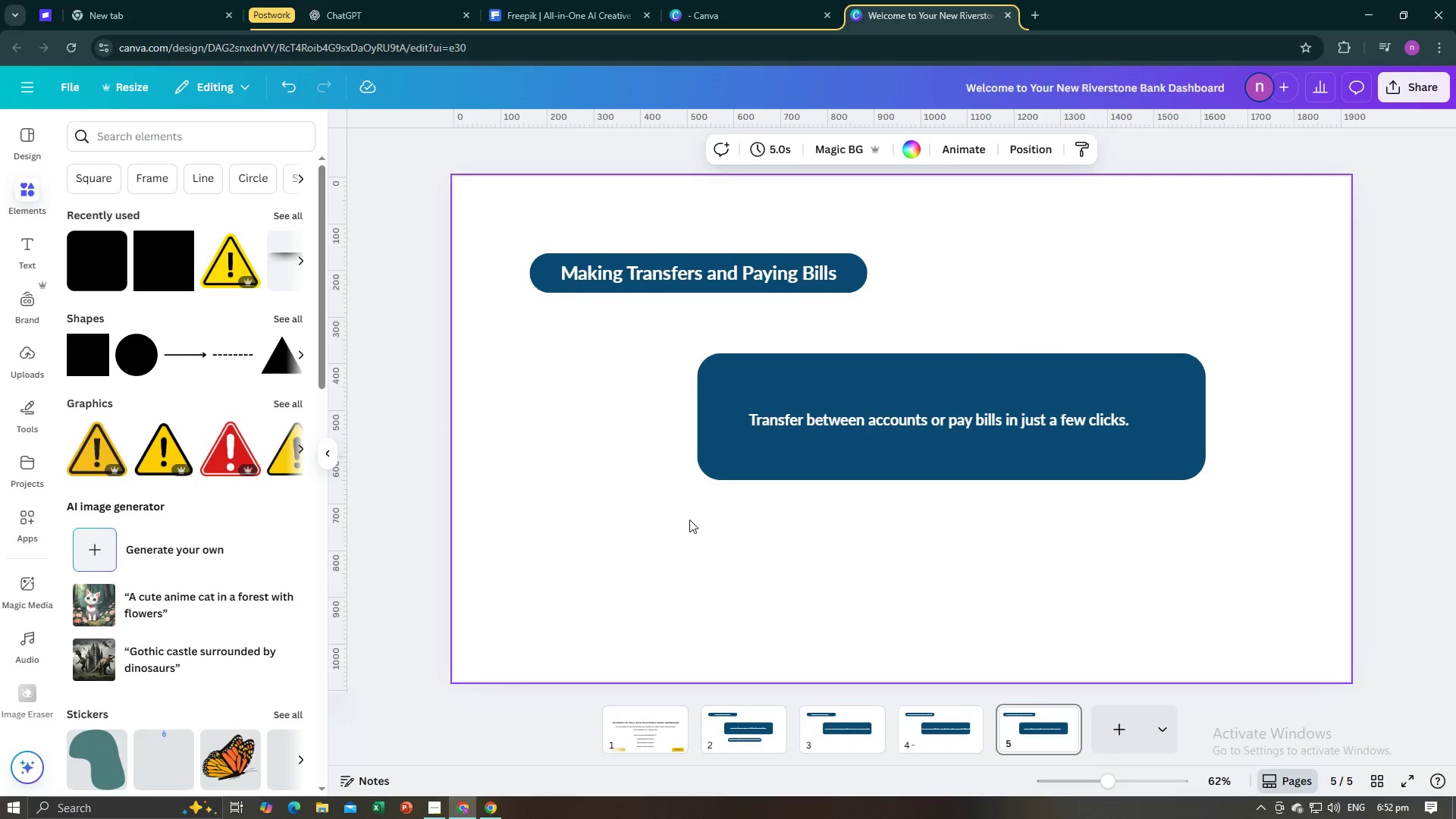 
key(Alt+AltLeft)
 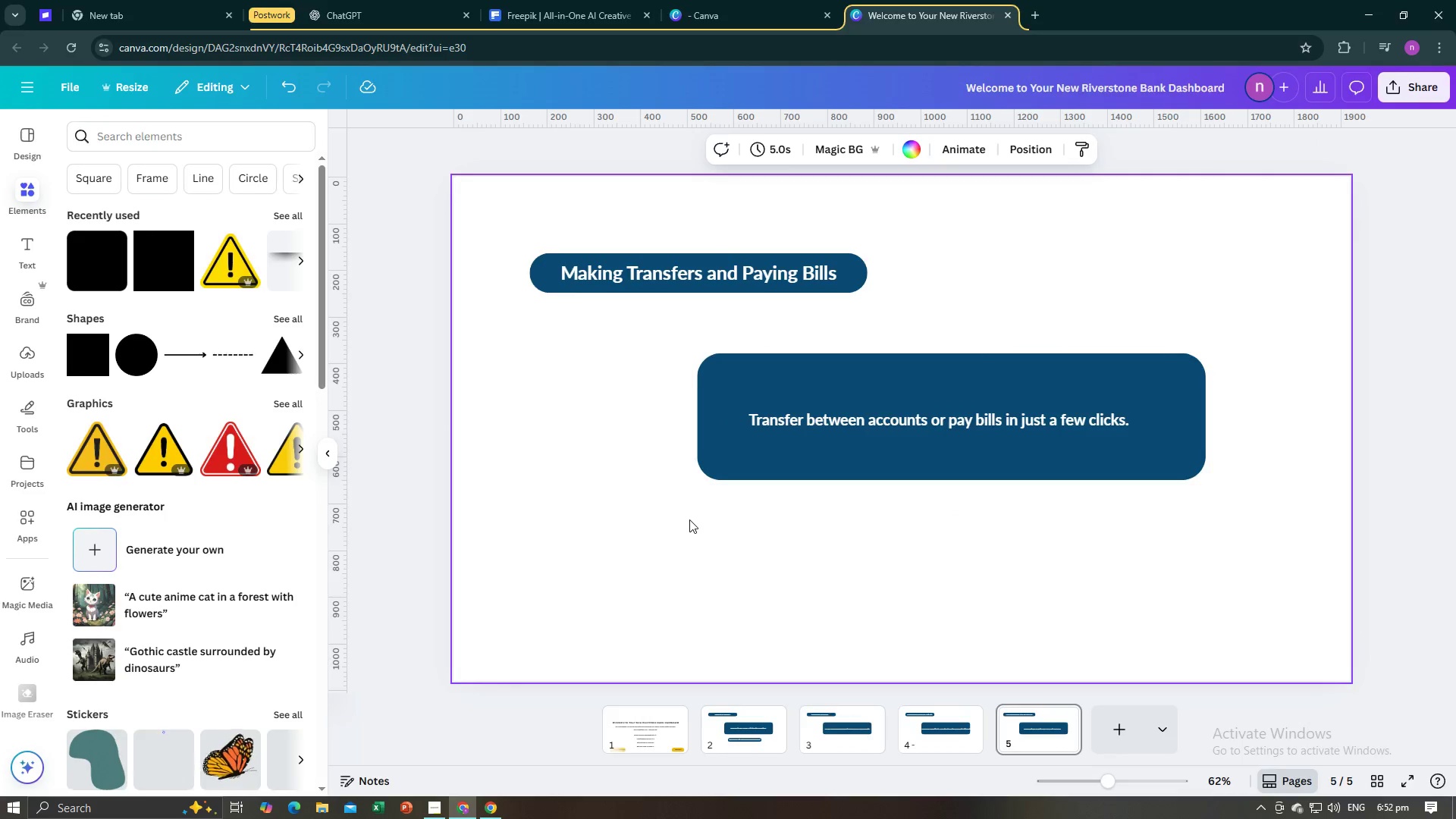 
key(Alt+Tab)
 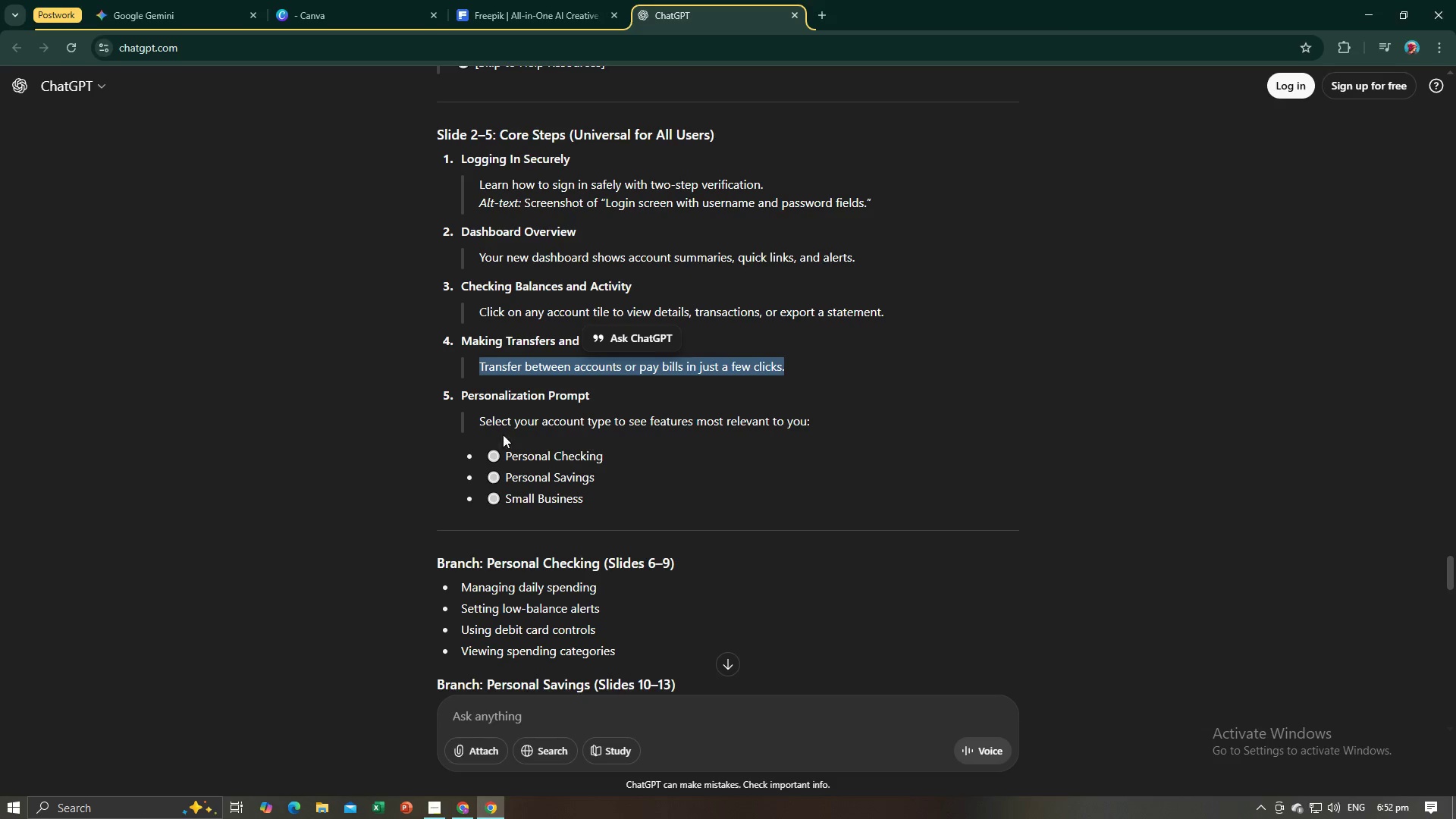 
key(Alt+AltLeft)
 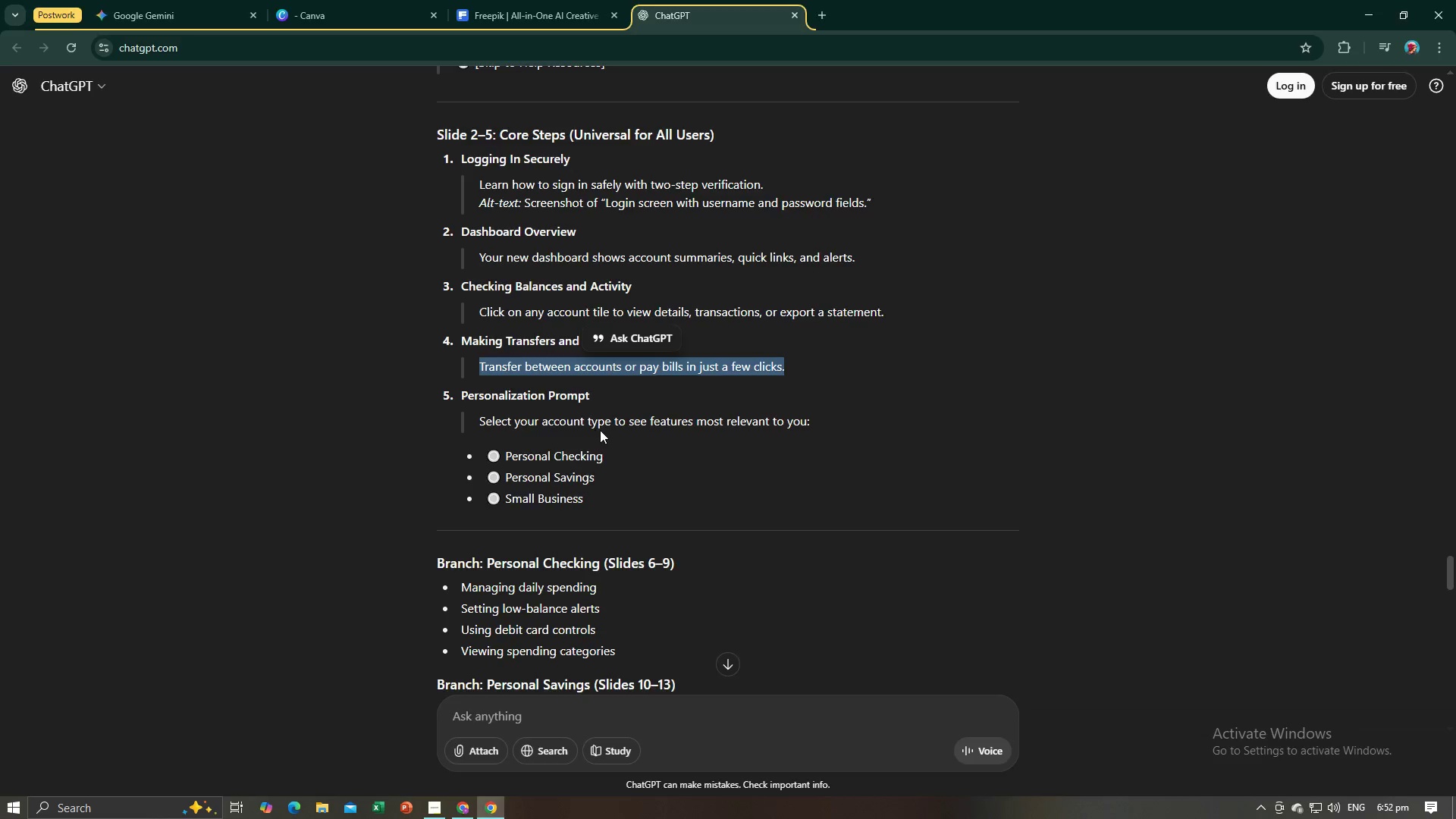 
key(Alt+Tab)
 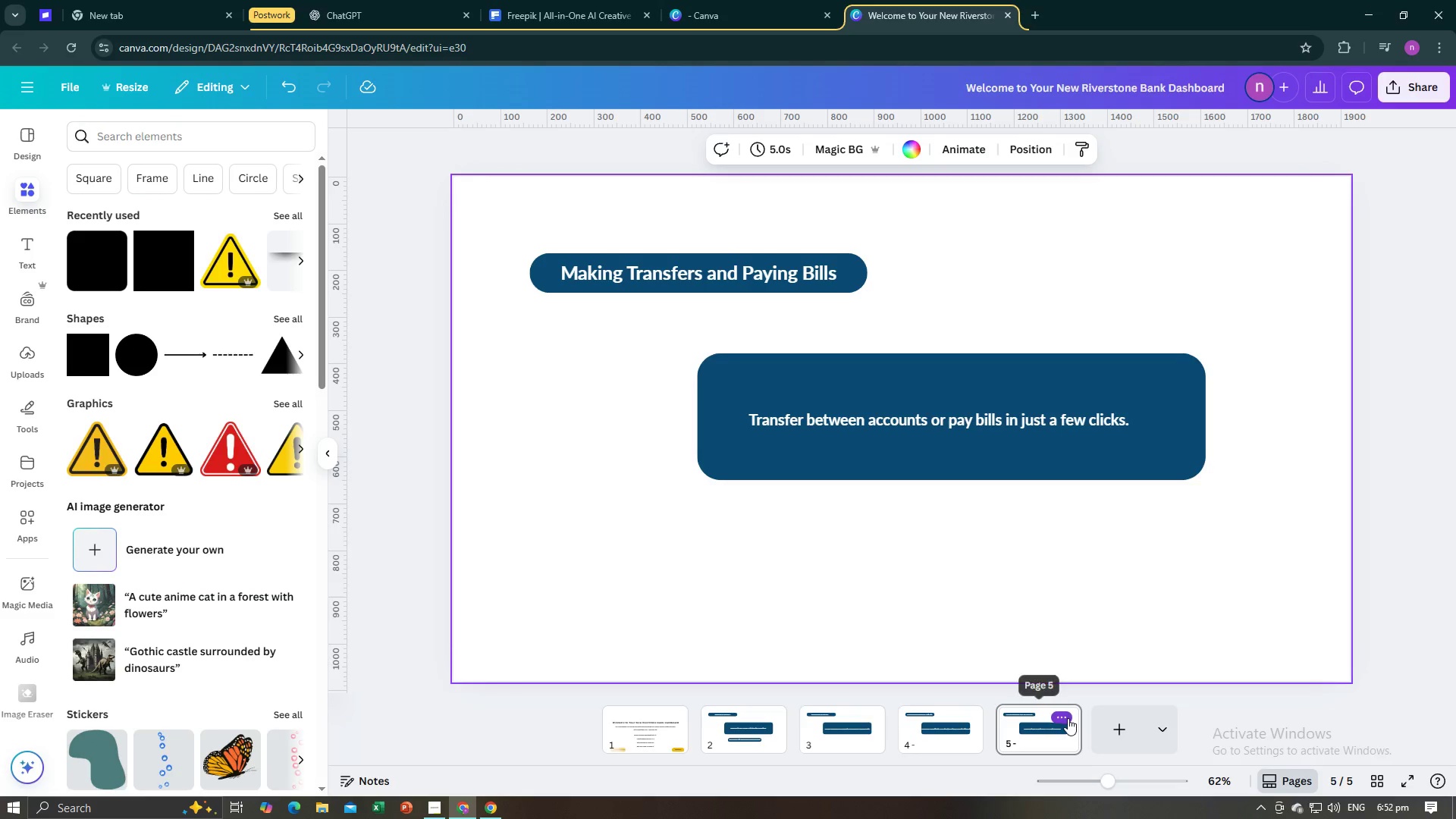 
left_click([1068, 718])
 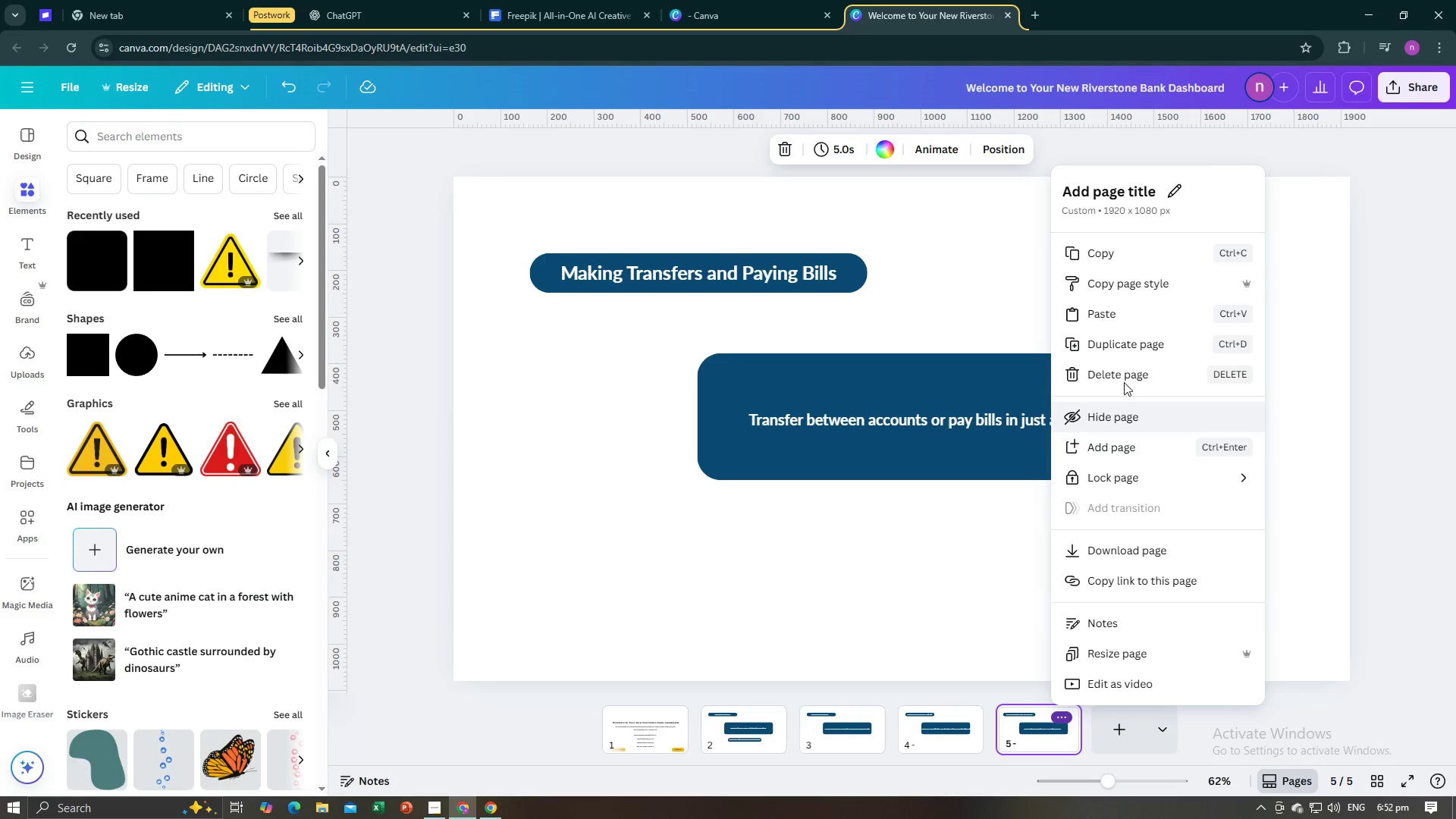 
left_click([1127, 351])
 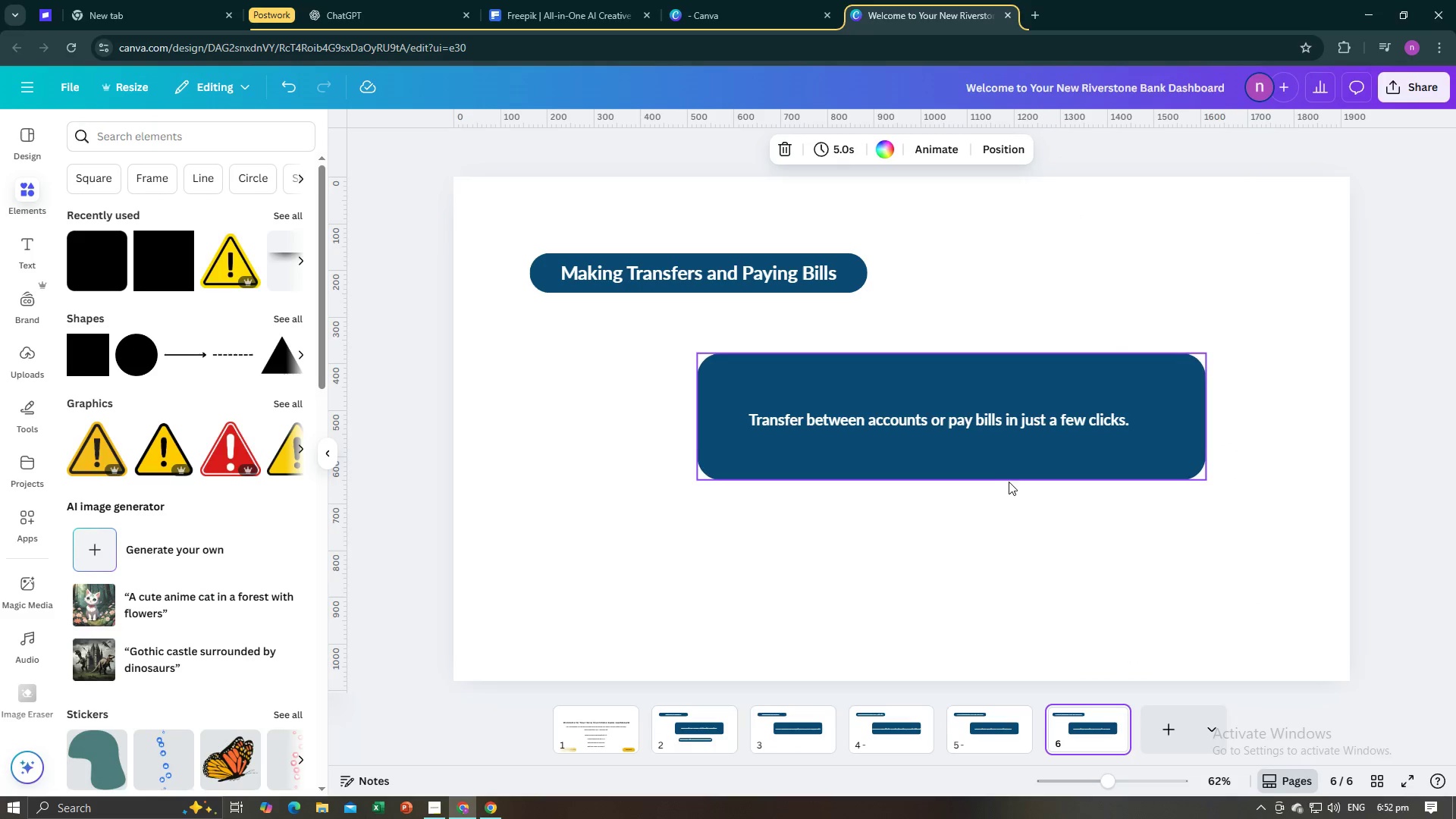 
key(Alt+AltLeft)
 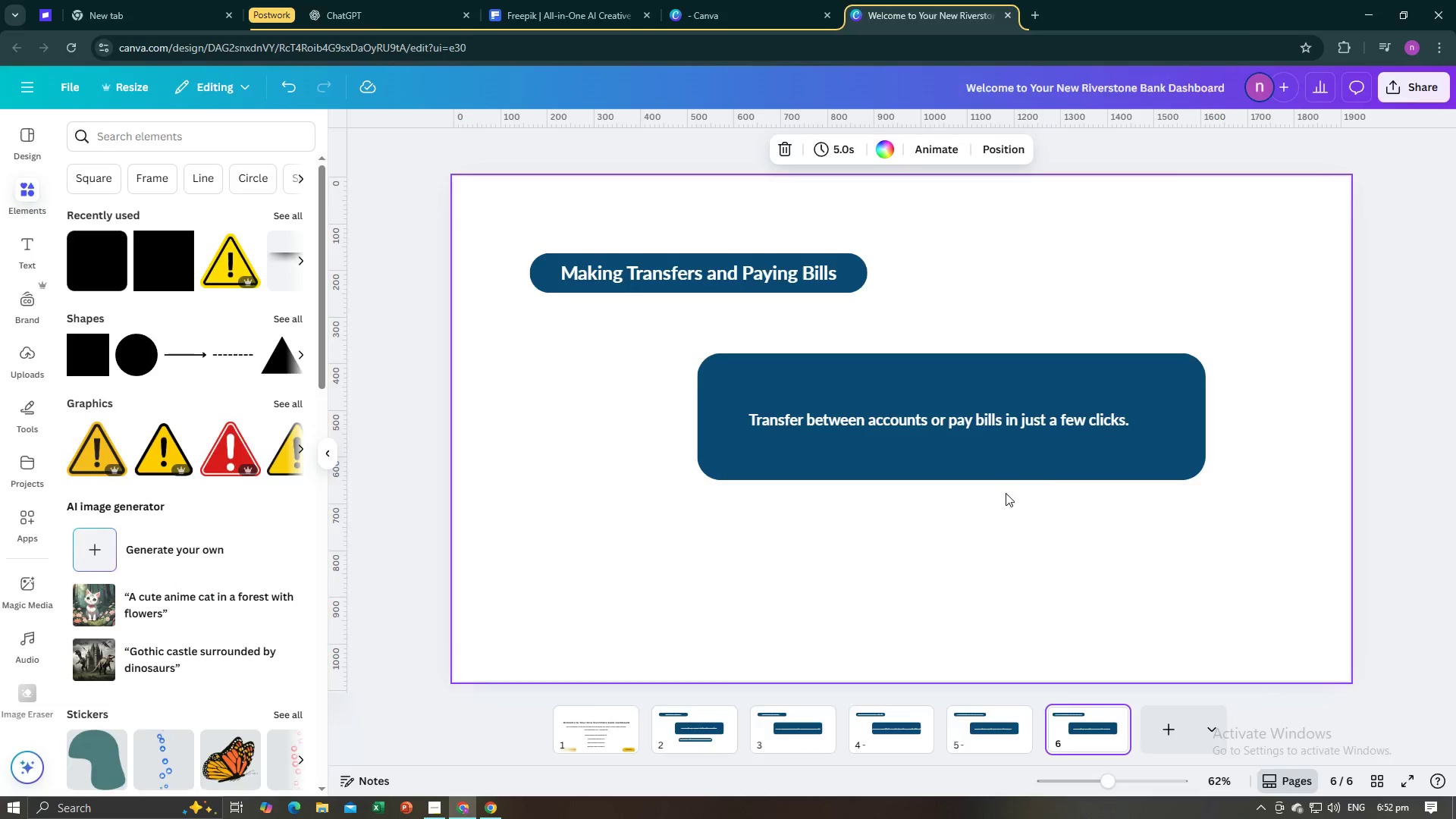 
key(Alt+Tab)
 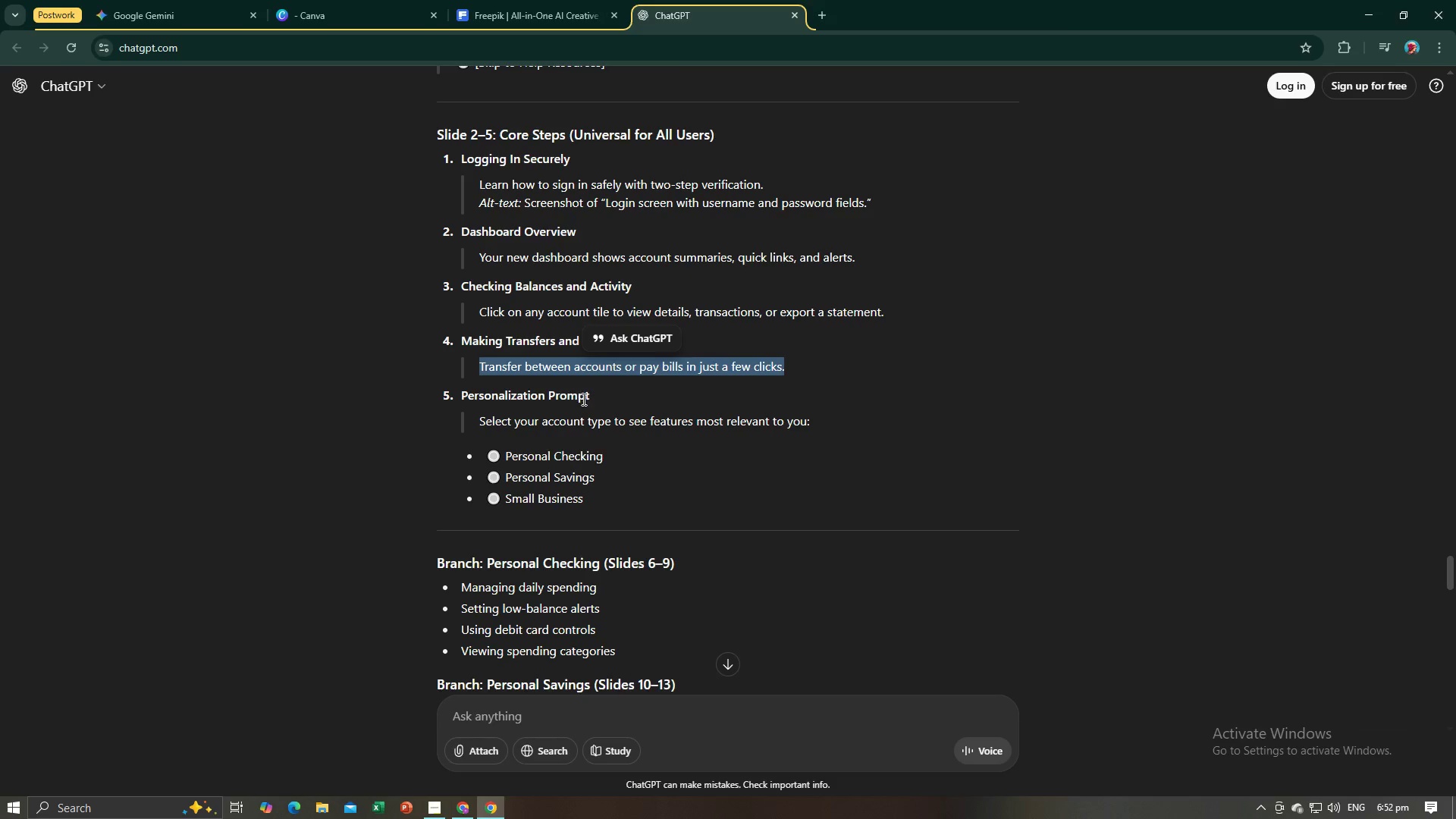 
left_click_drag(start_coordinate=[597, 394], to_coordinate=[463, 394])
 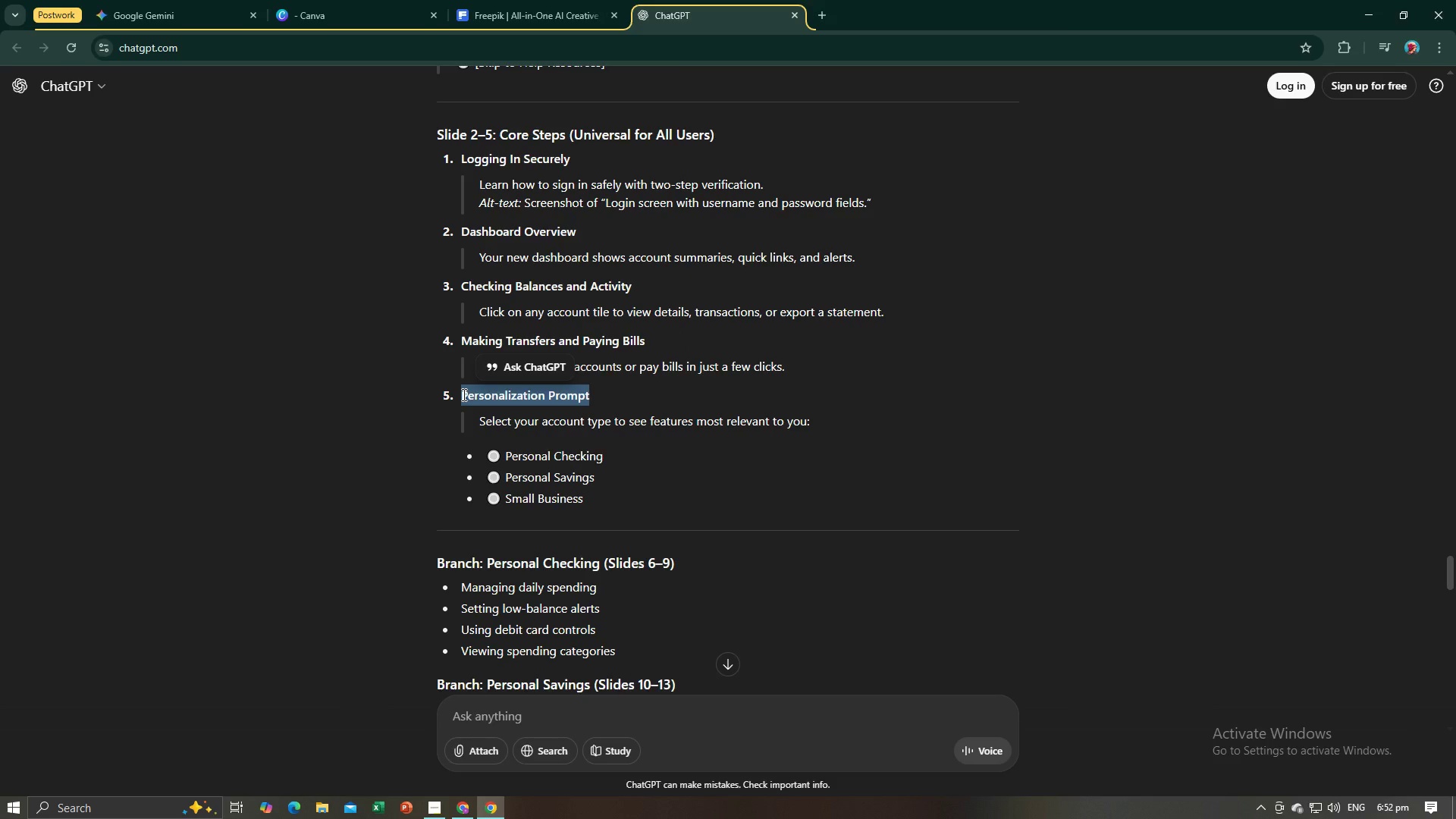 
key(Control+C)
 